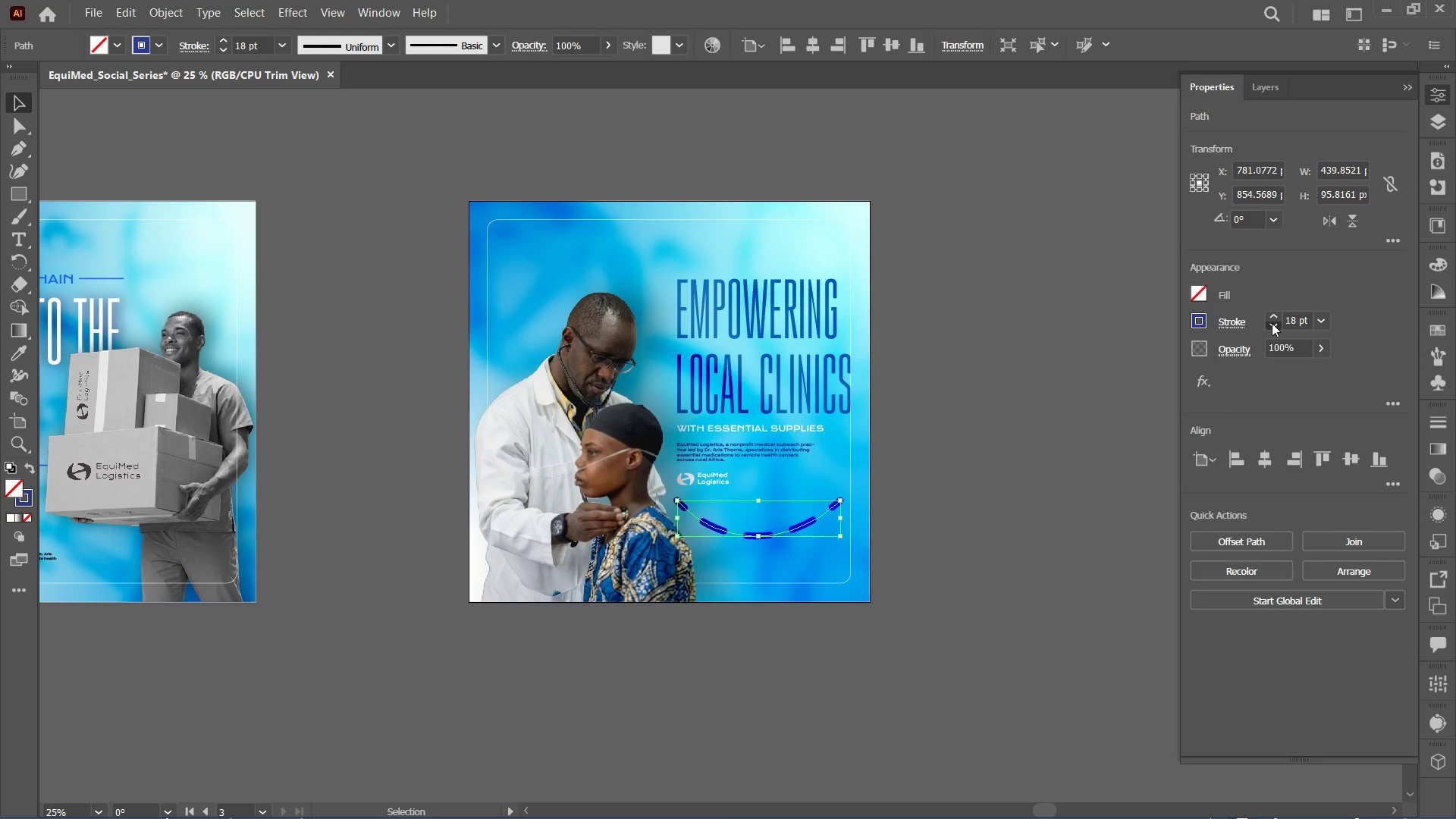 
triple_click([1272, 323])
 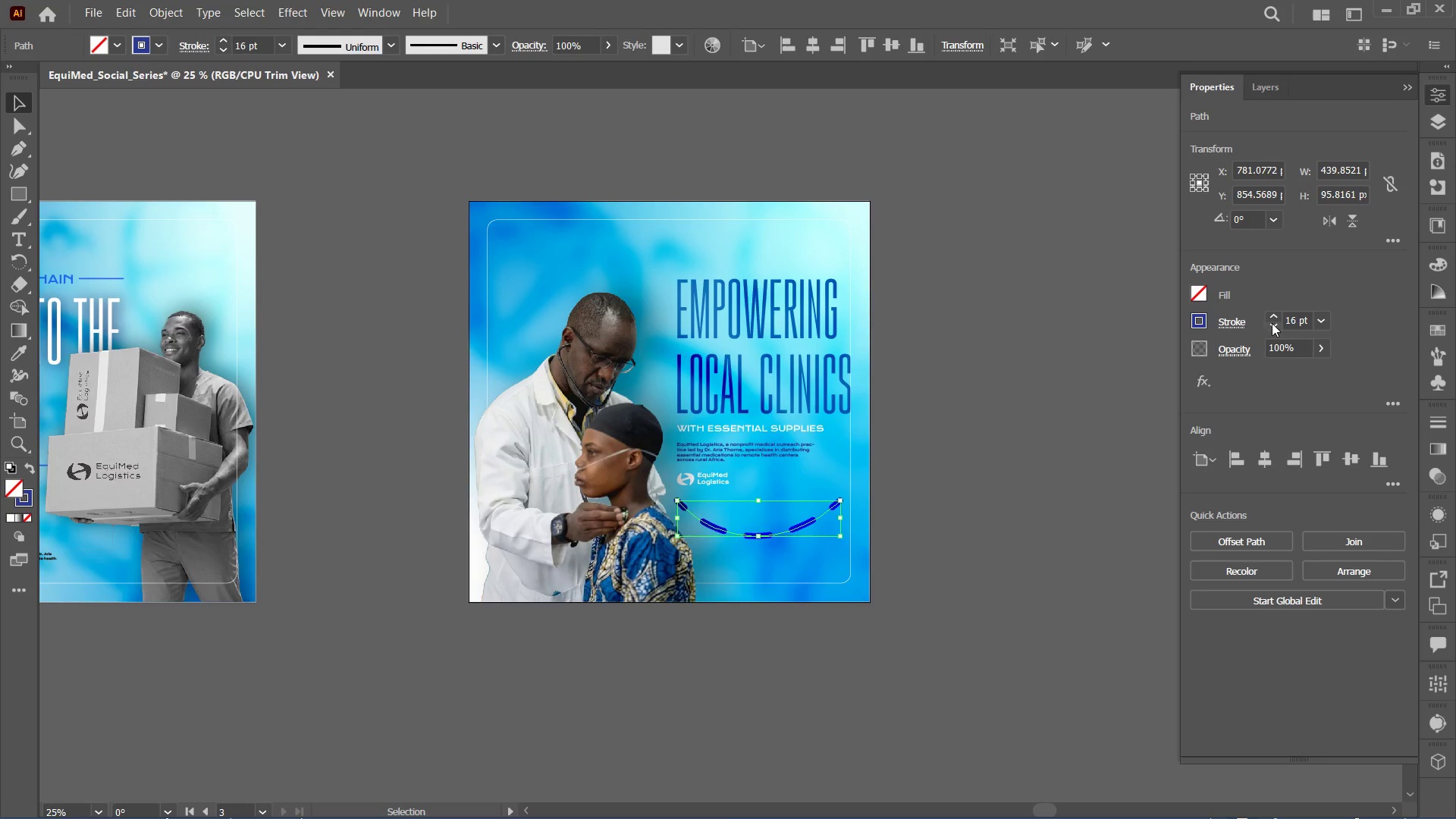 
triple_click([1272, 323])
 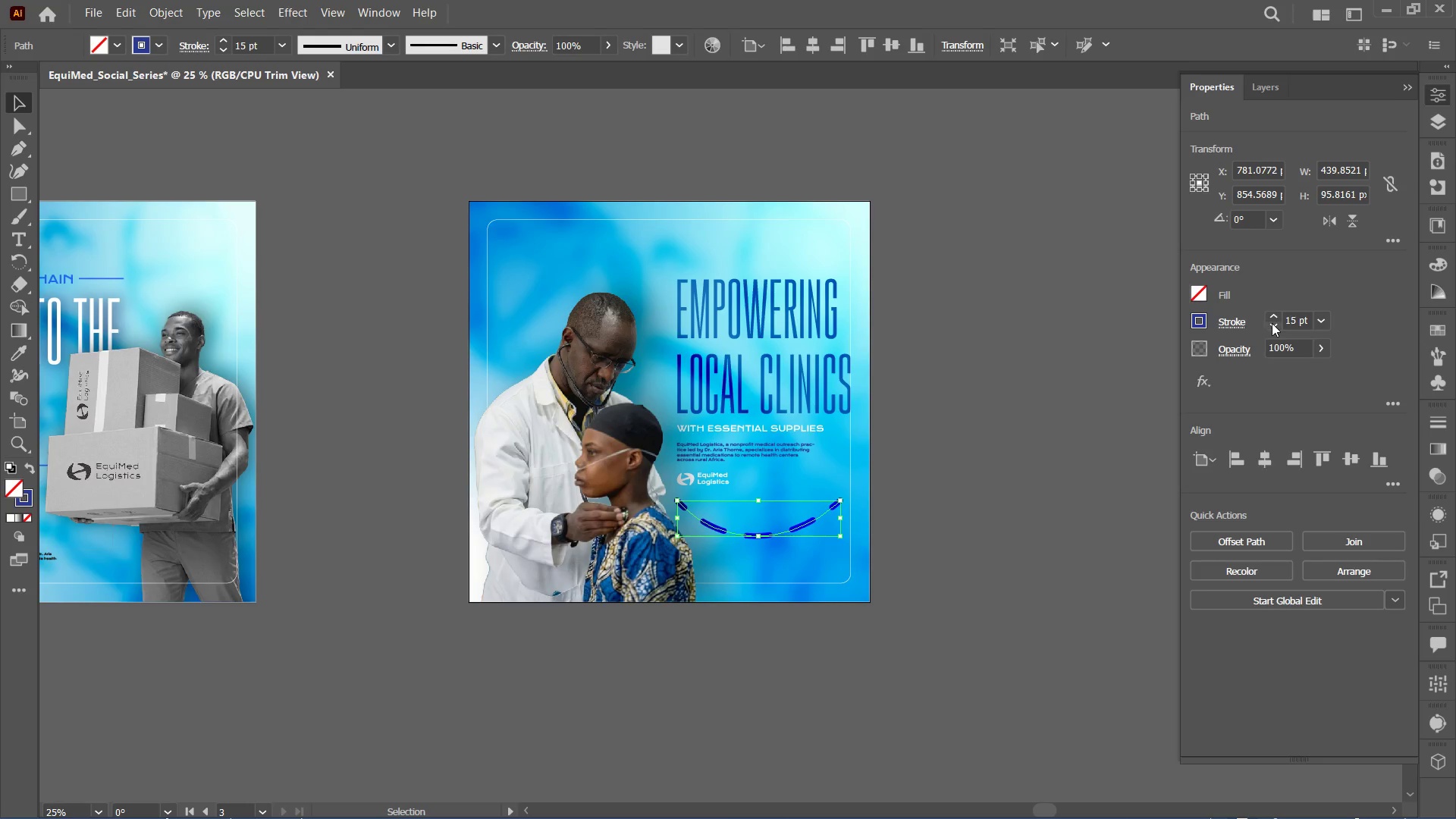 
triple_click([1272, 323])
 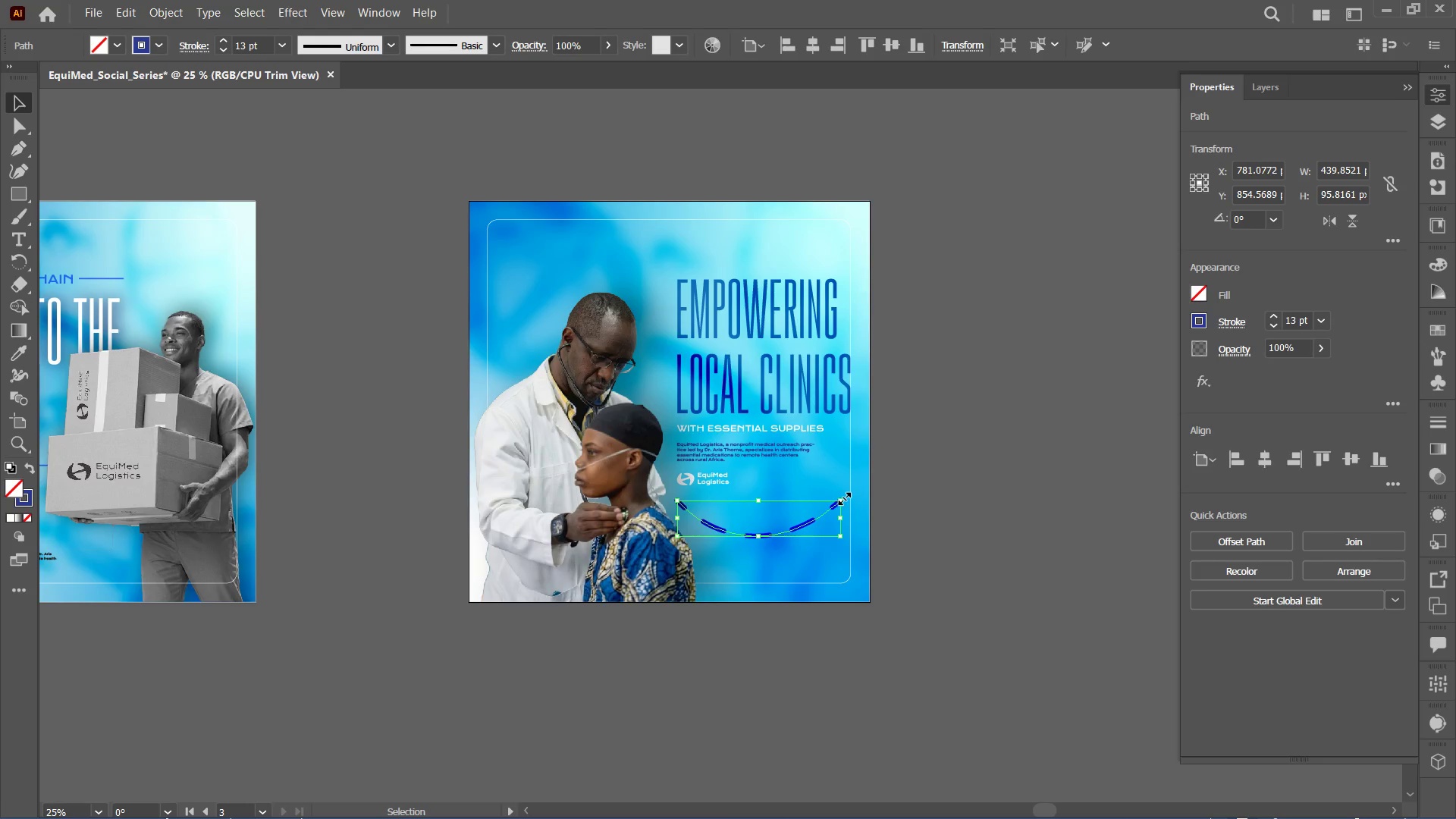 
left_click_drag(start_coordinate=[843, 491], to_coordinate=[811, 447])
 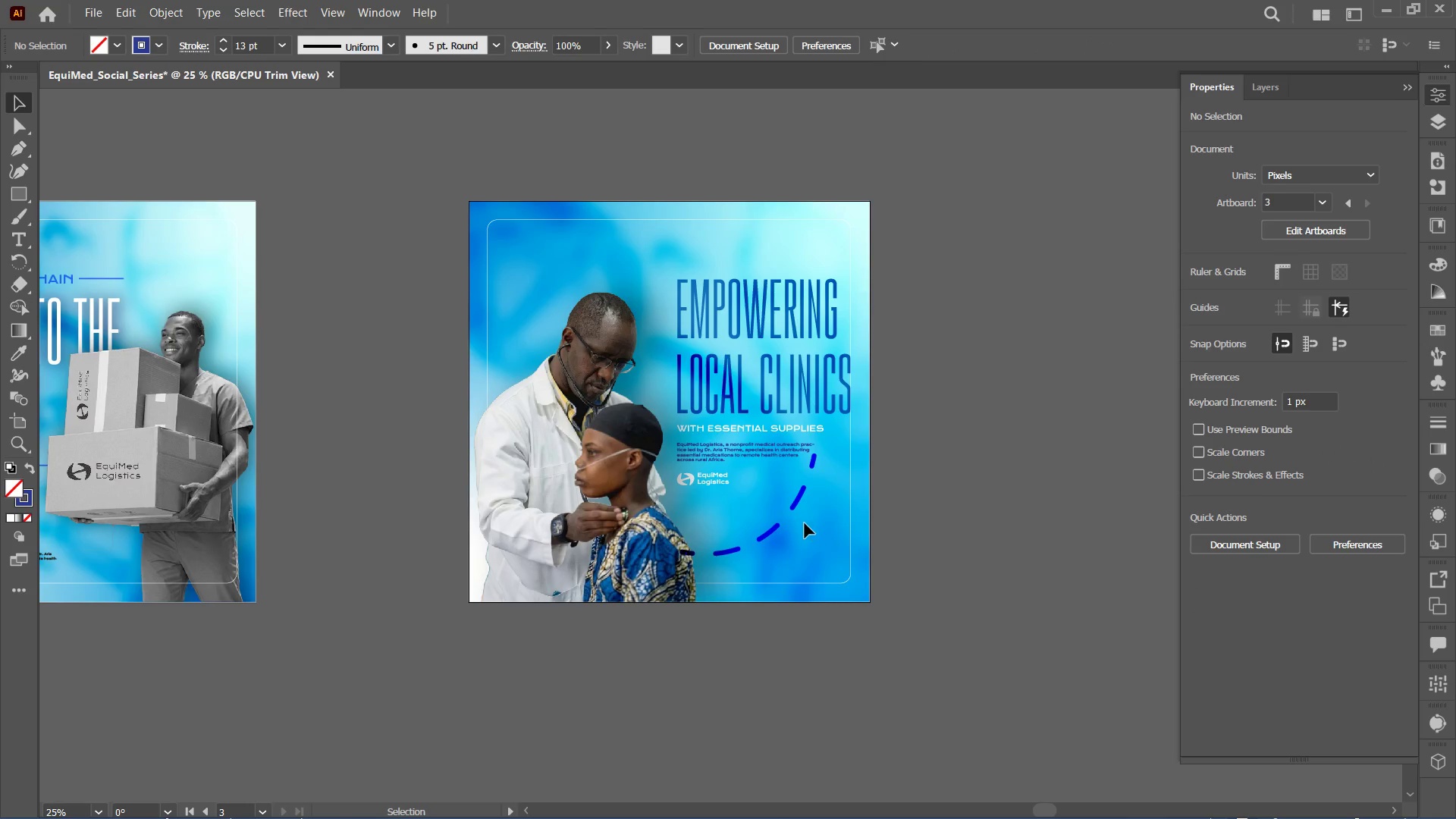 
left_click_drag(start_coordinate=[792, 508], to_coordinate=[742, 538])
 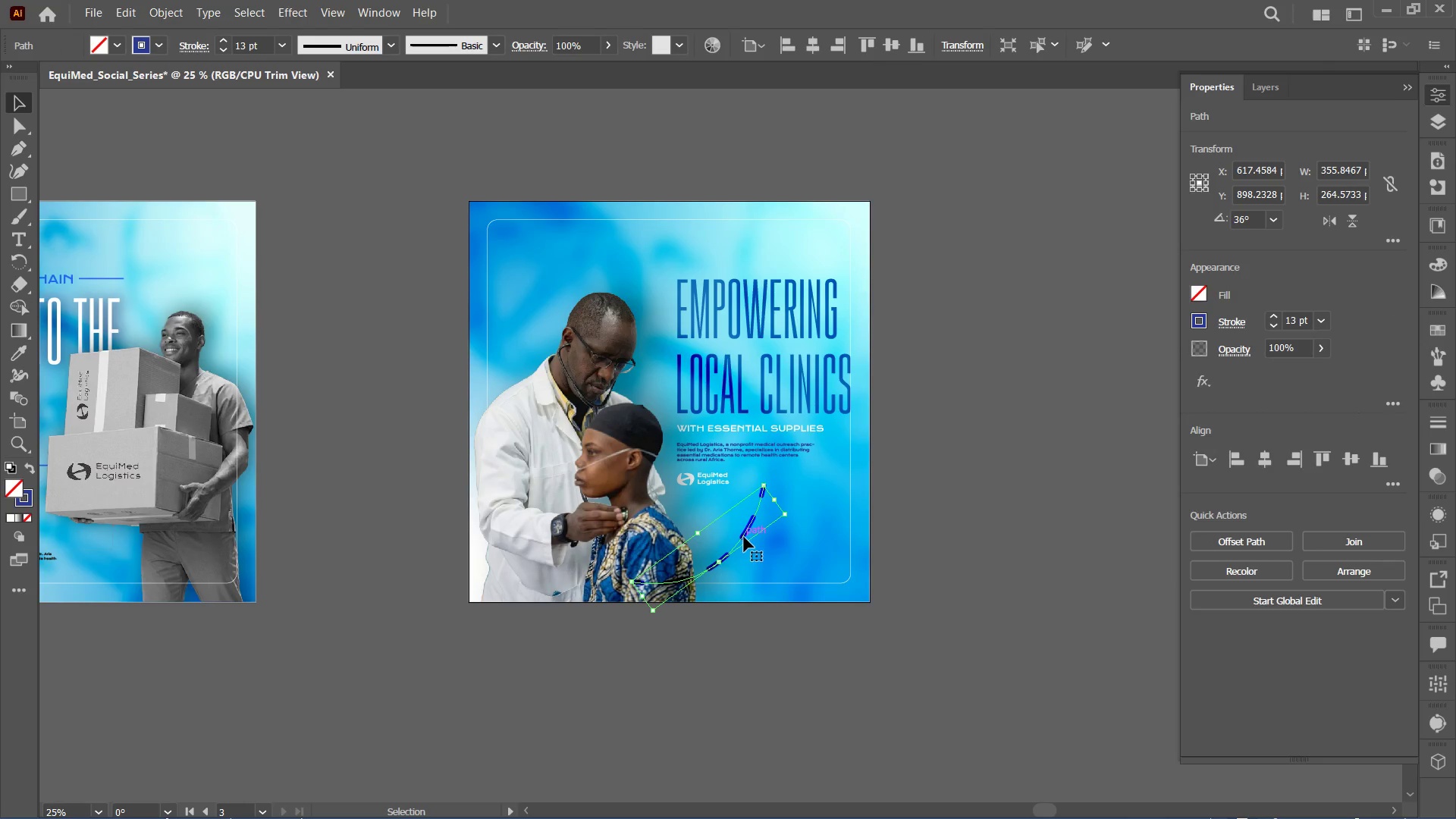 
left_click_drag(start_coordinate=[744, 535], to_coordinate=[742, 516])
 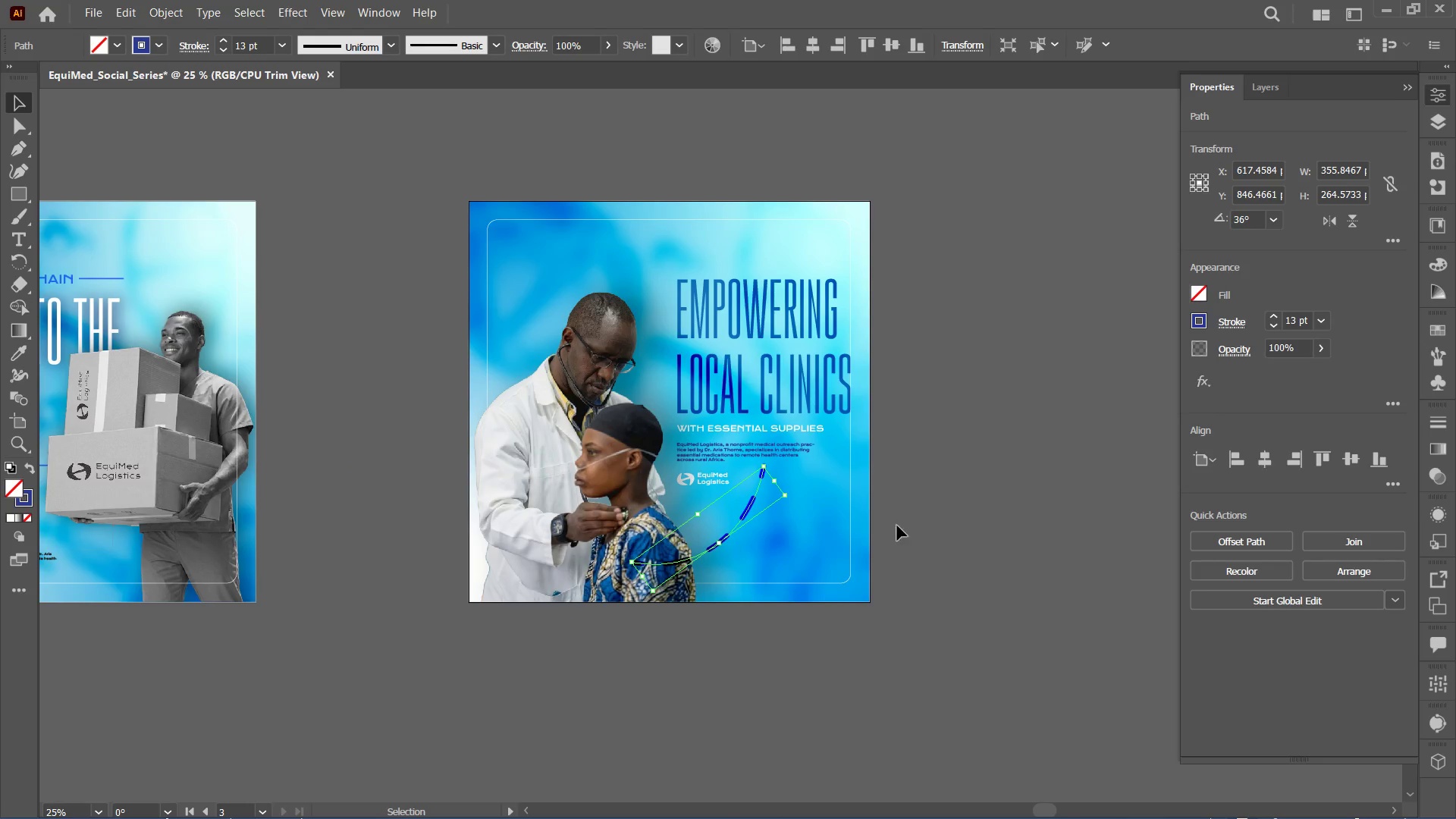 
left_click([996, 518])
 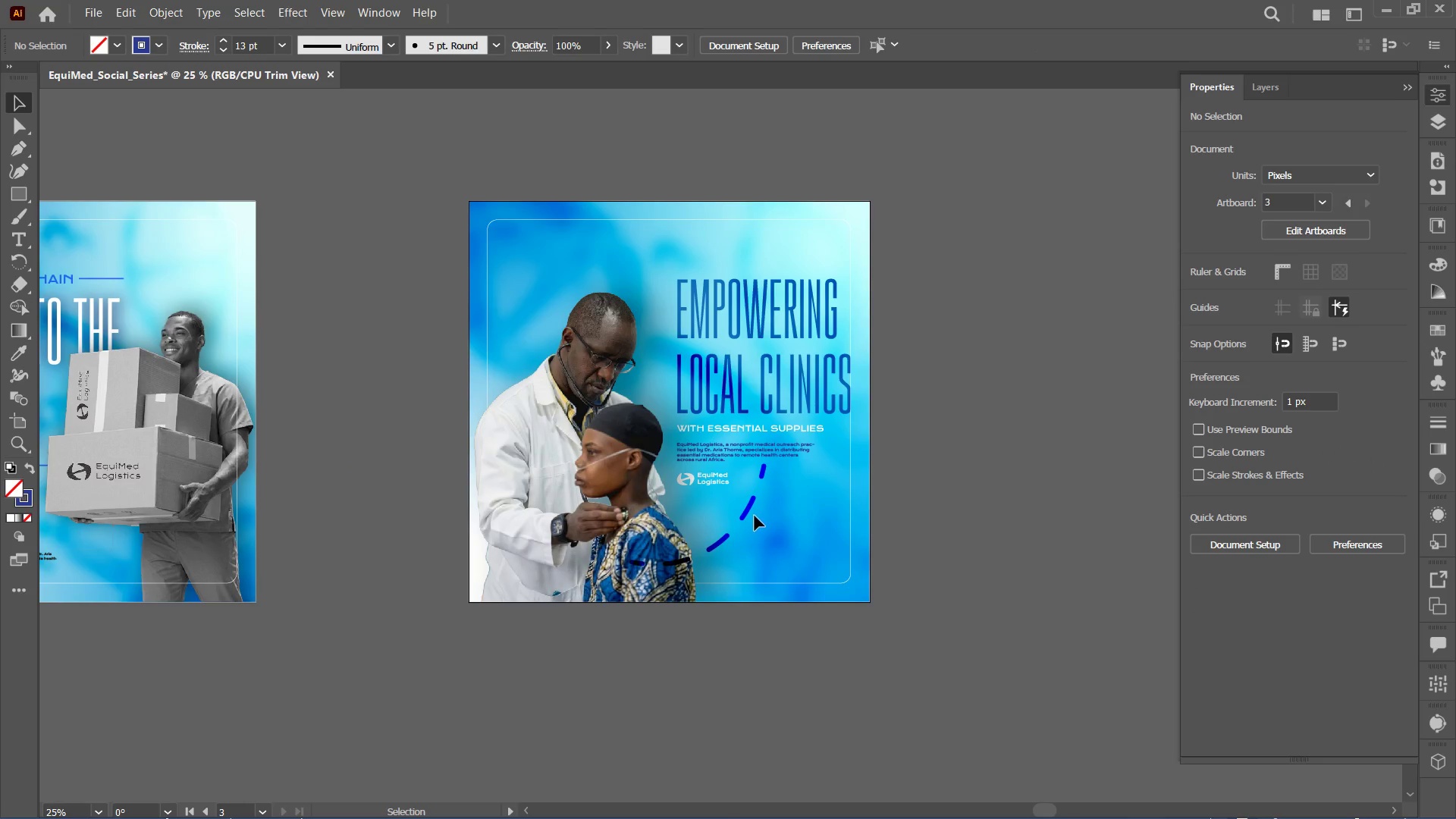 
left_click([751, 510])
 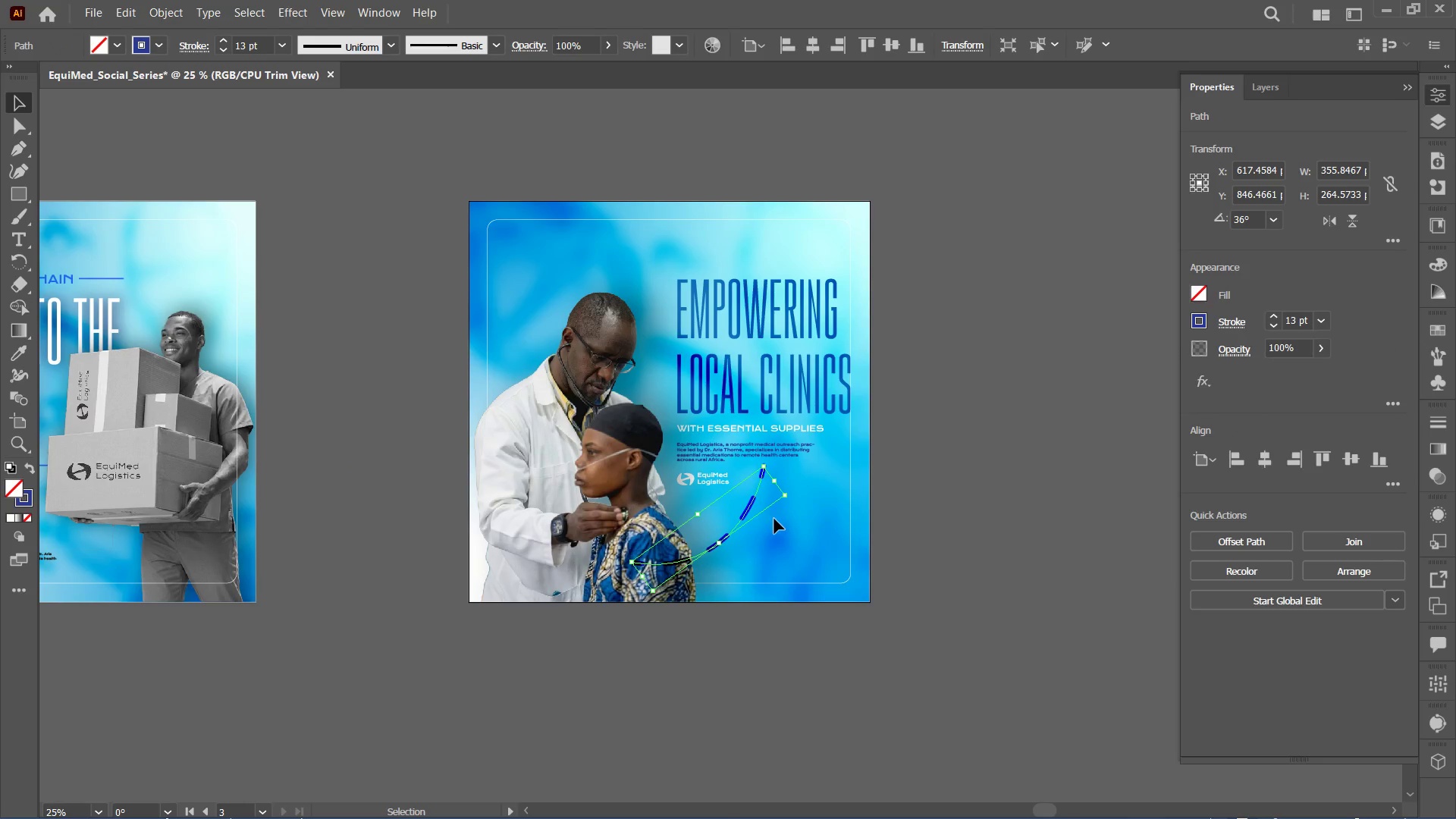 
key(Control+Shift+BracketLeft)
 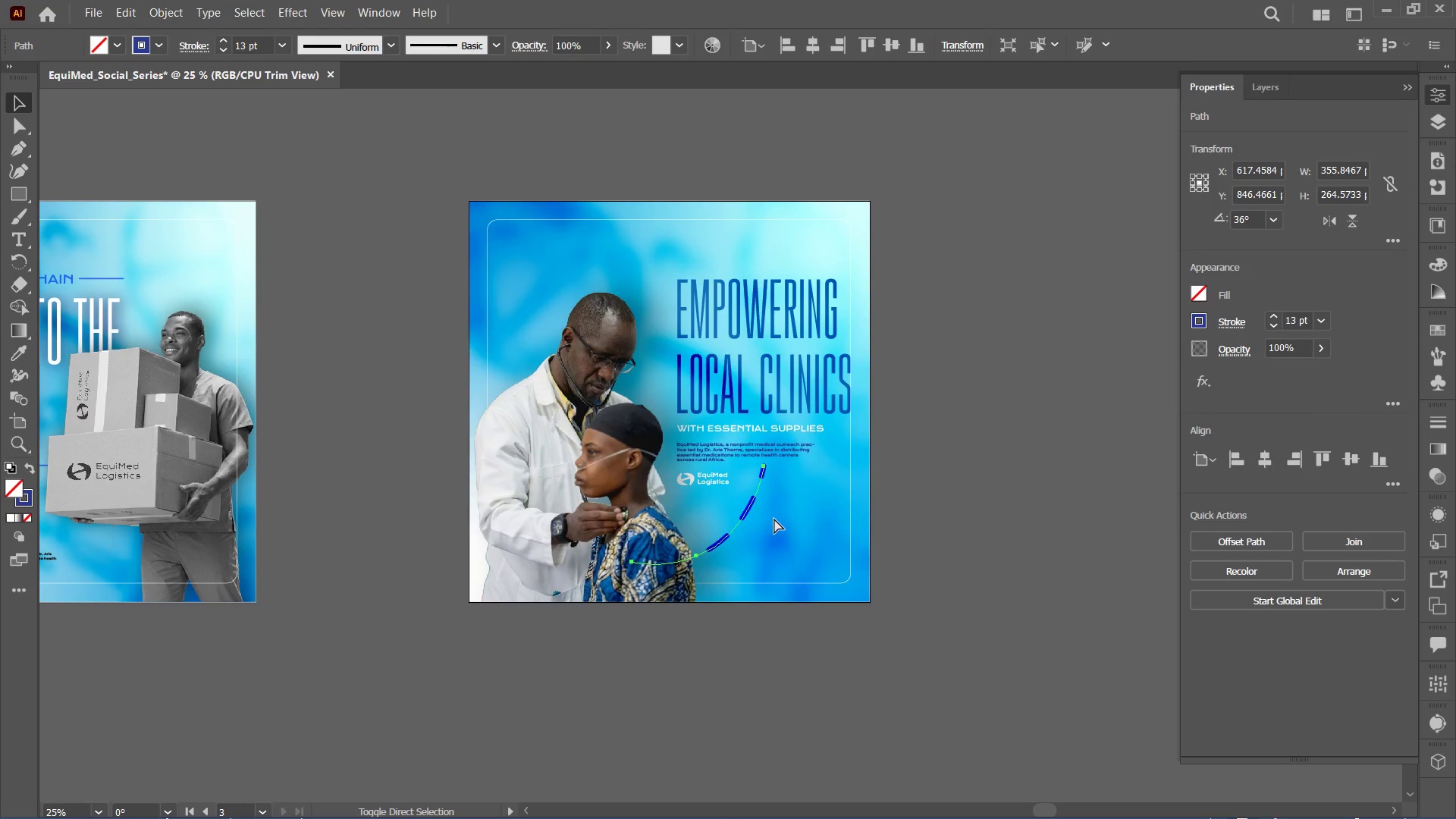 
key(Control+Shift+BracketLeft)
 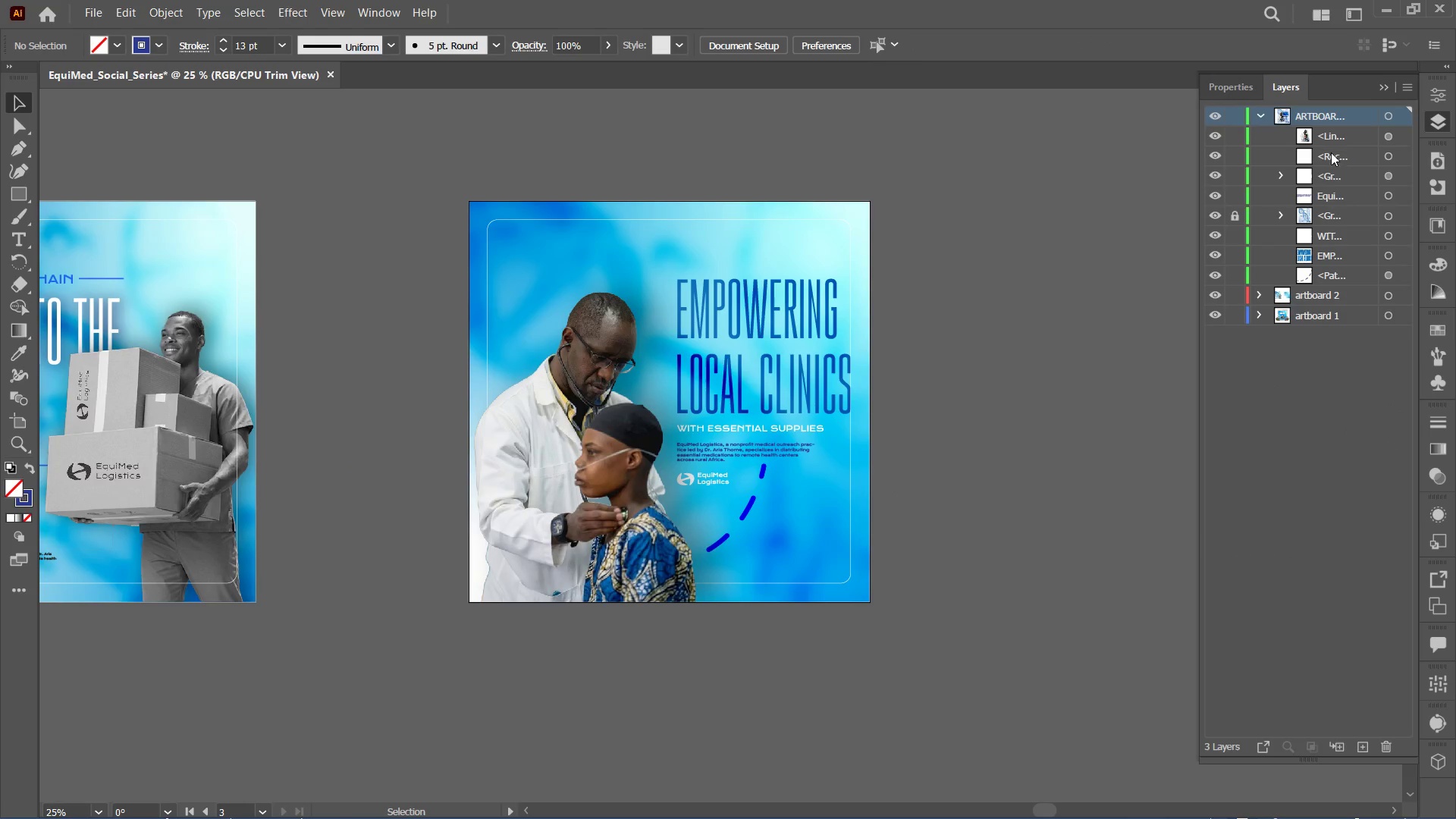 
wait(5.81)
 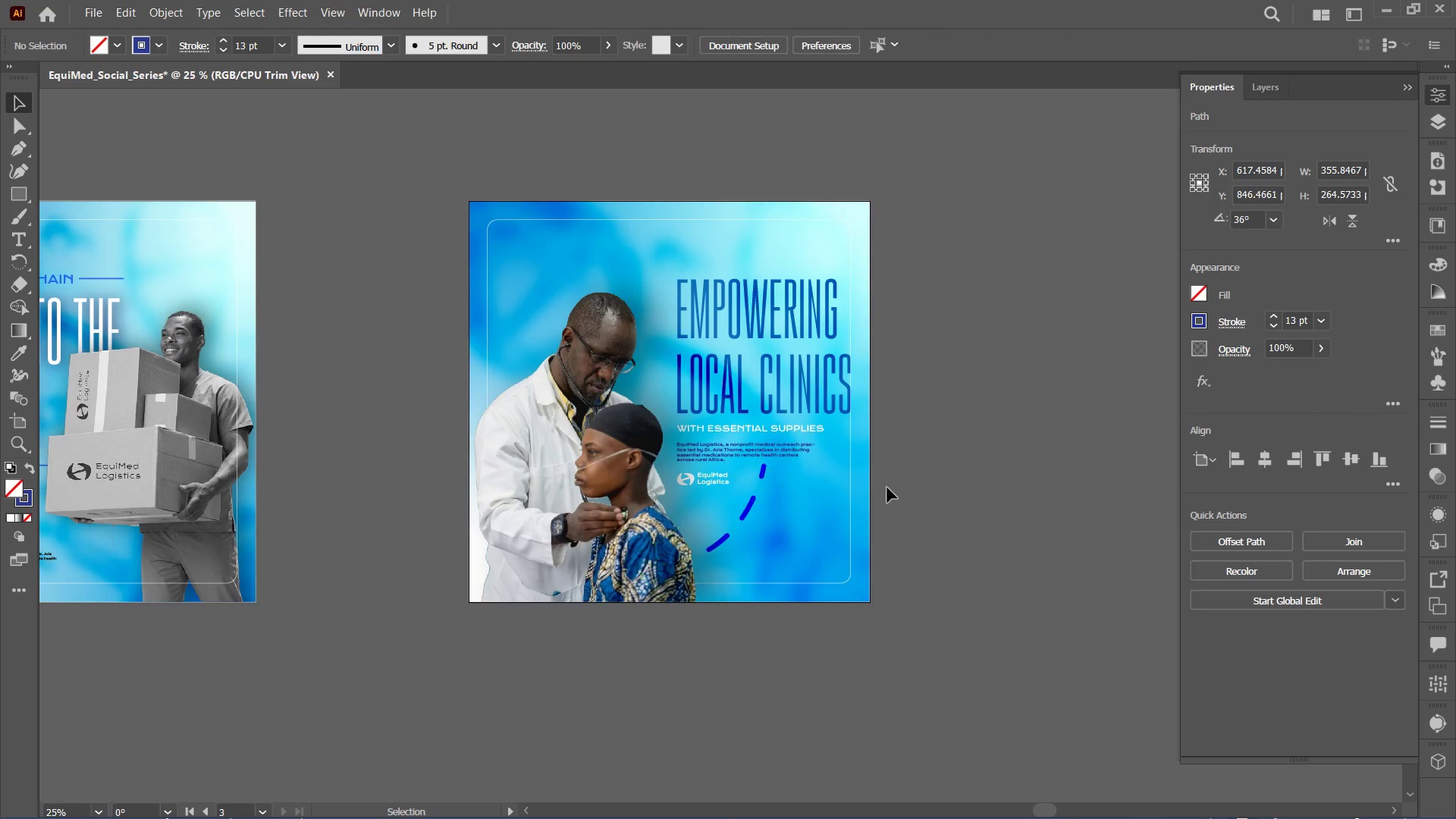 
left_click([832, 494])
 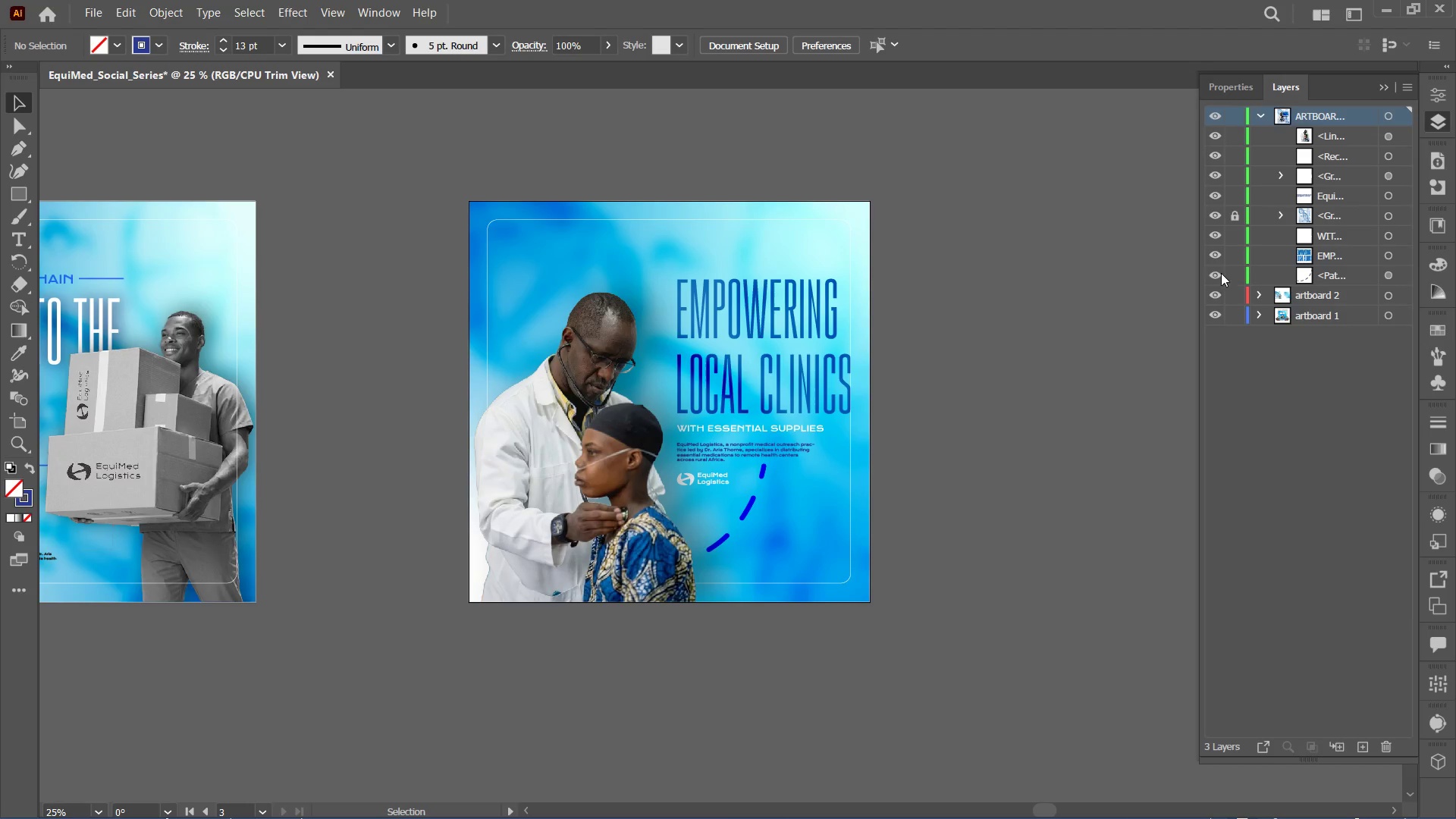 
left_click([1210, 278])
 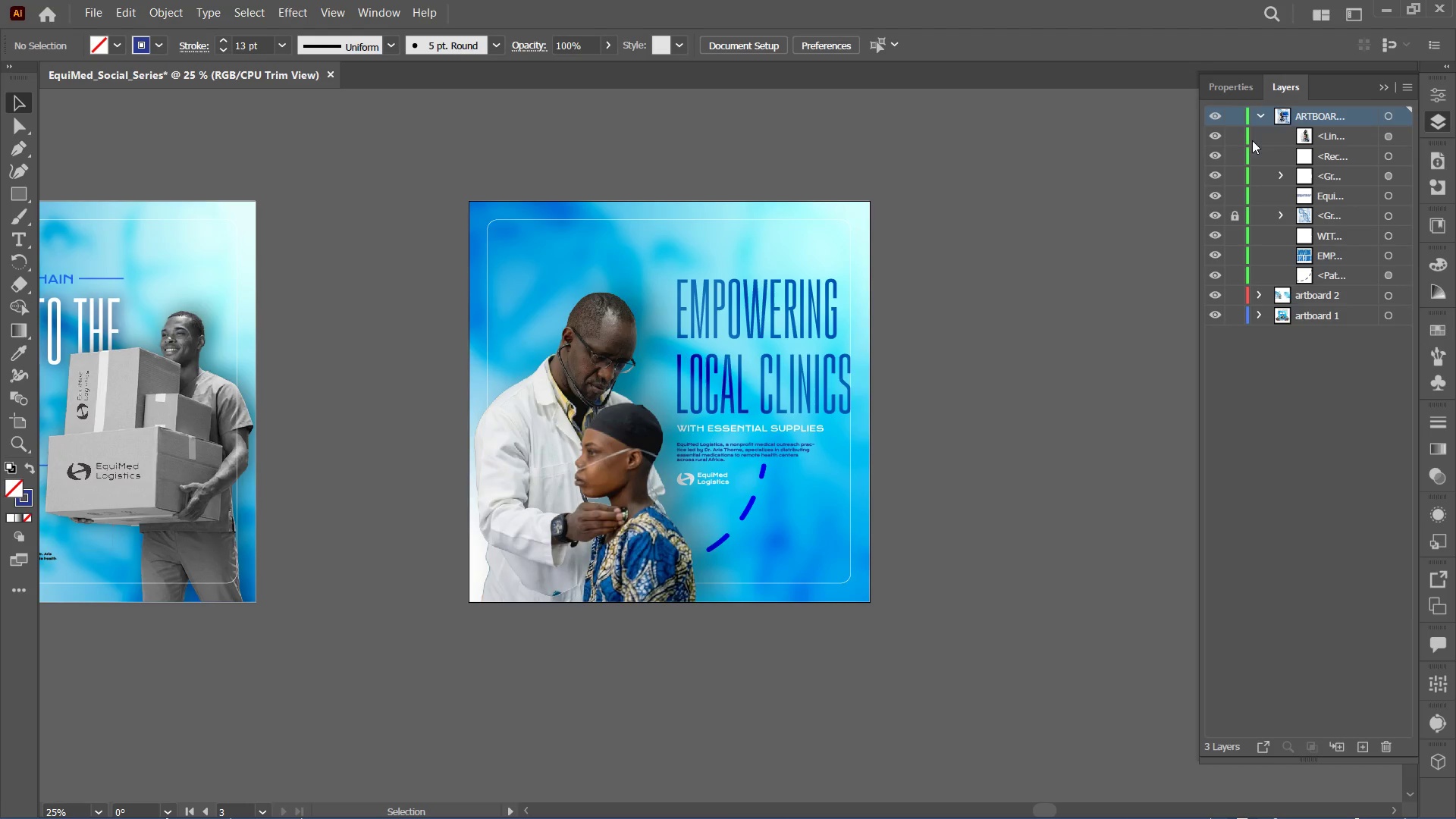 
left_click([1260, 112])
 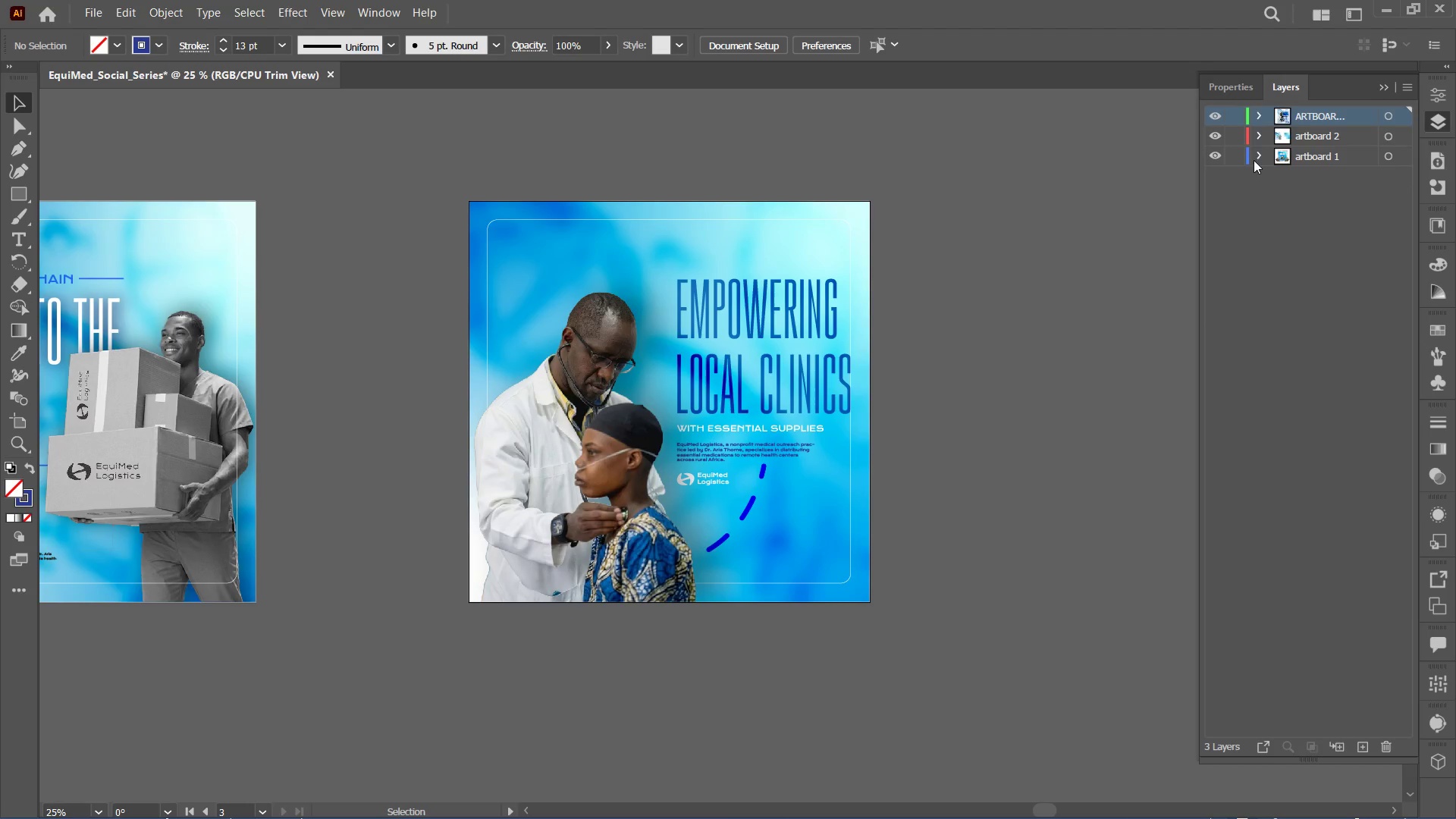 
left_click([1254, 141])
 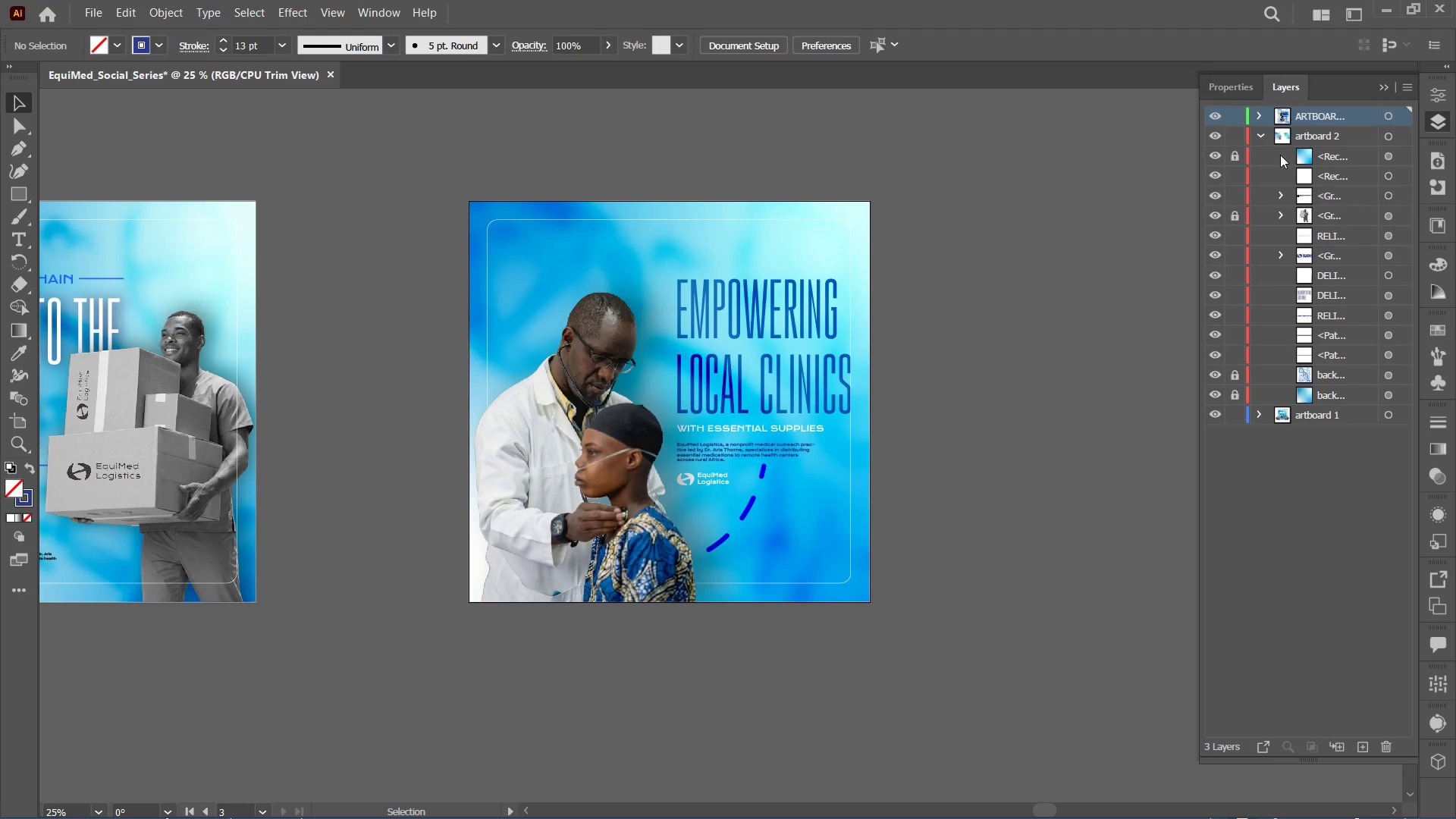 
left_click([1314, 154])
 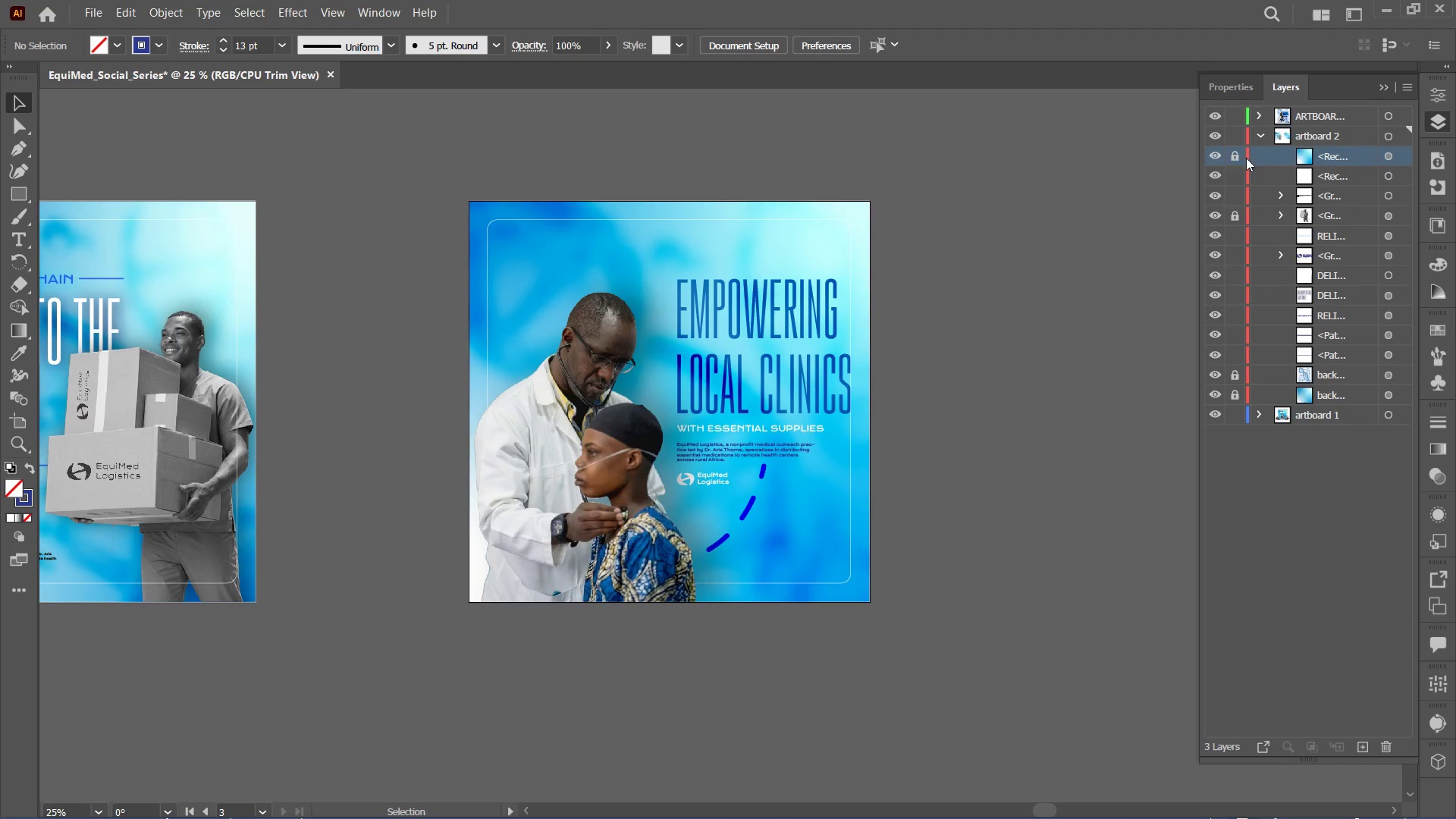 
left_click([1229, 158])
 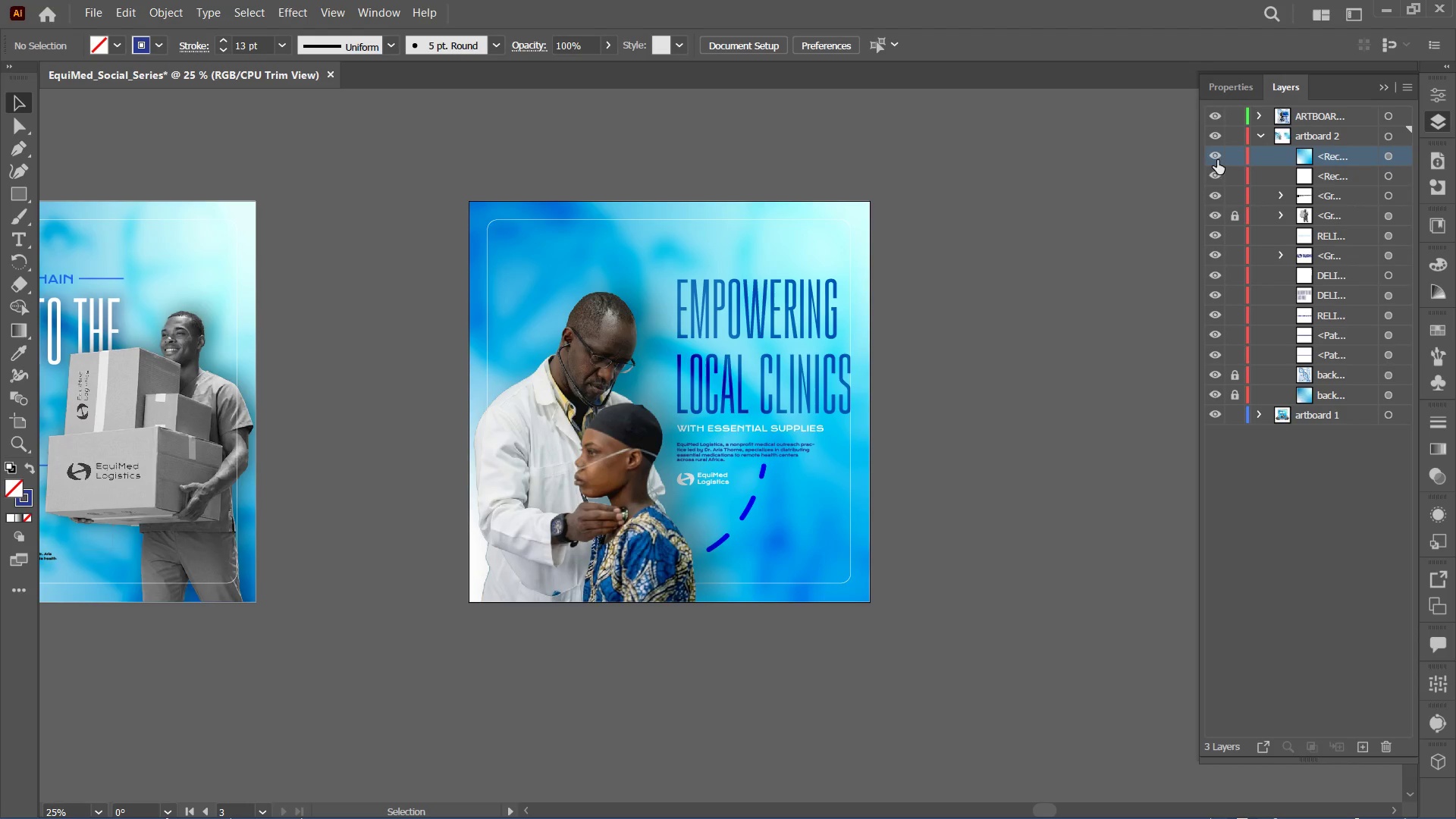 
left_click([1211, 162])
 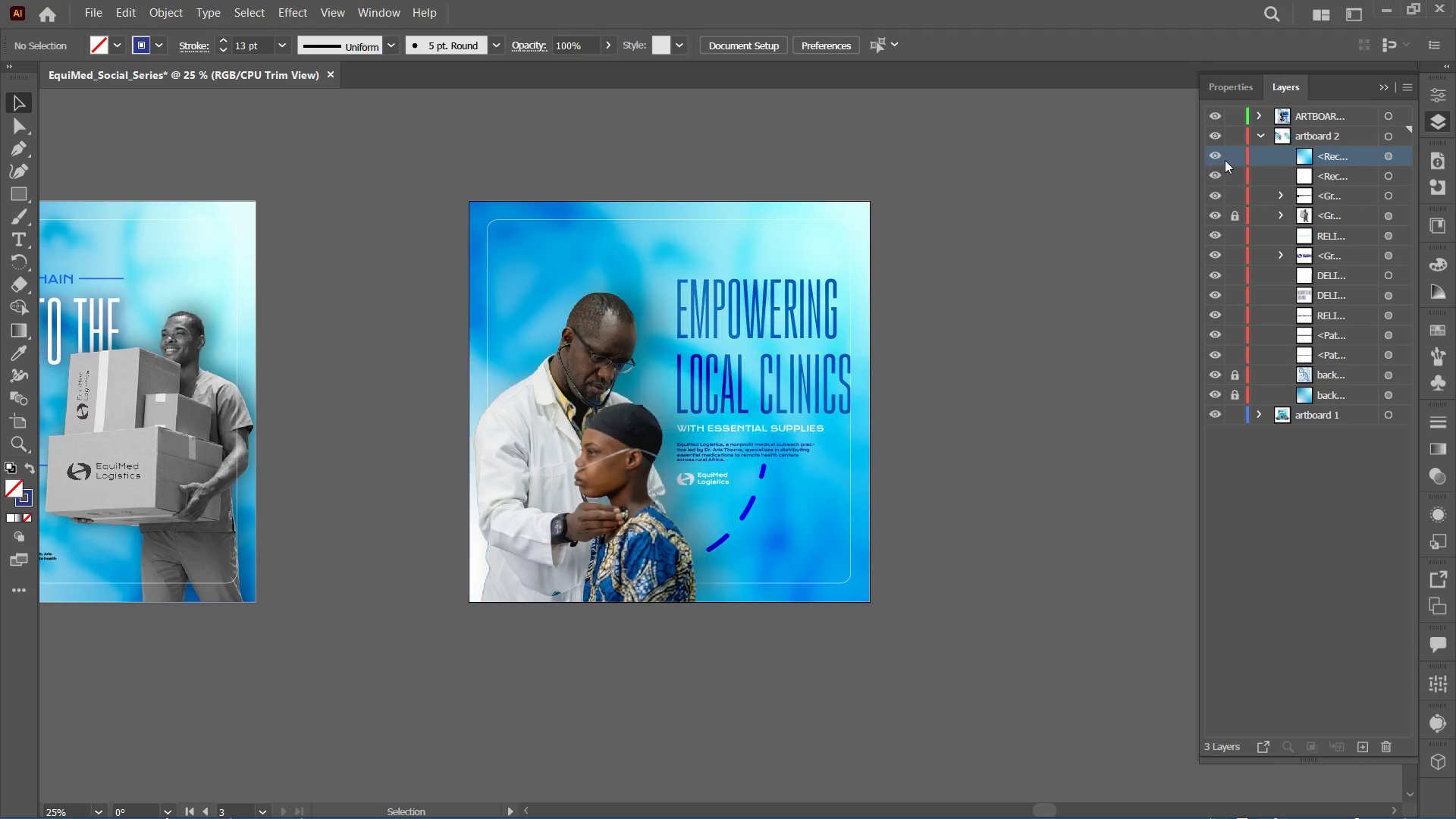 
triple_click([1228, 160])
 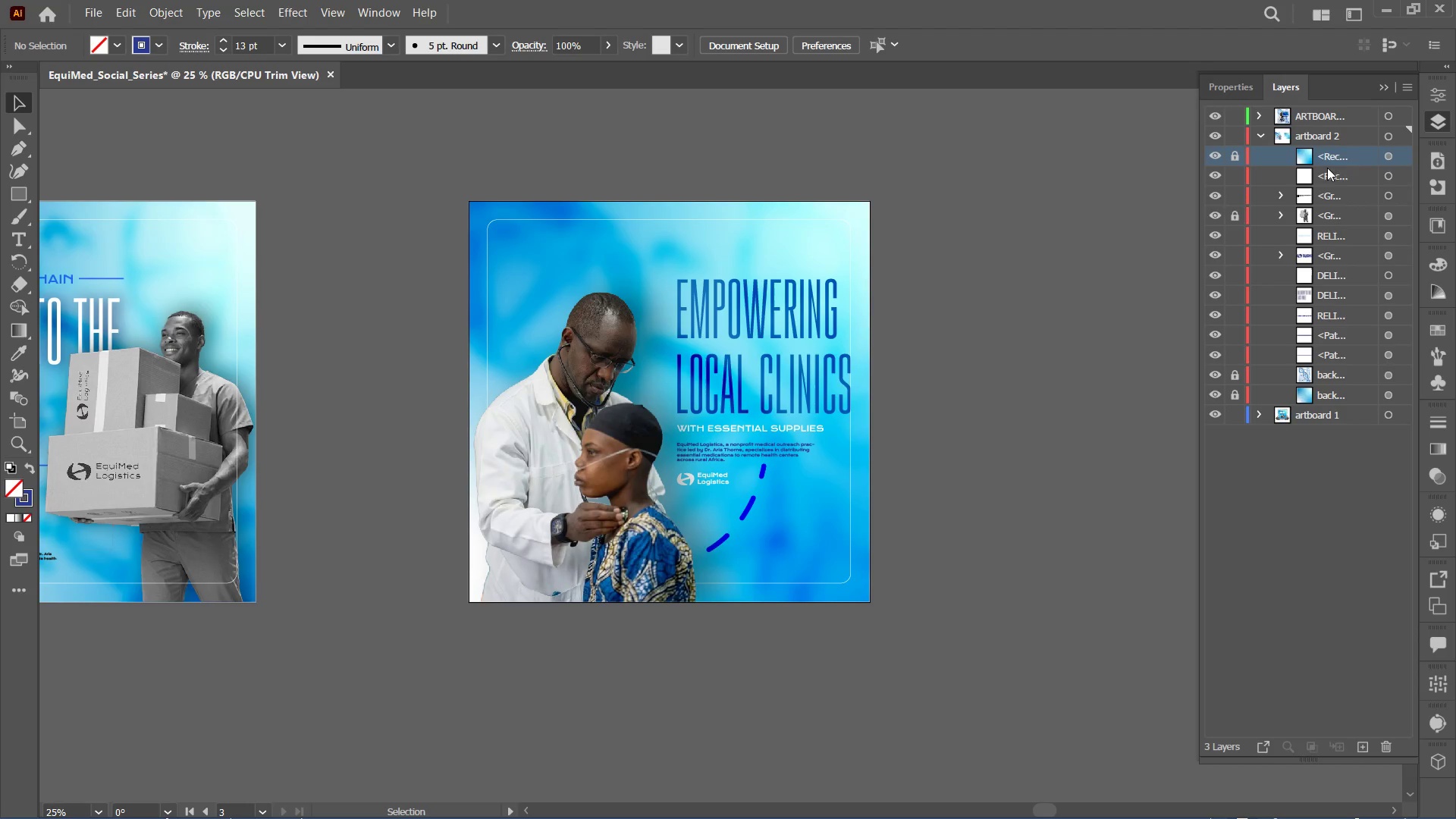 
left_click_drag(start_coordinate=[1350, 162], to_coordinate=[1325, 118])
 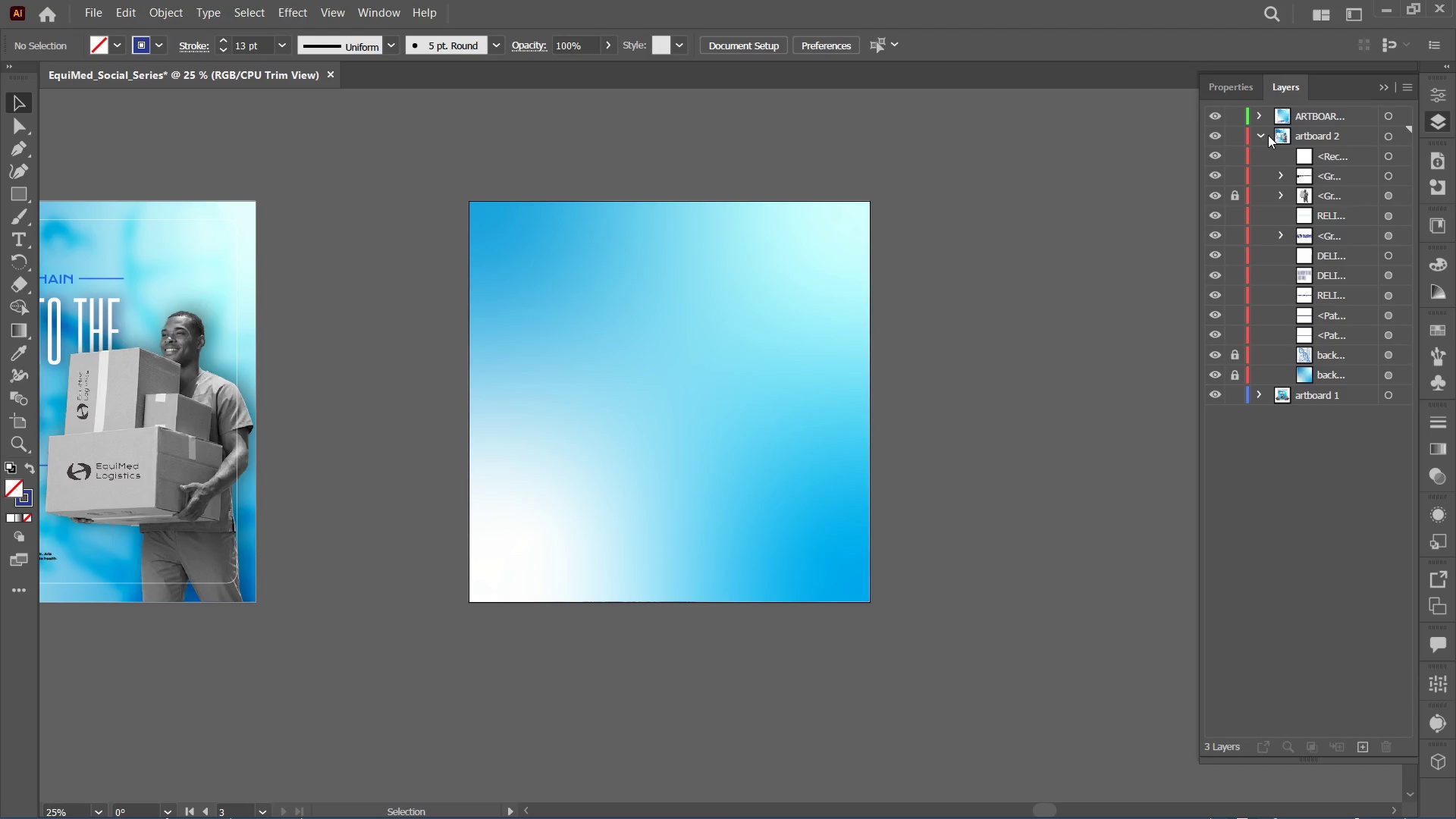 
left_click([1261, 136])
 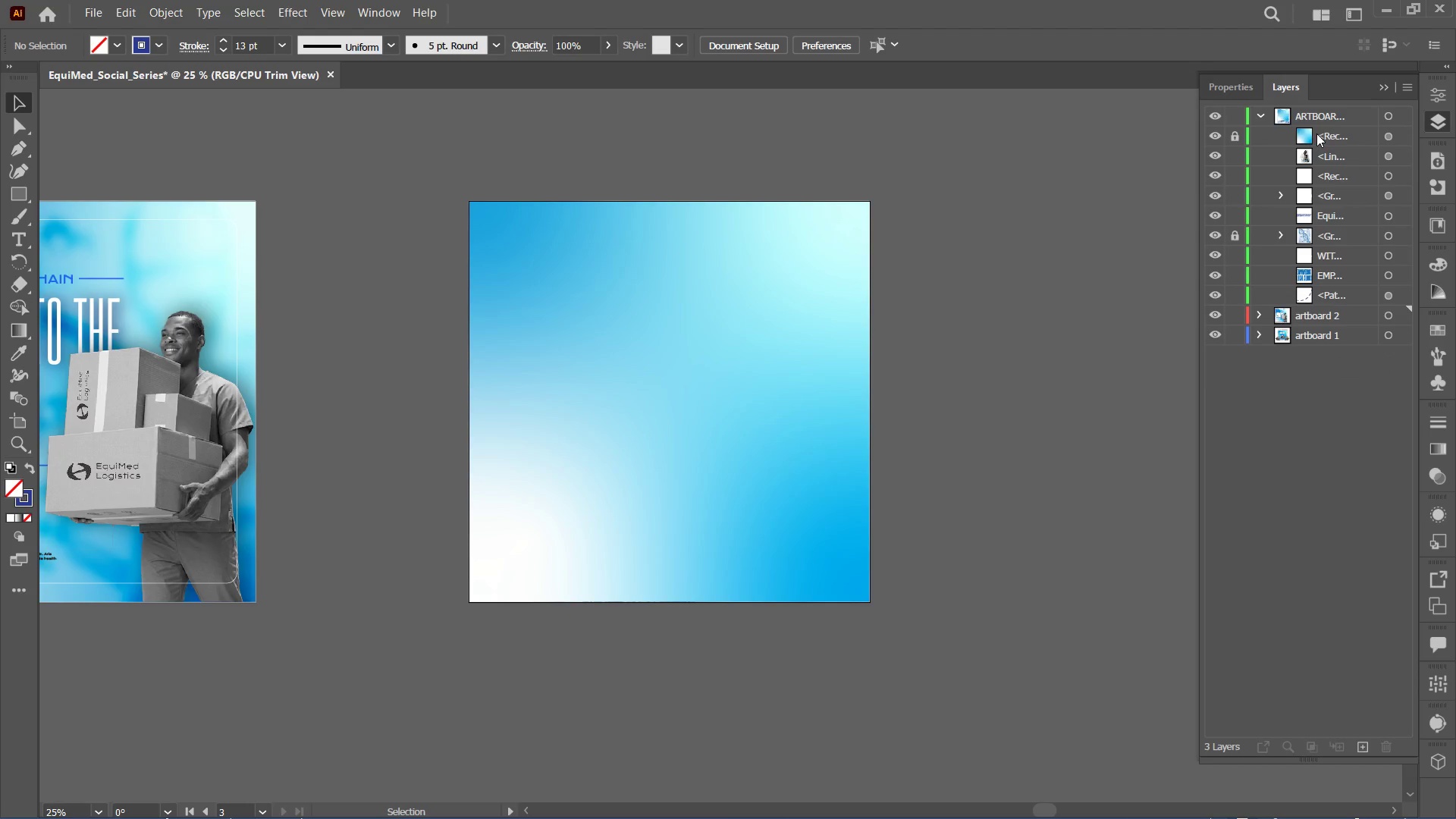 
left_click_drag(start_coordinate=[1322, 136], to_coordinate=[1310, 301])
 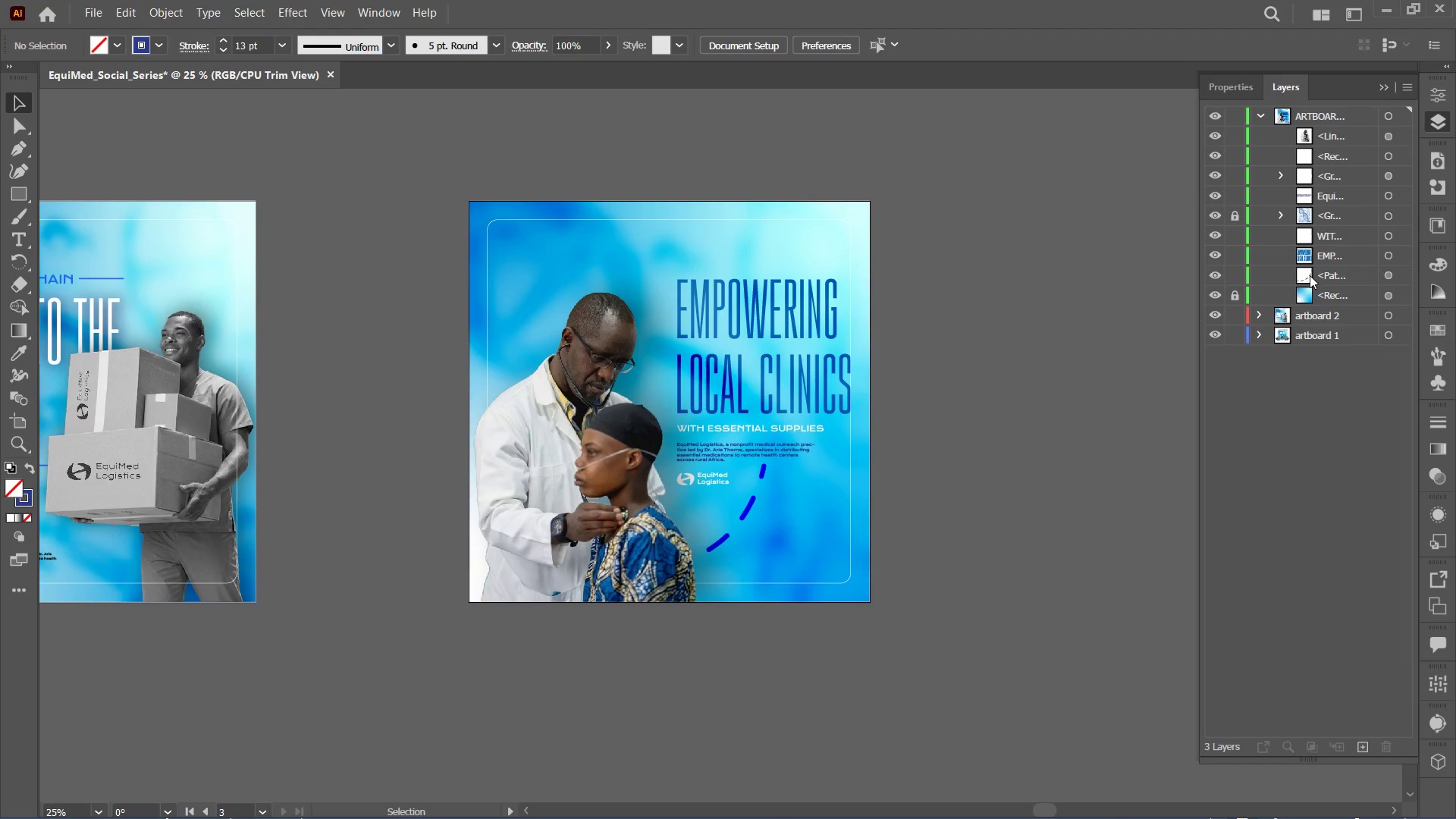 
left_click([994, 485])
 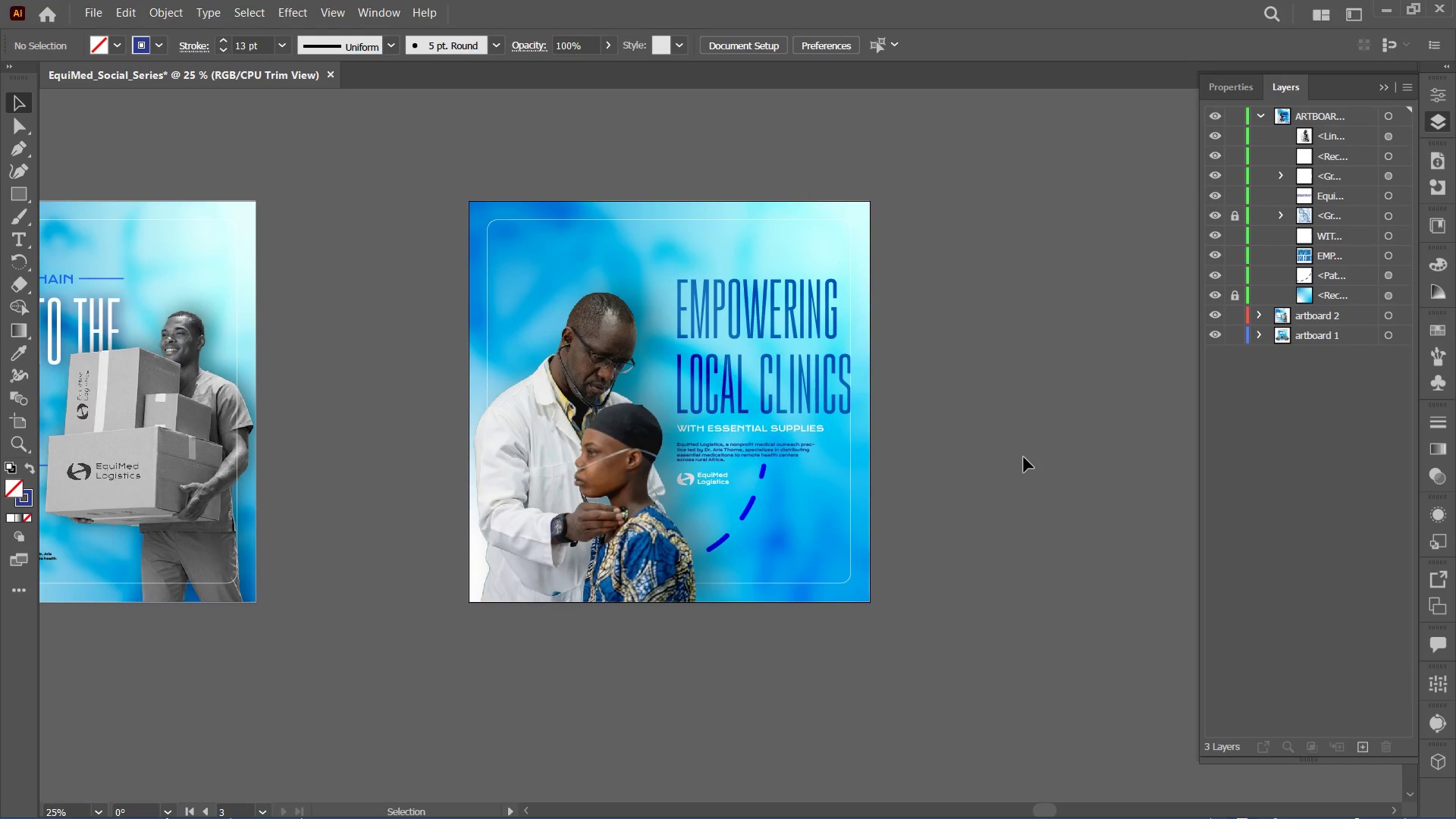 
key(Control+Equal)
 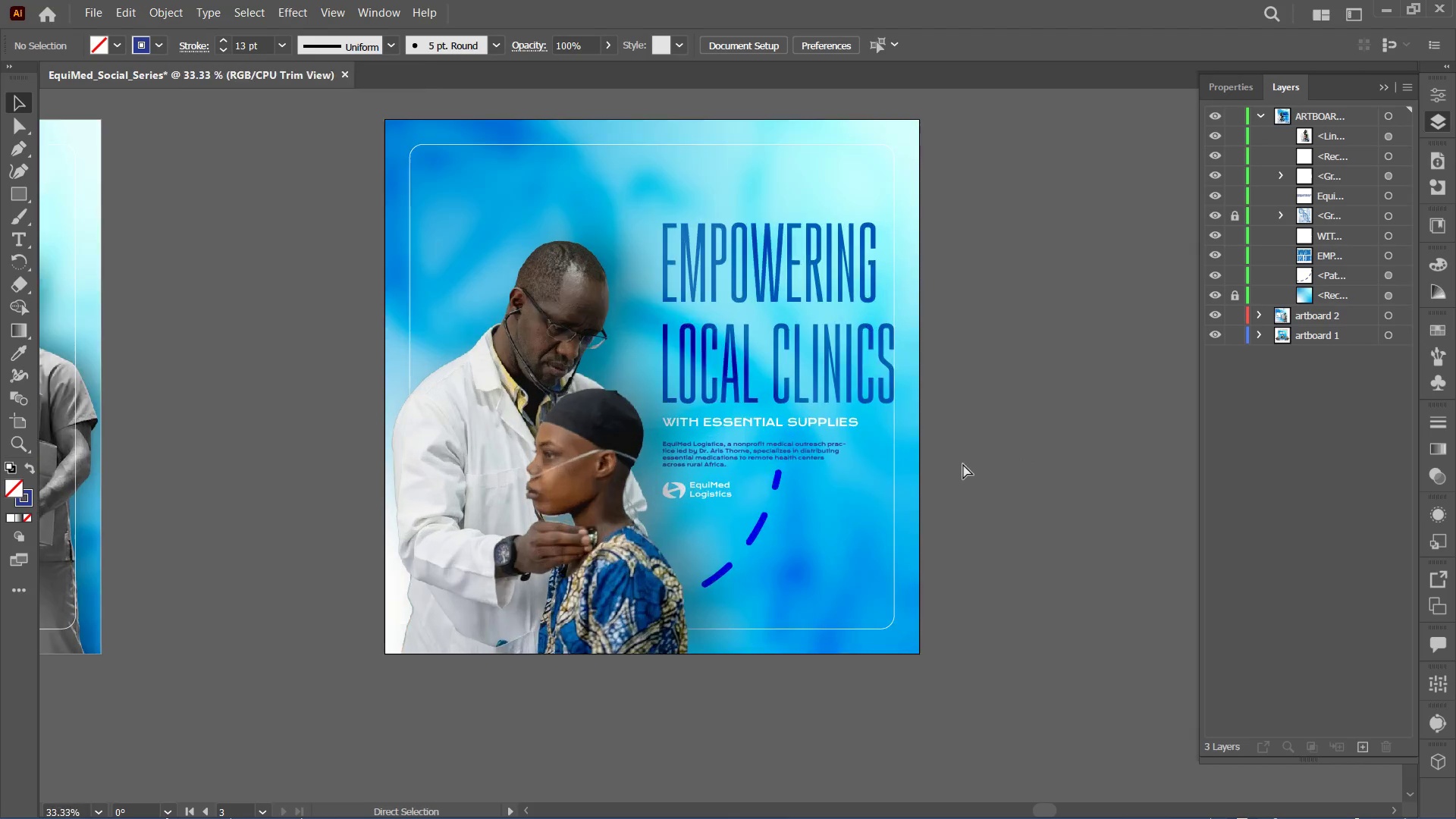 
key(Control+Equal)
 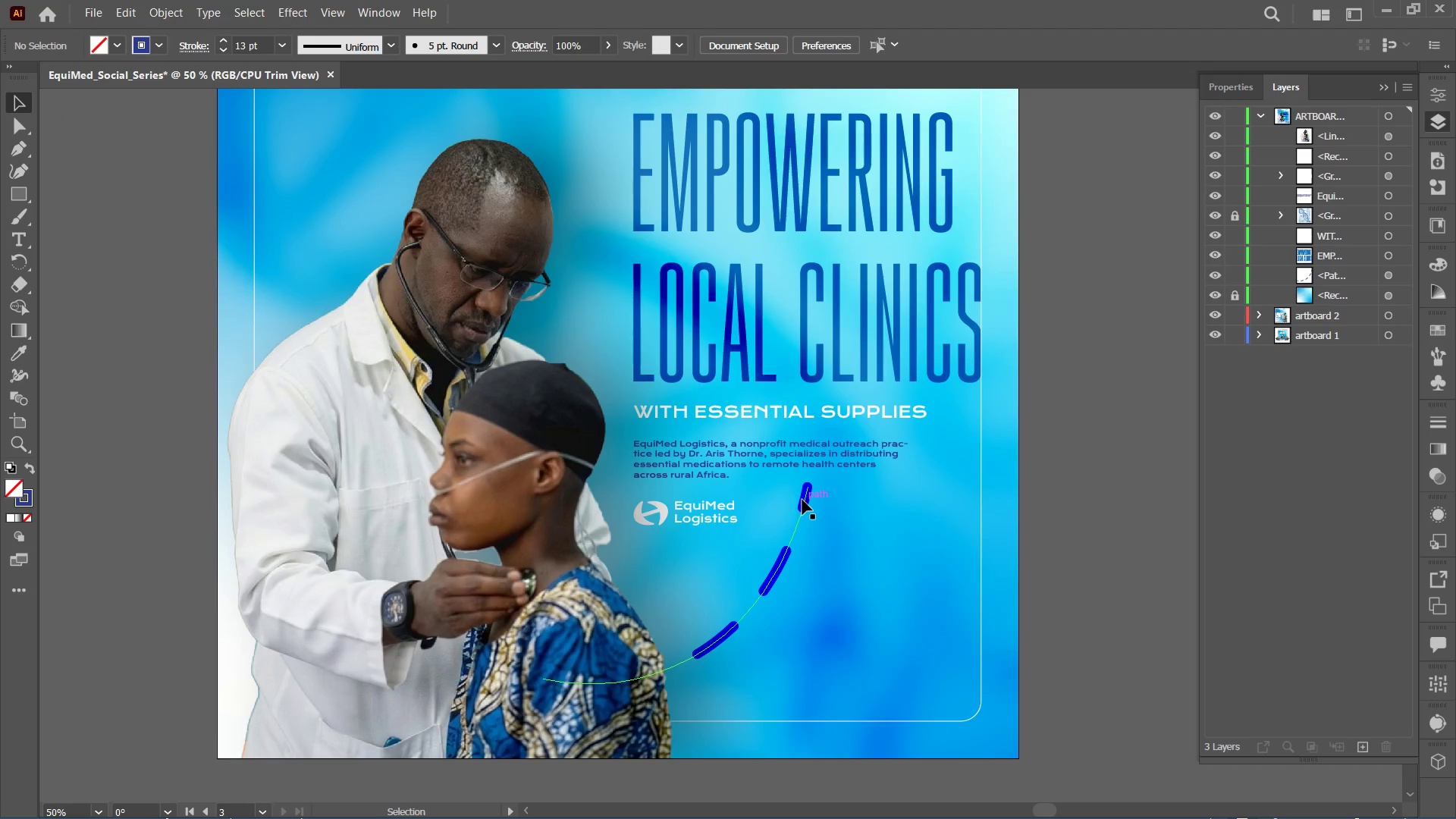 
left_click_drag(start_coordinate=[802, 501], to_coordinate=[789, 541])
 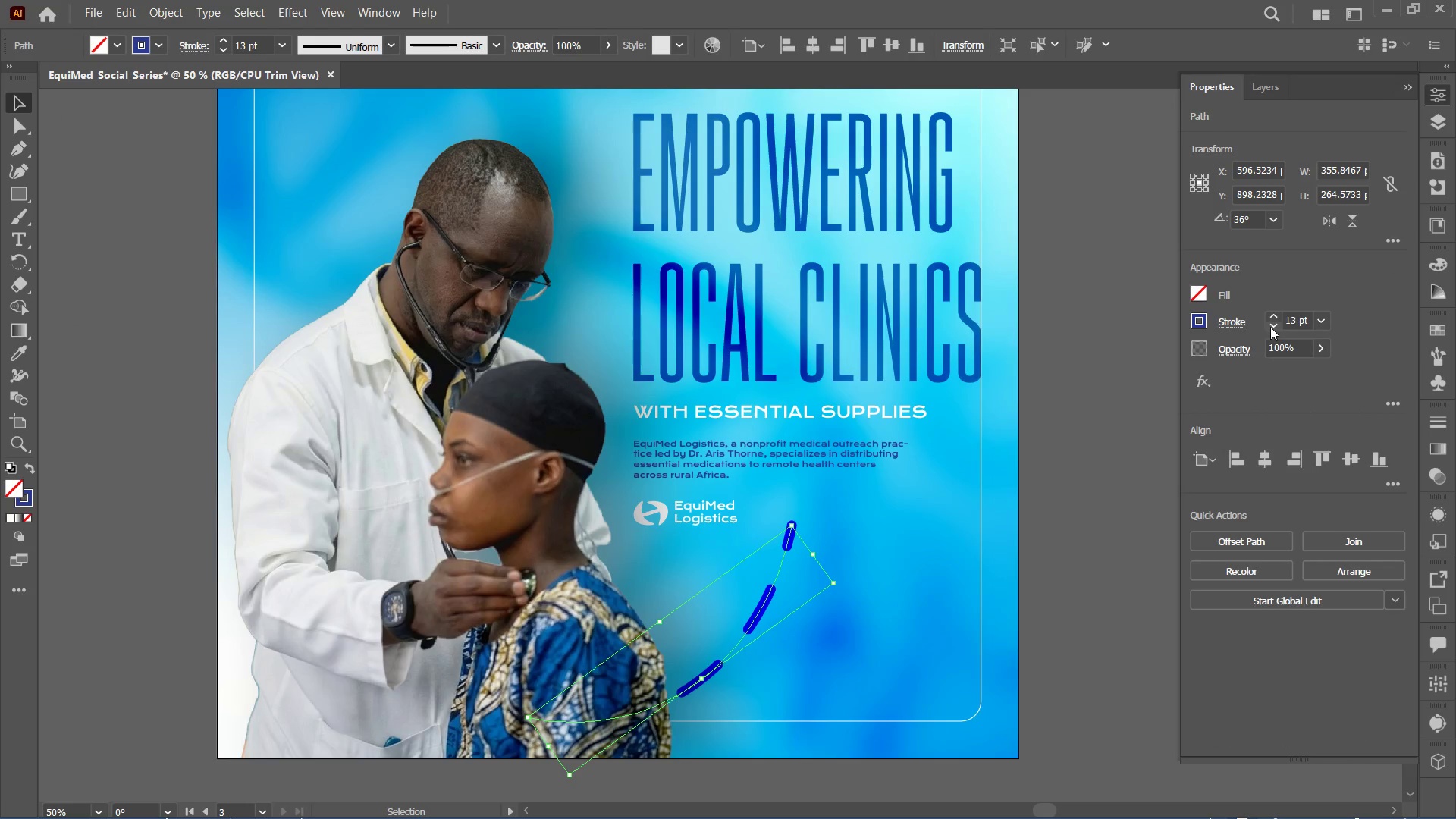 
left_click([1270, 327])
 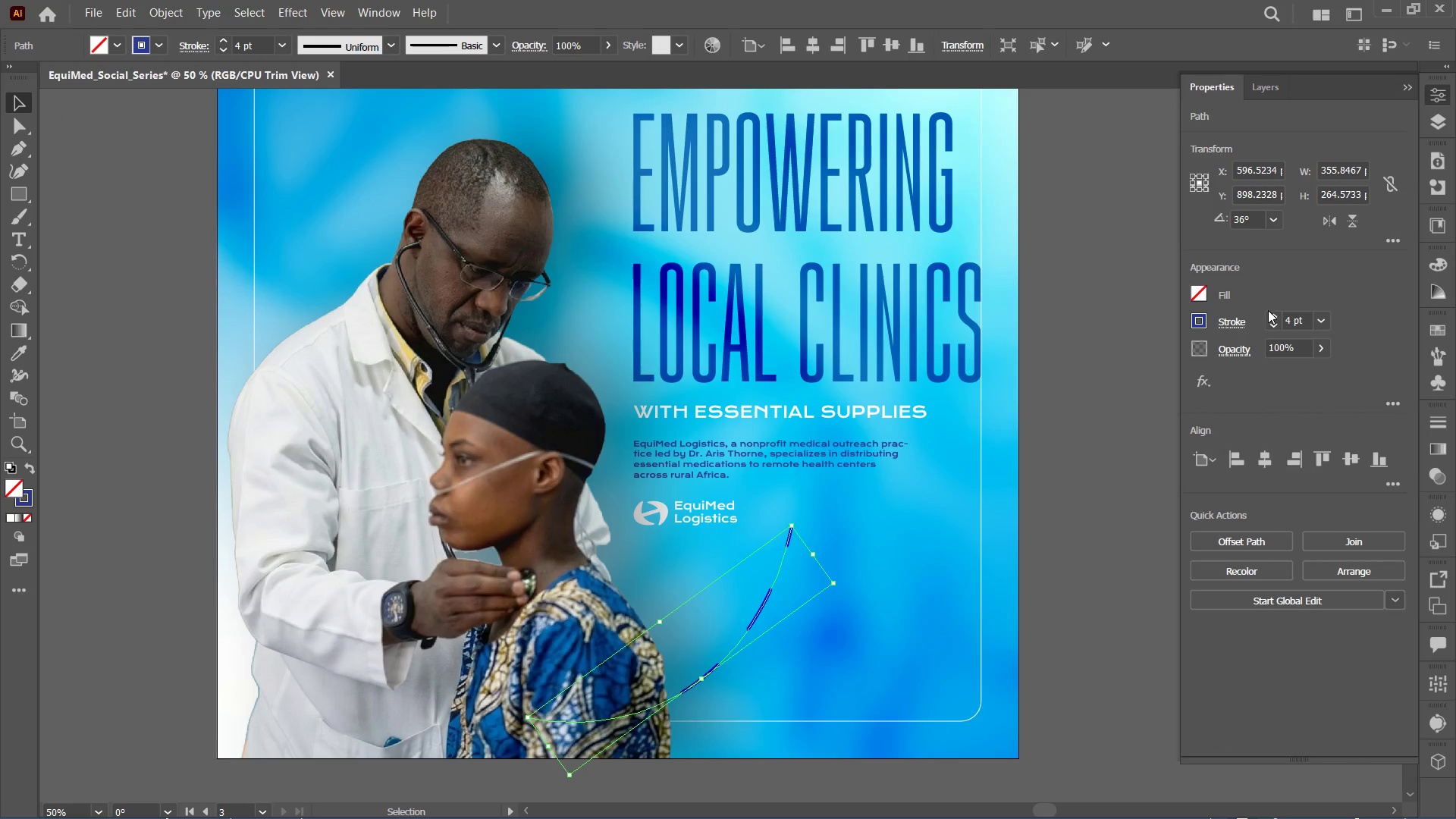 
left_click([1272, 315])
 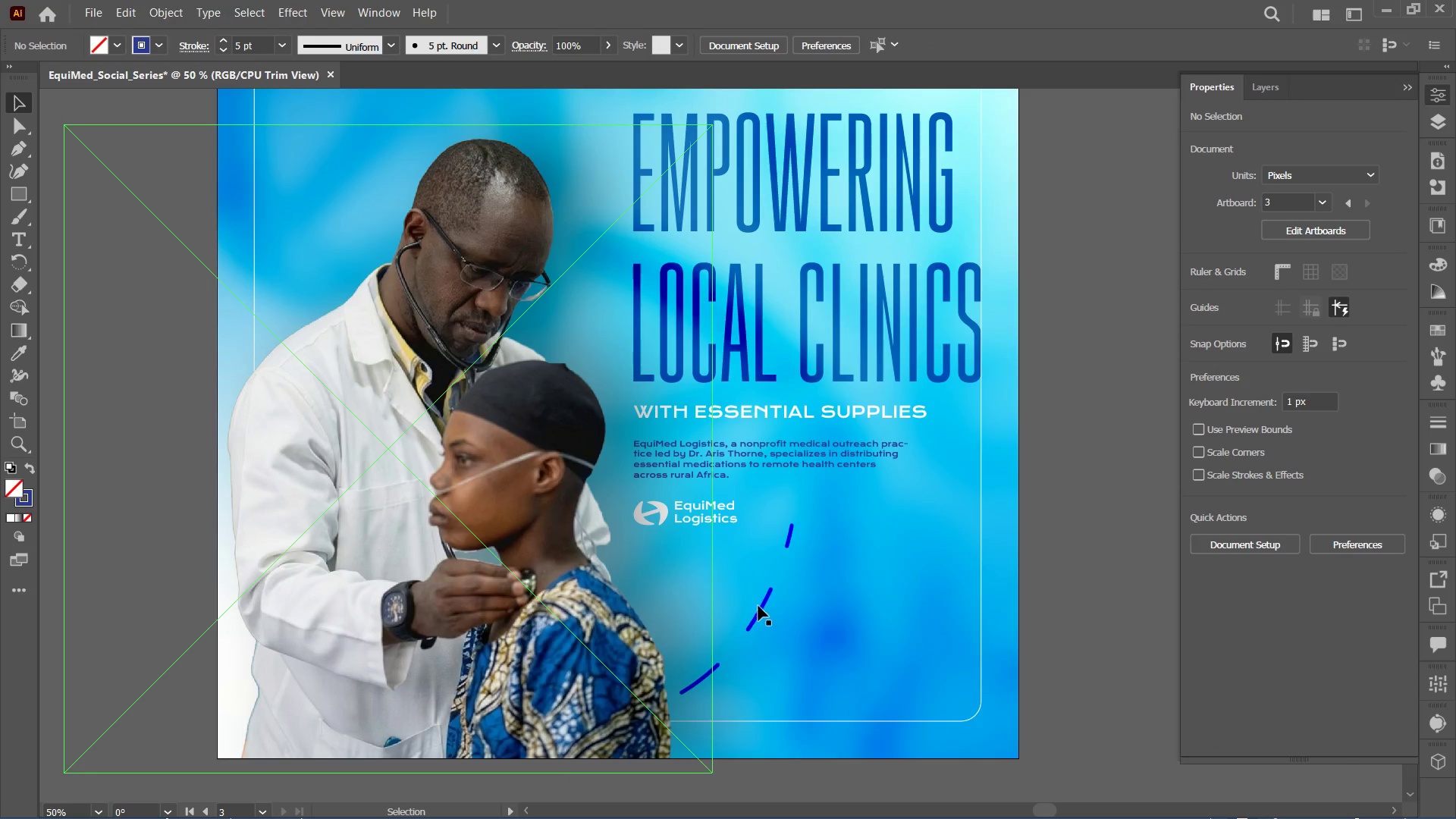 
left_click_drag(start_coordinate=[787, 542], to_coordinate=[805, 508])
 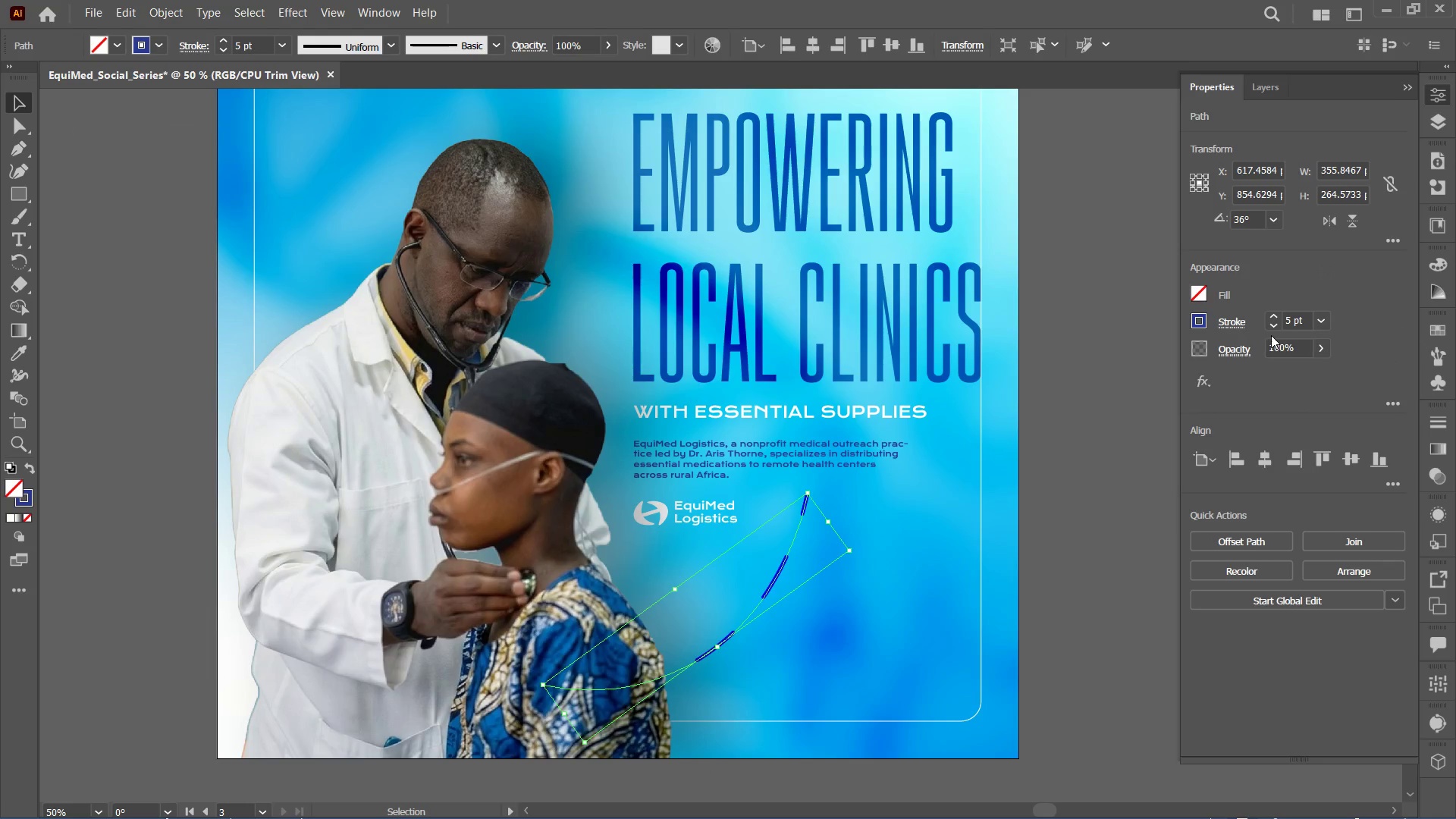 
left_click([1237, 352])
 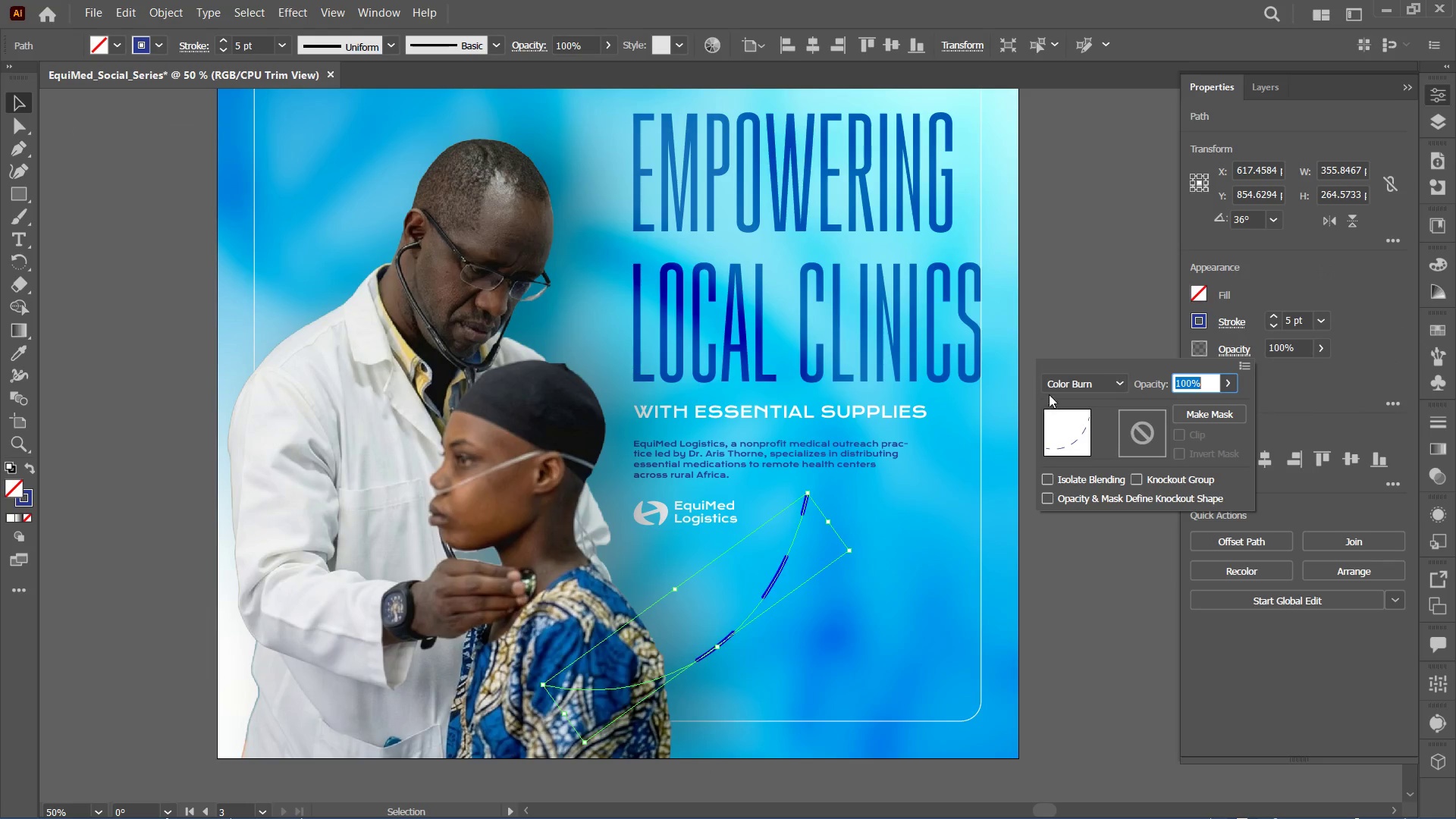 
left_click([1069, 381])
 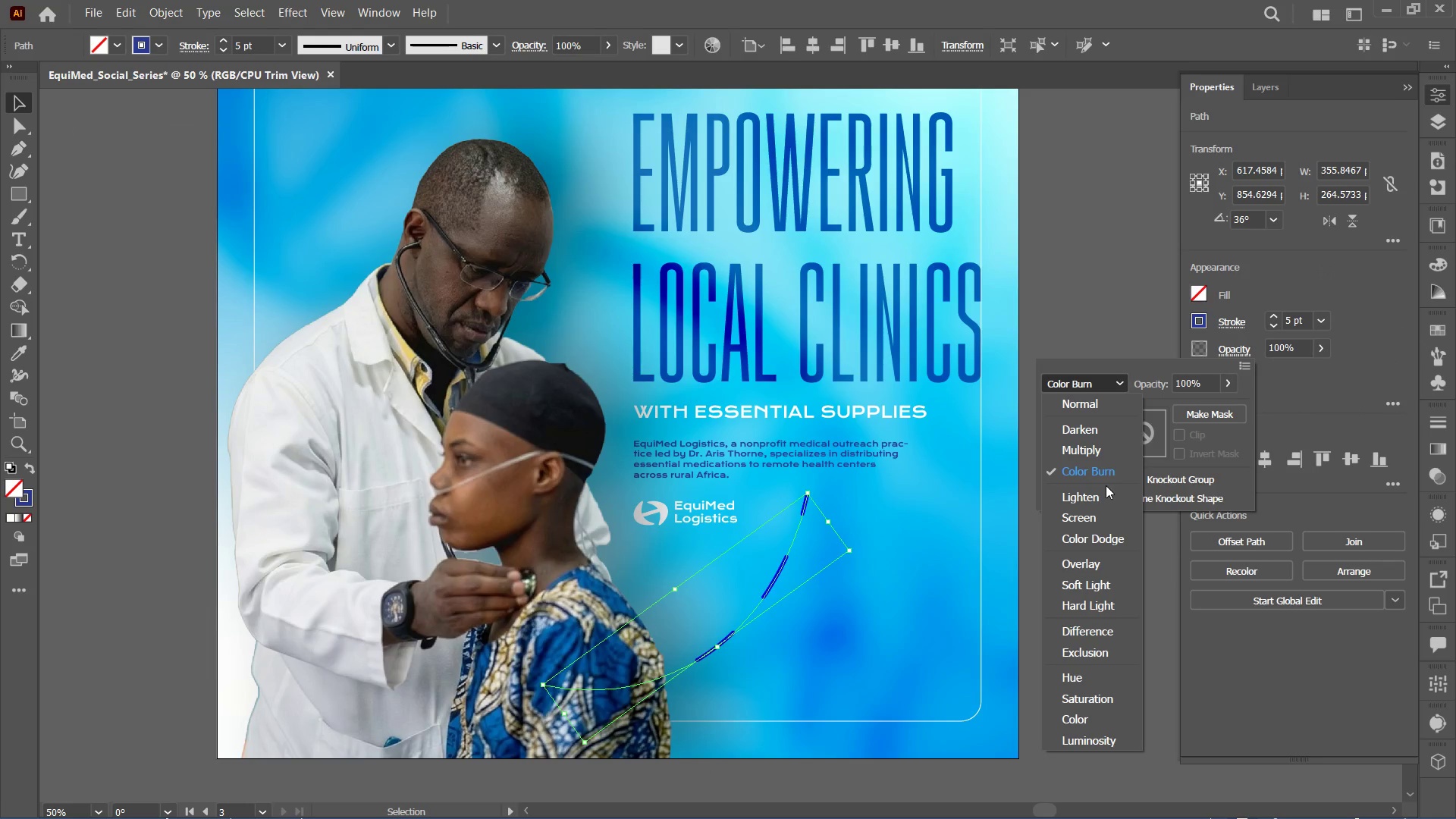 
left_click([1103, 471])
 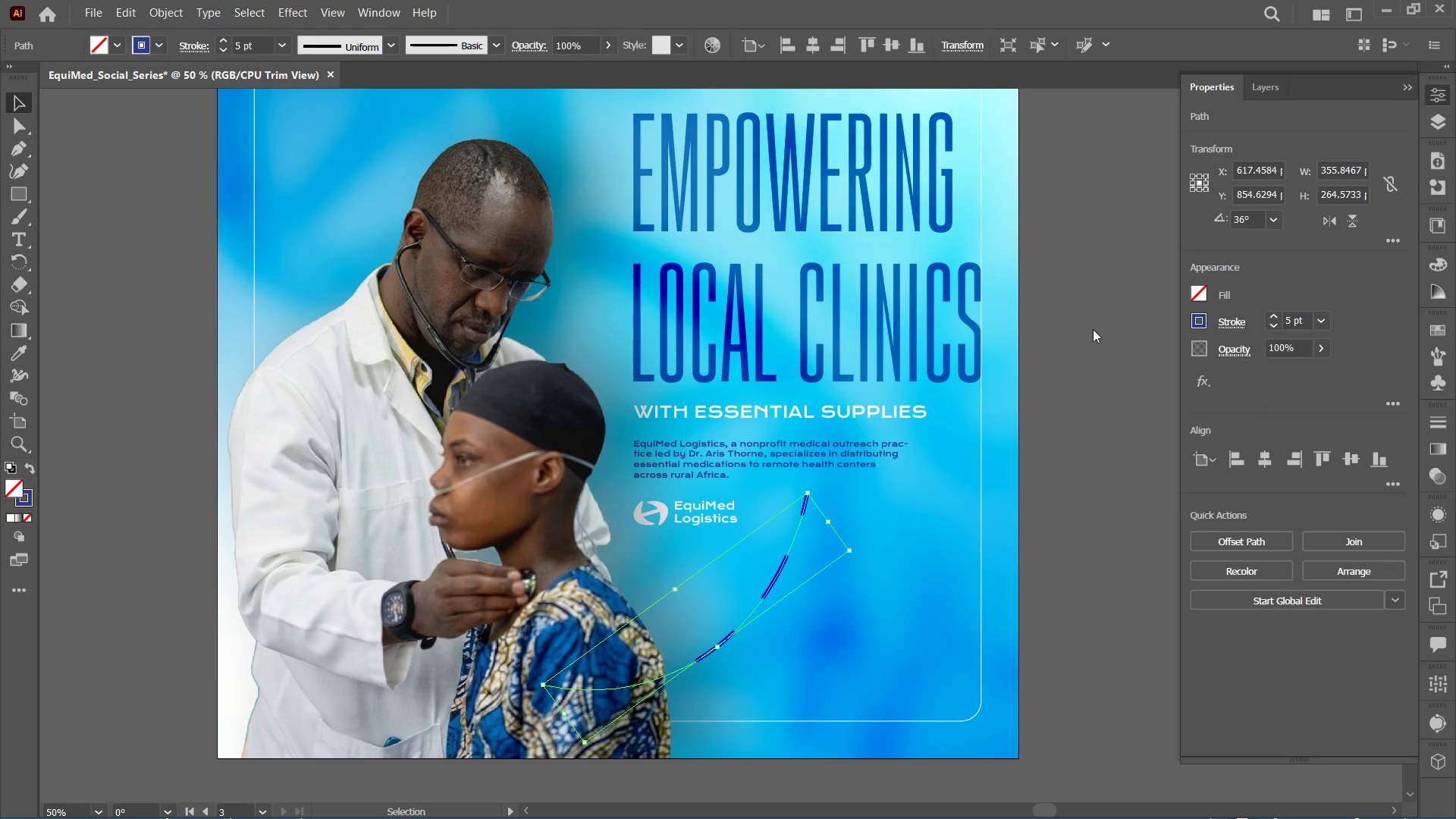 
triple_click([1093, 329])
 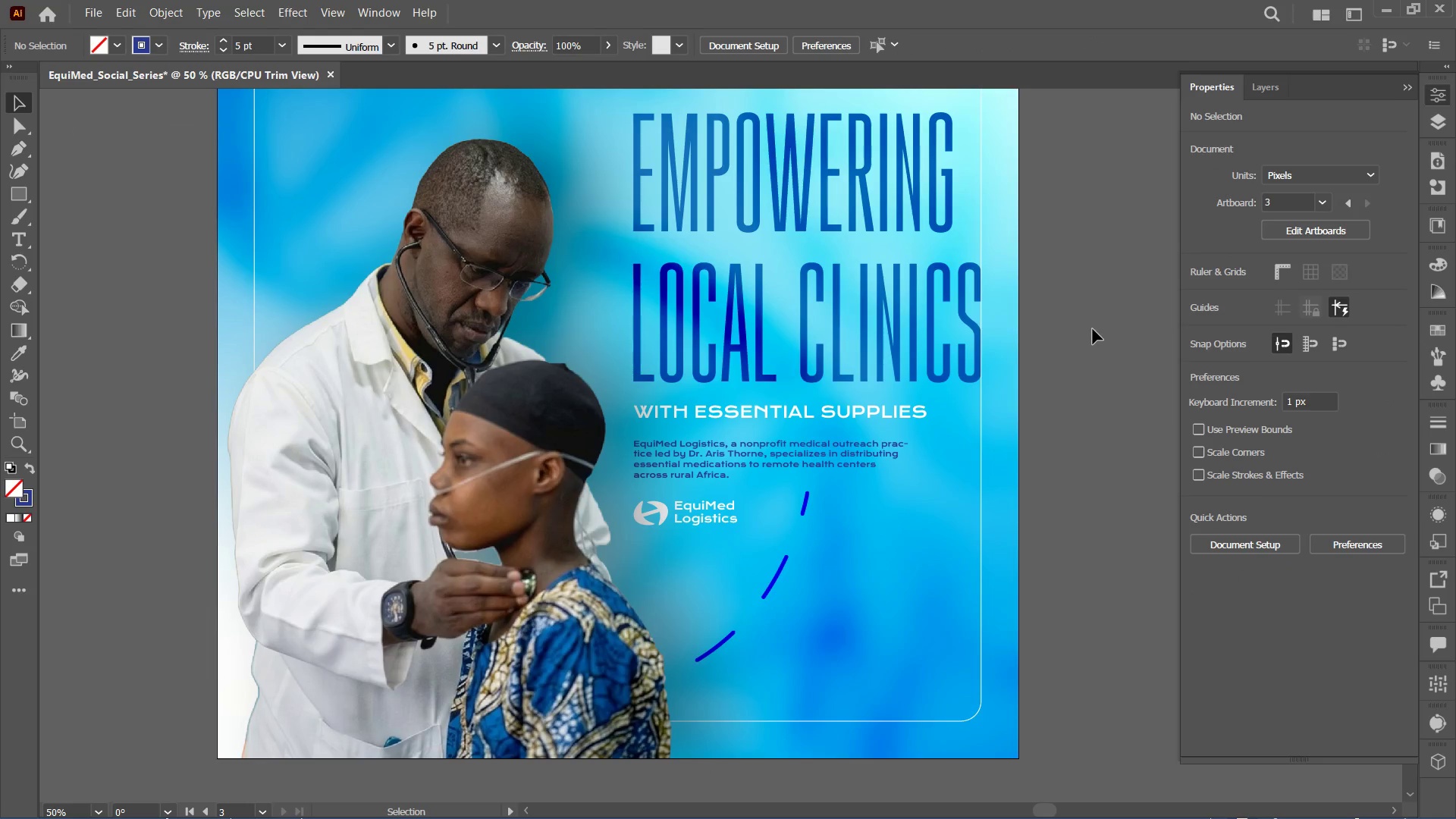 
key(Control+Minus)
 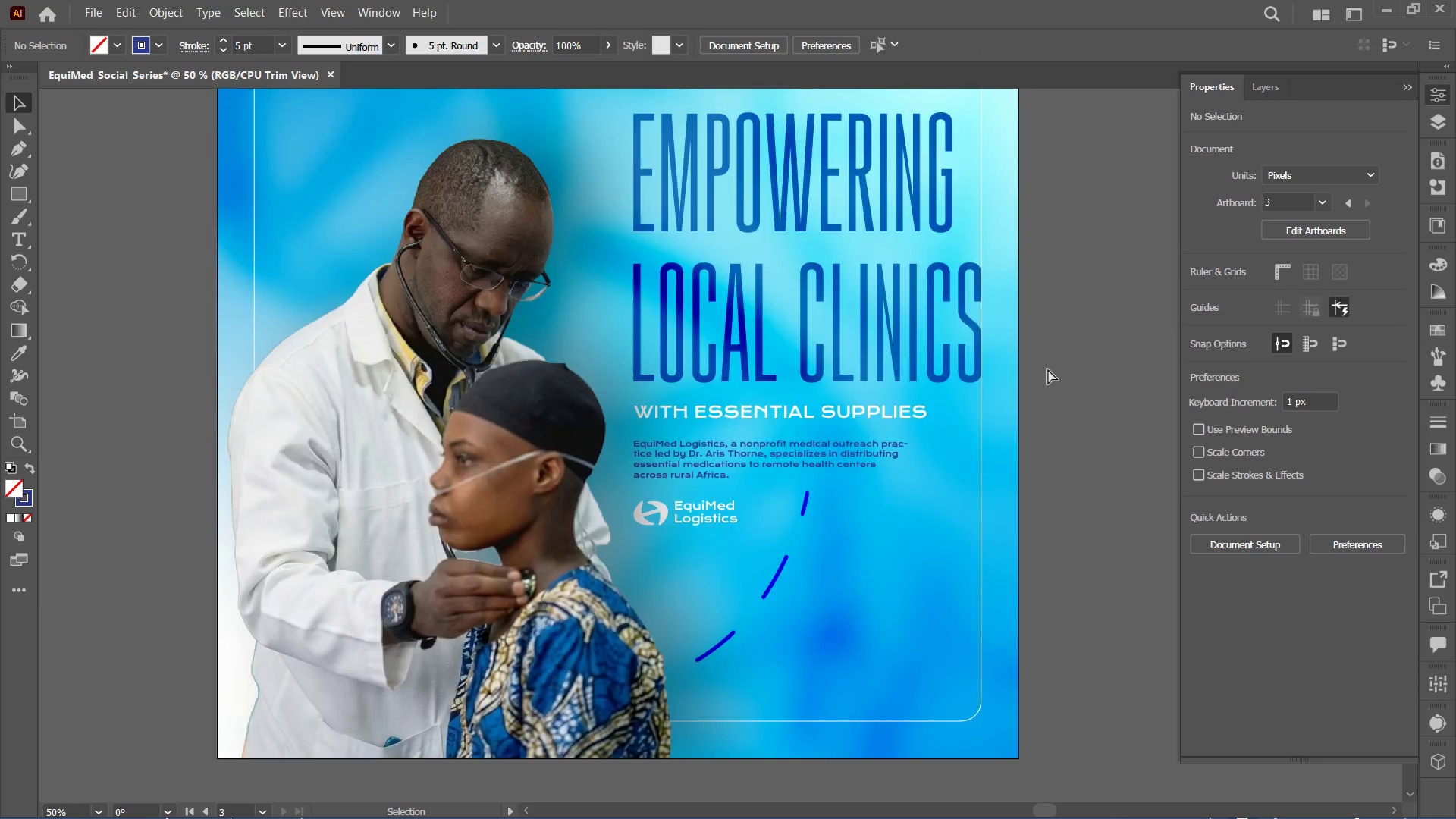 
key(Control+Minus)
 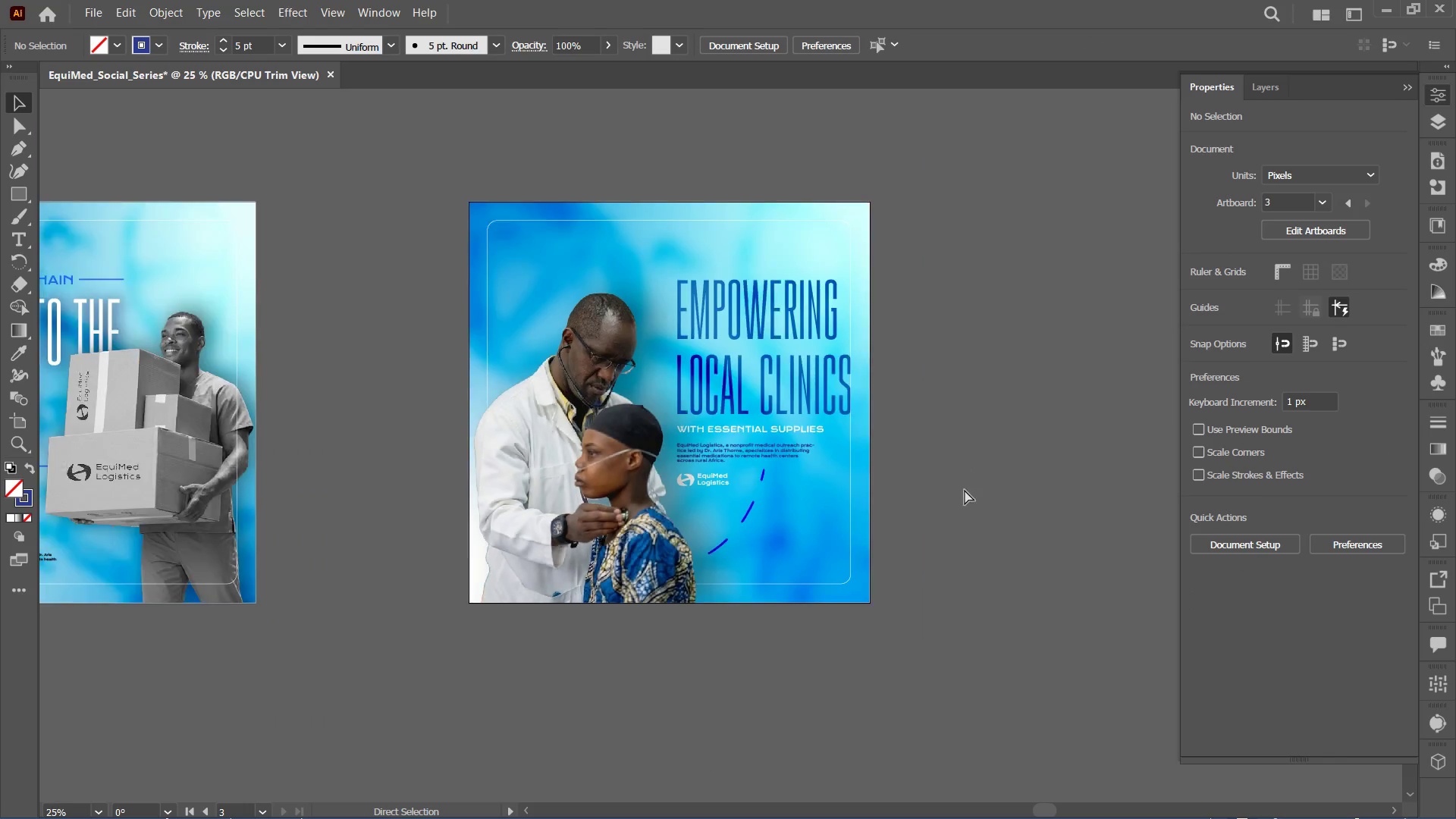 
key(Control+Minus)
 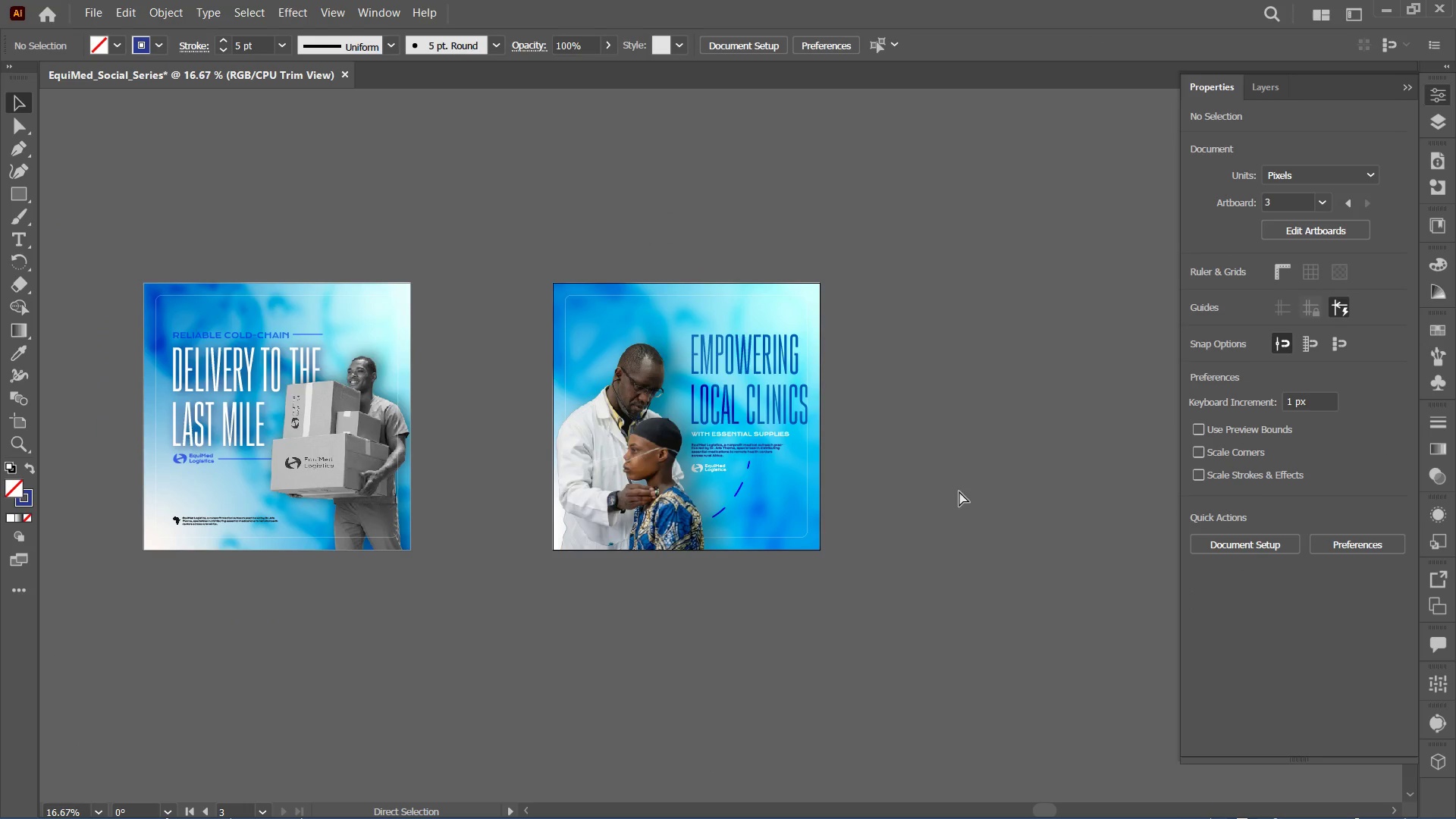 
key(Control+Equal)
 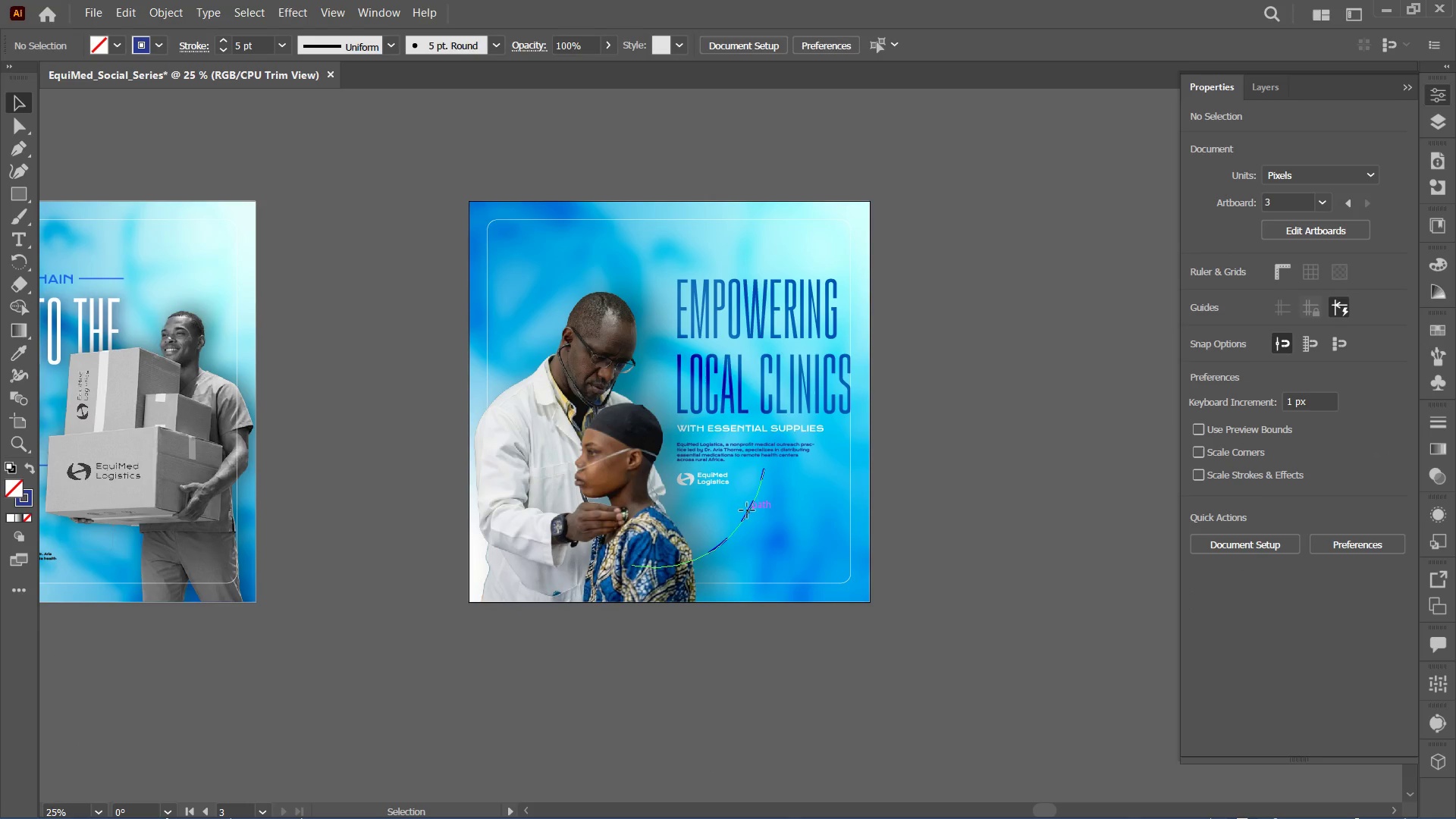 
key(Control+C)
 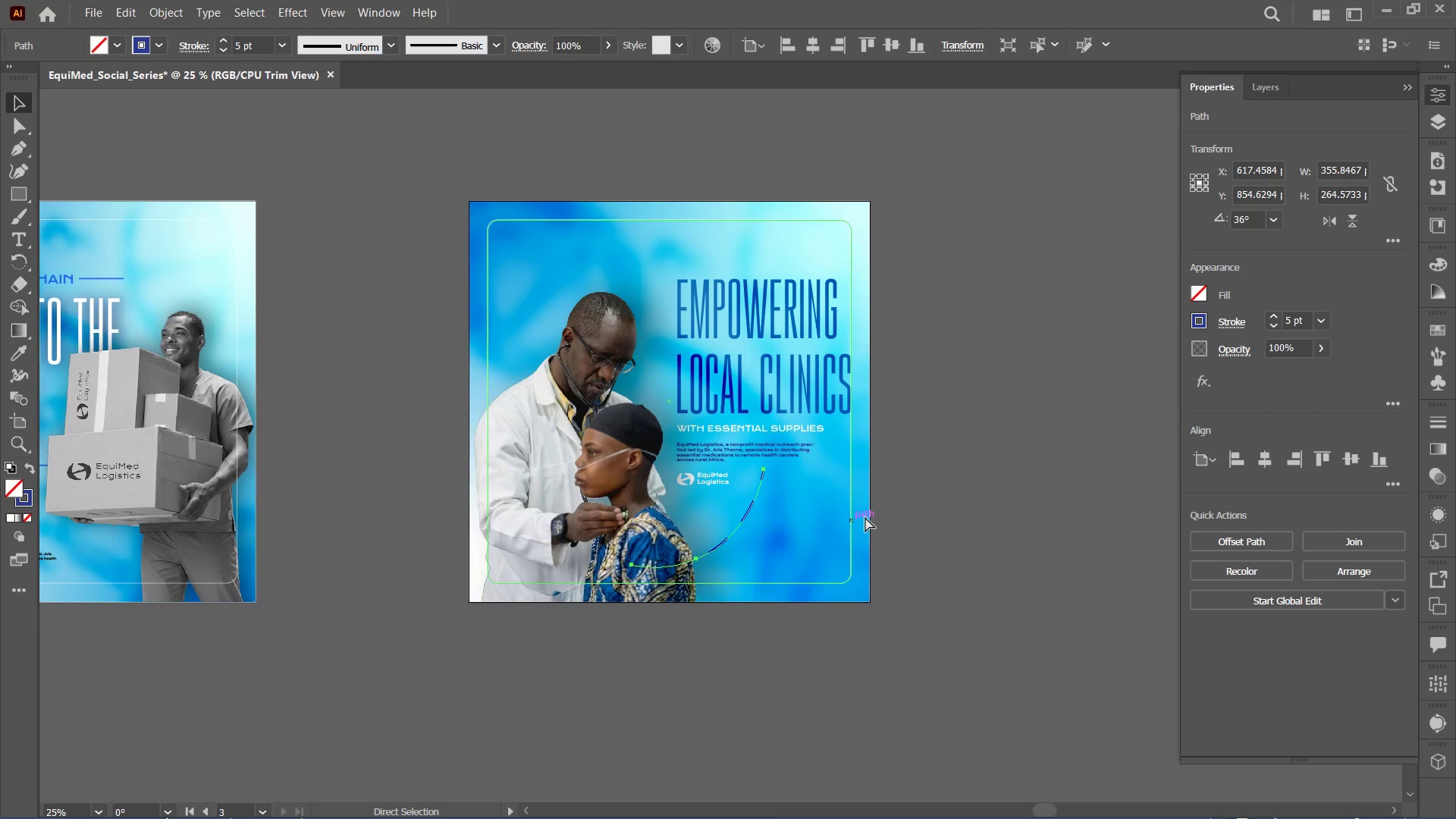 
key(Control+F)
 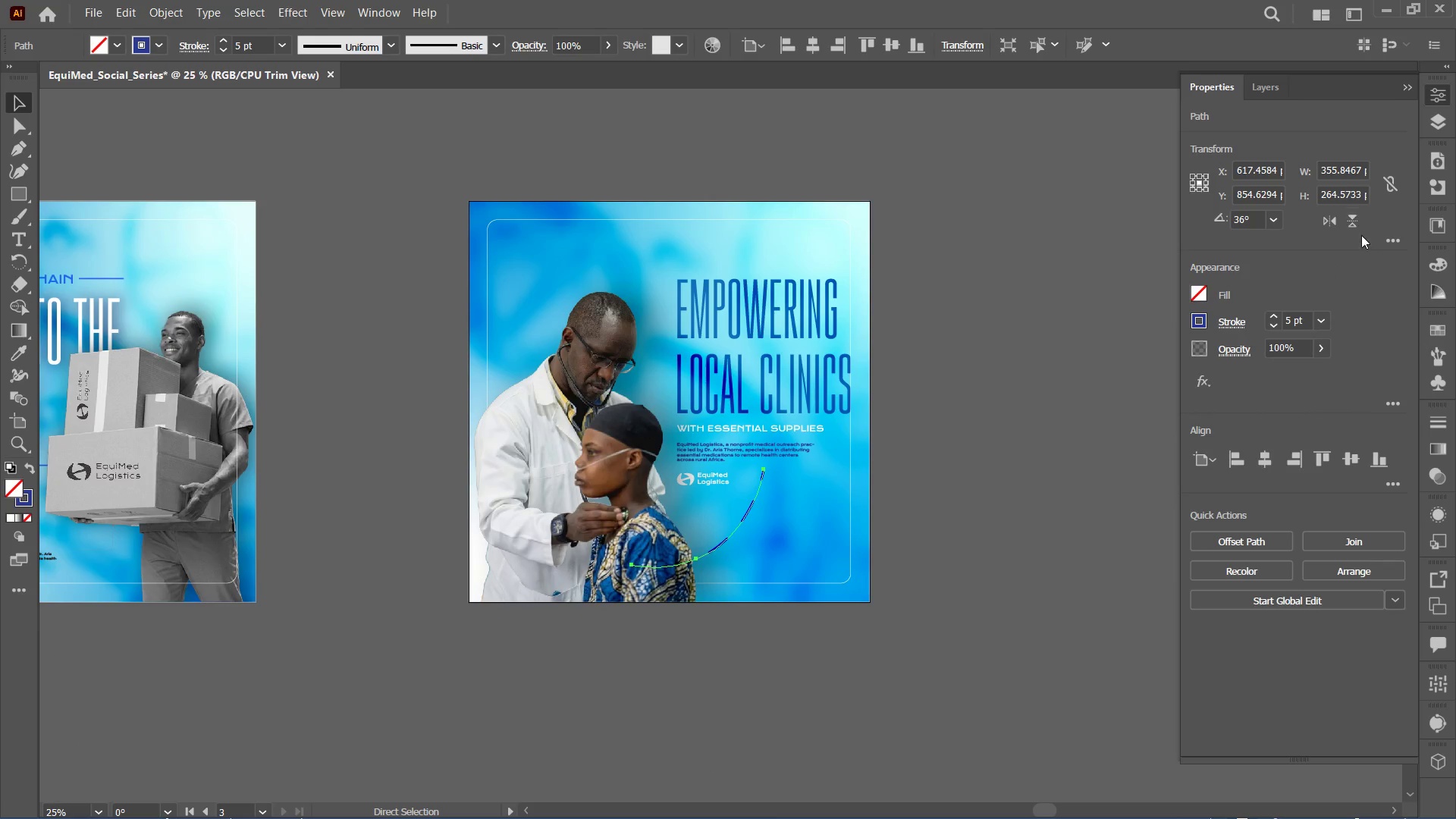 
left_click([1356, 221])
 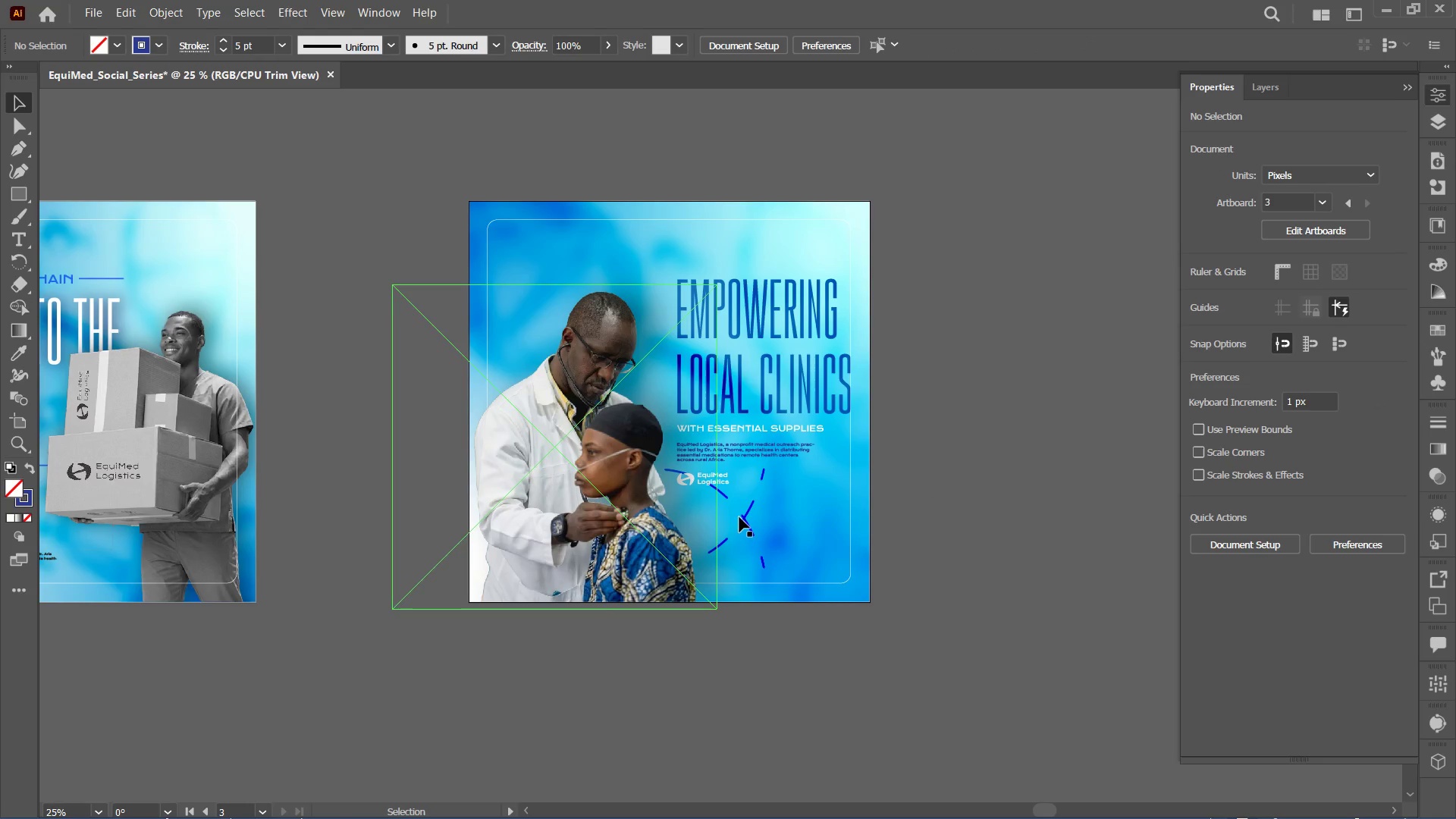 
left_click([671, 534])
 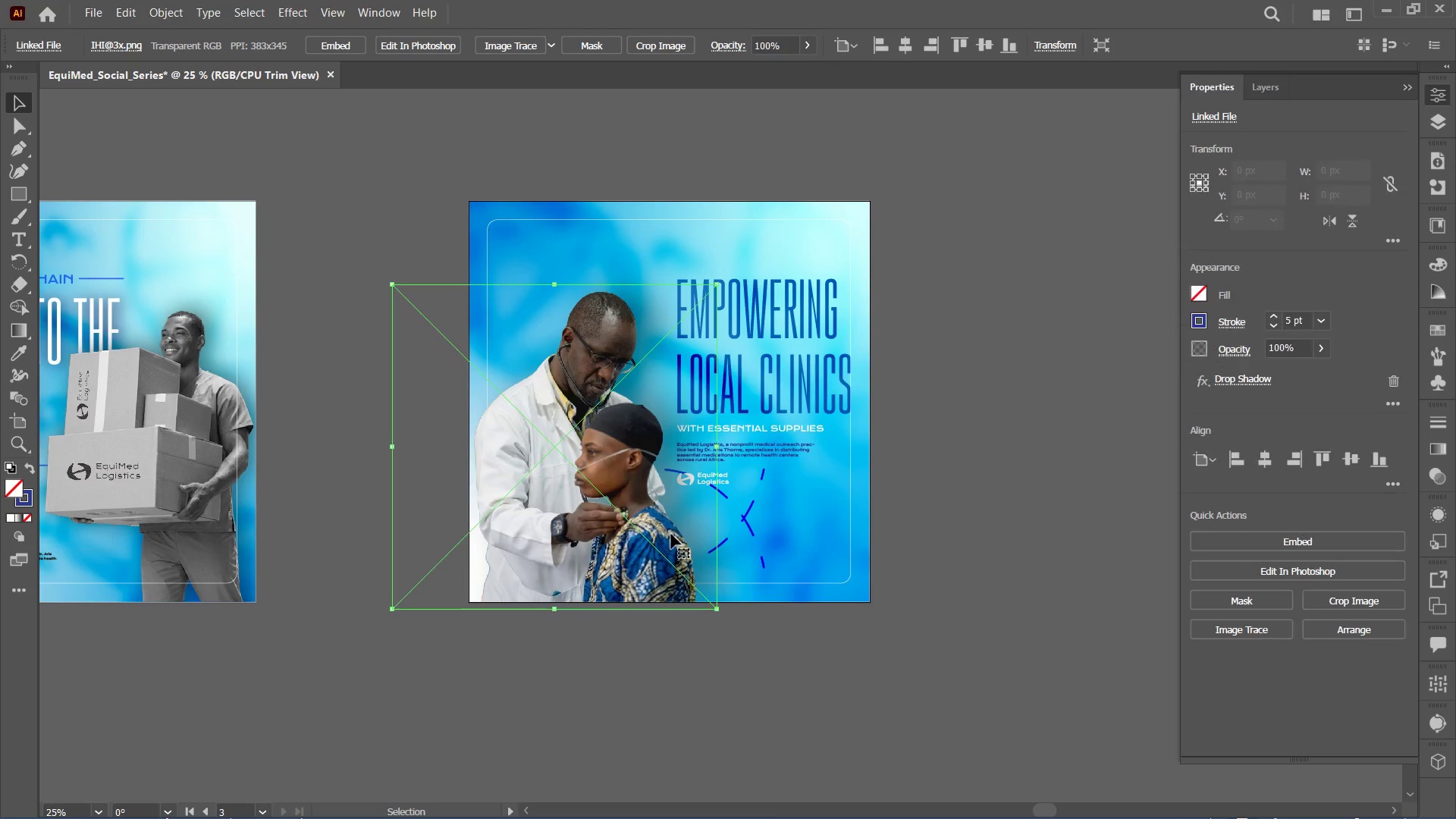 
key(Control+2)
 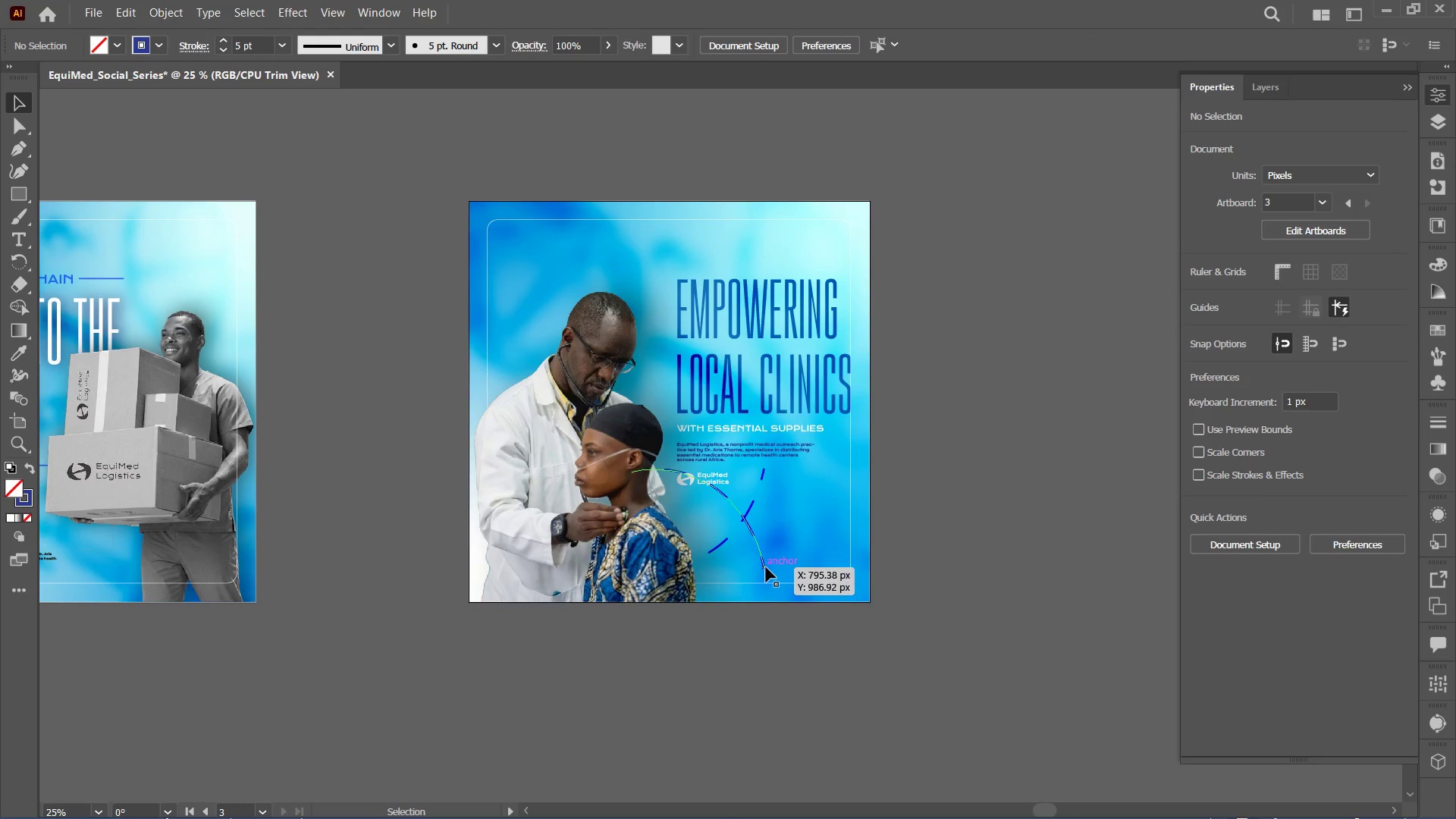 
left_click_drag(start_coordinate=[764, 566], to_coordinate=[710, 258])
 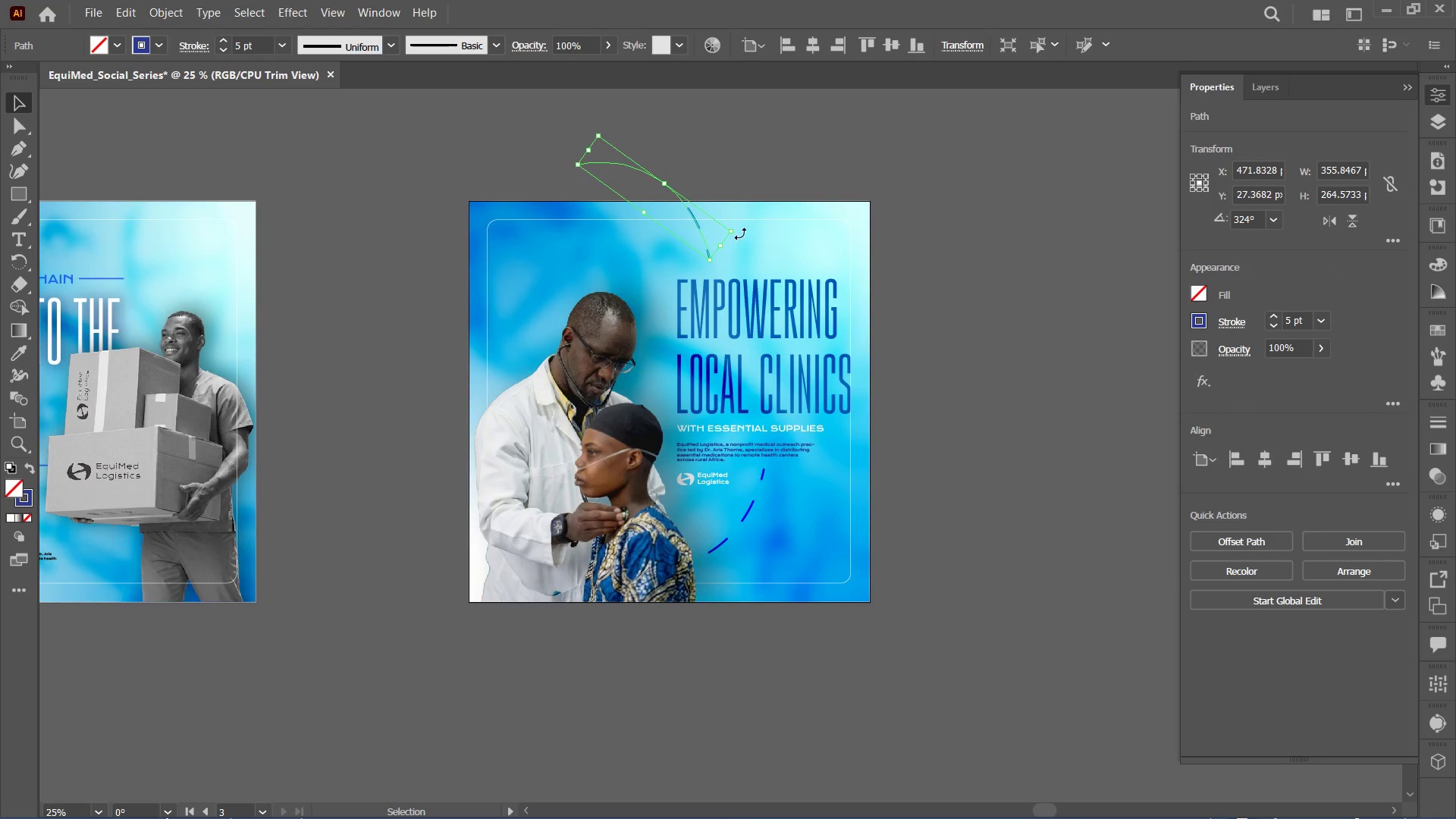 
left_click_drag(start_coordinate=[739, 232], to_coordinate=[731, 166])
 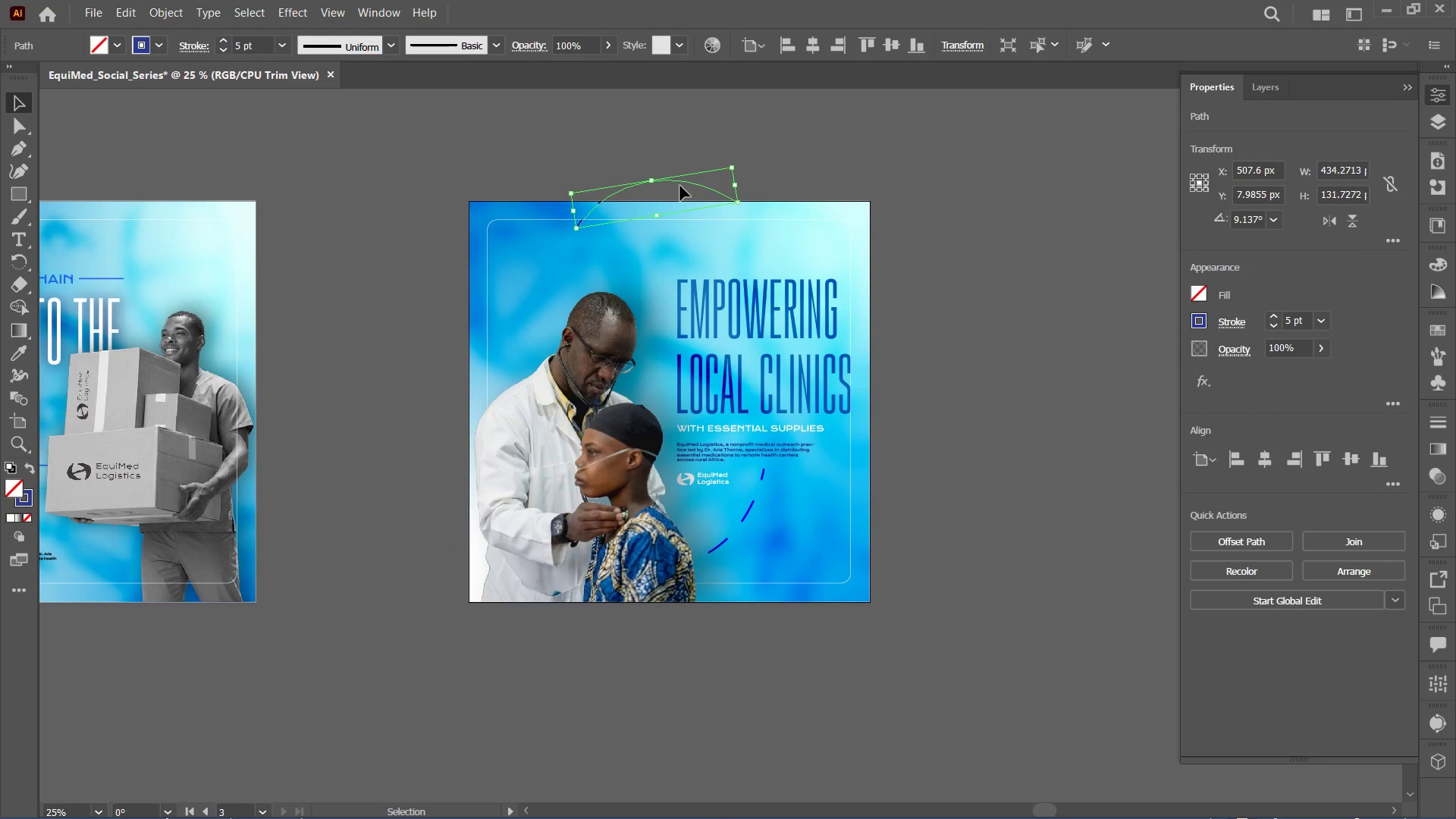 
left_click_drag(start_coordinate=[684, 180], to_coordinate=[635, 253])
 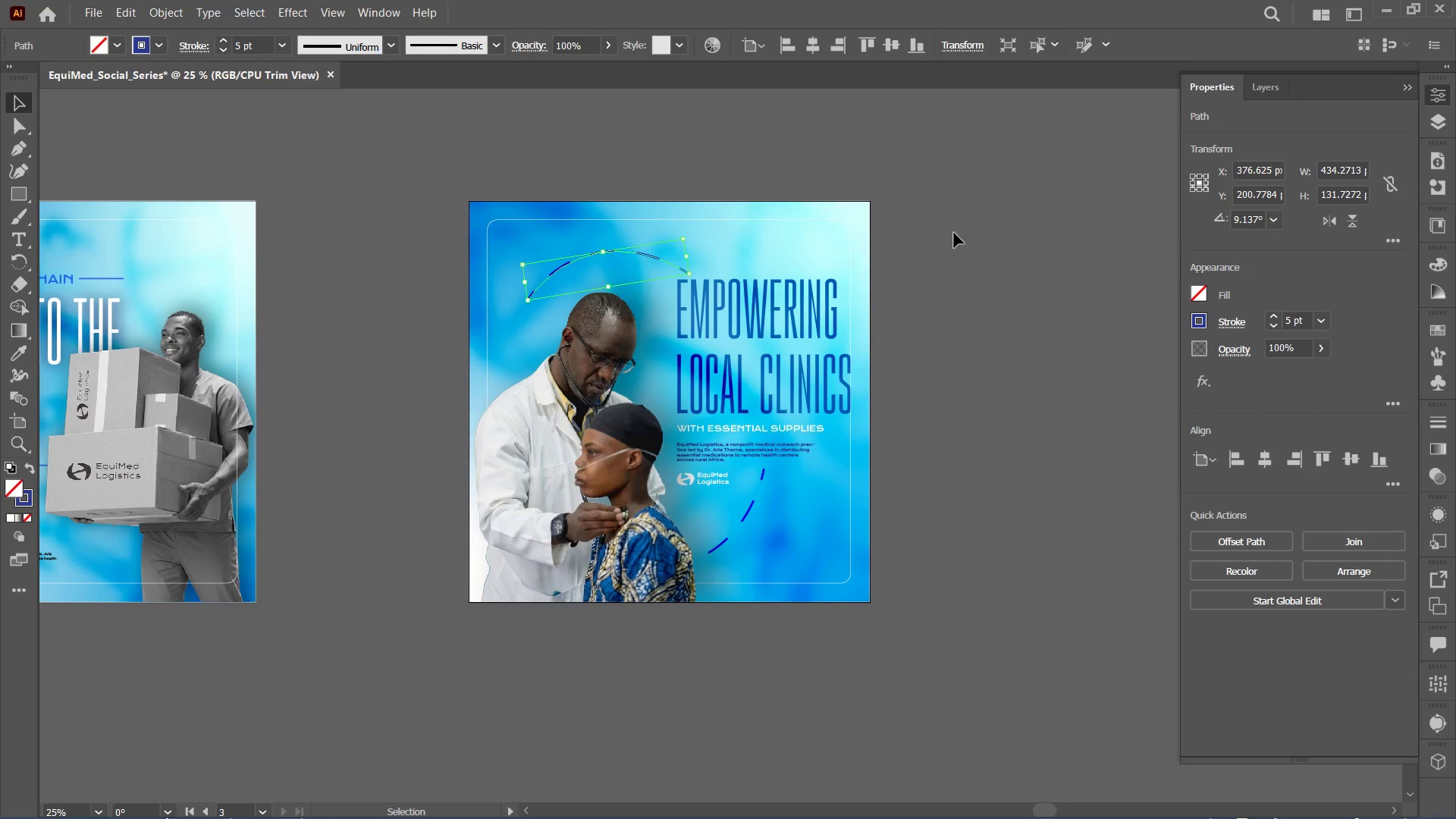 
left_click([962, 230])
 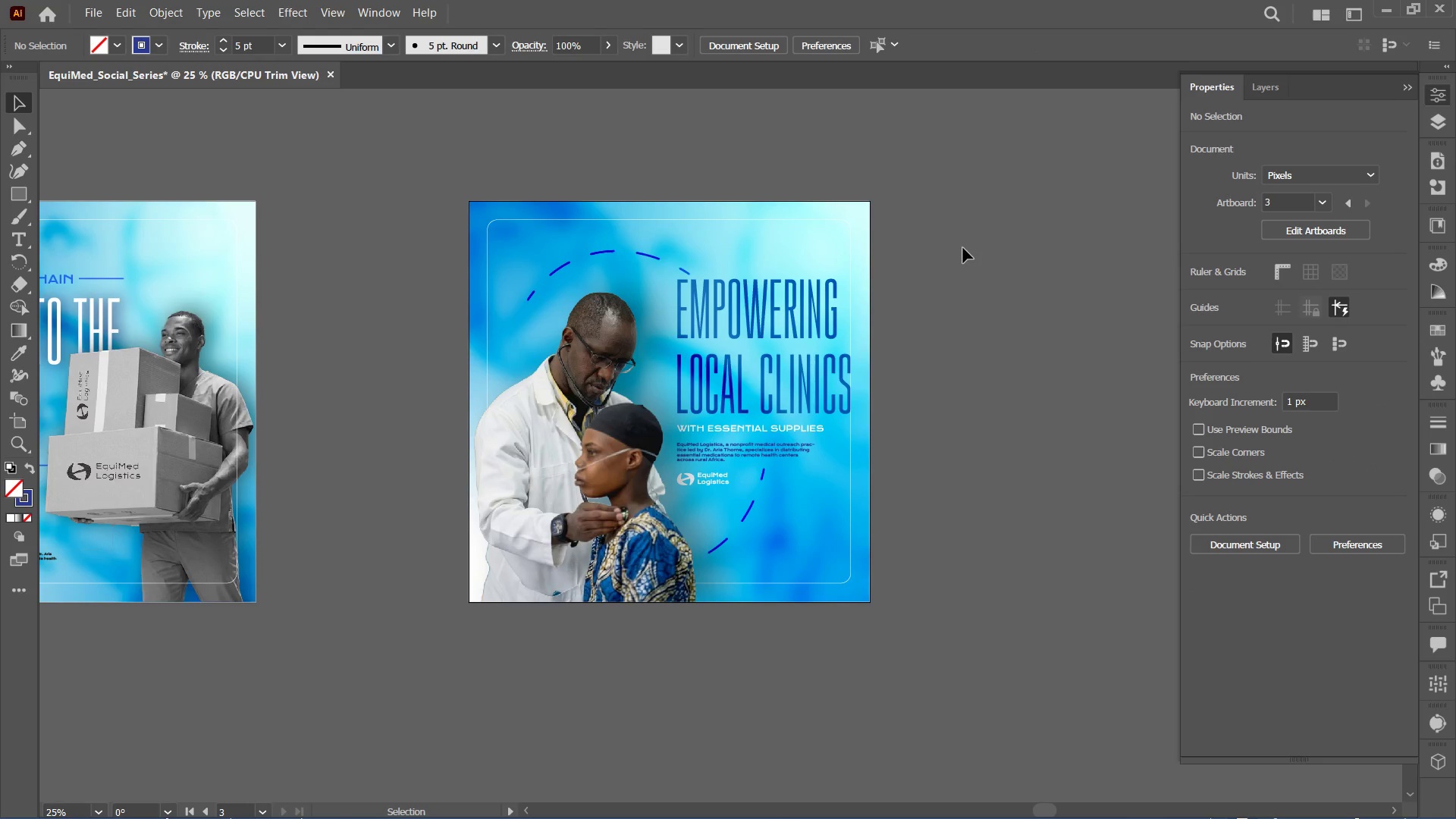 
key(Control+Equal)
 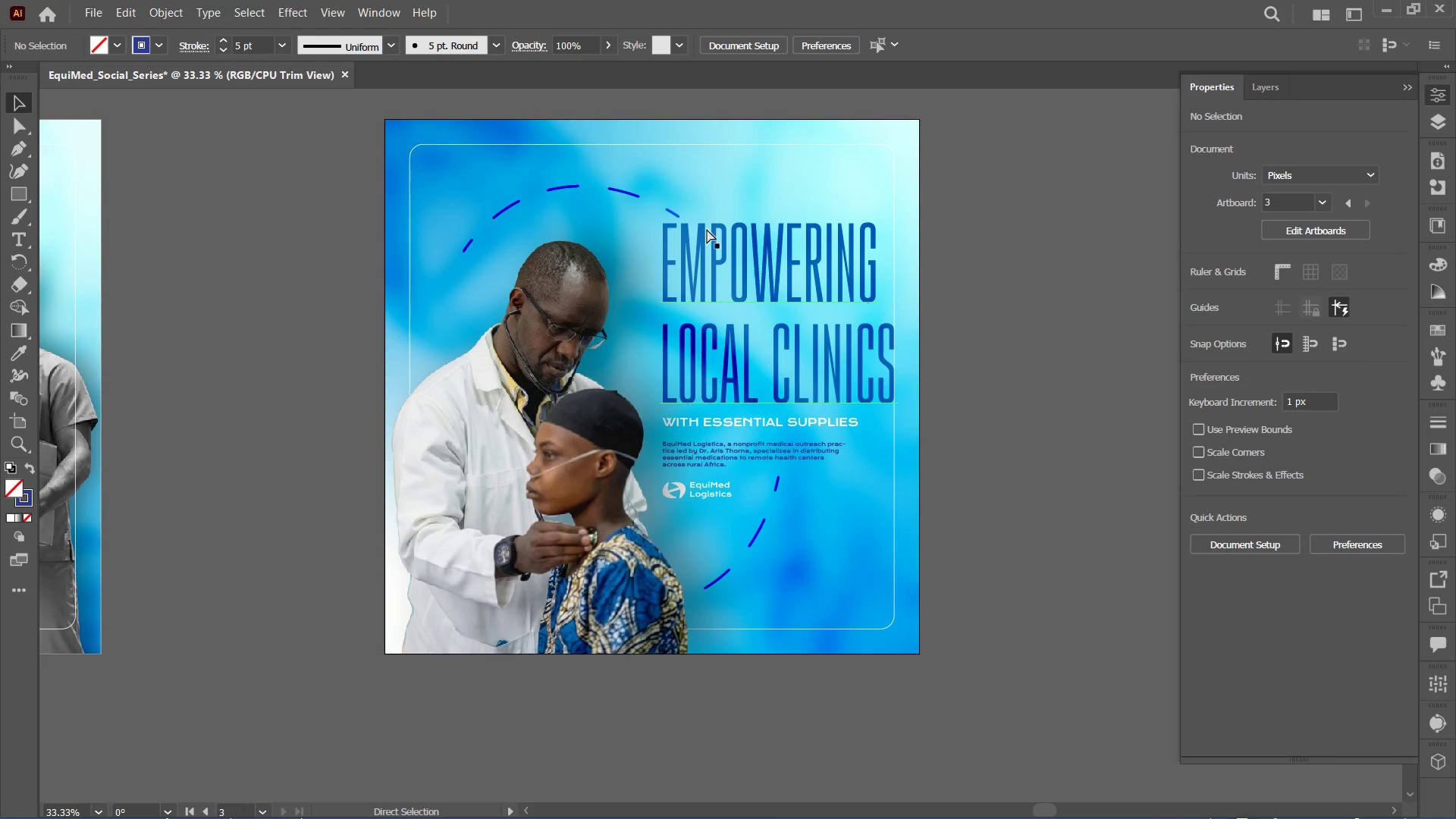 
key(Control+Equal)
 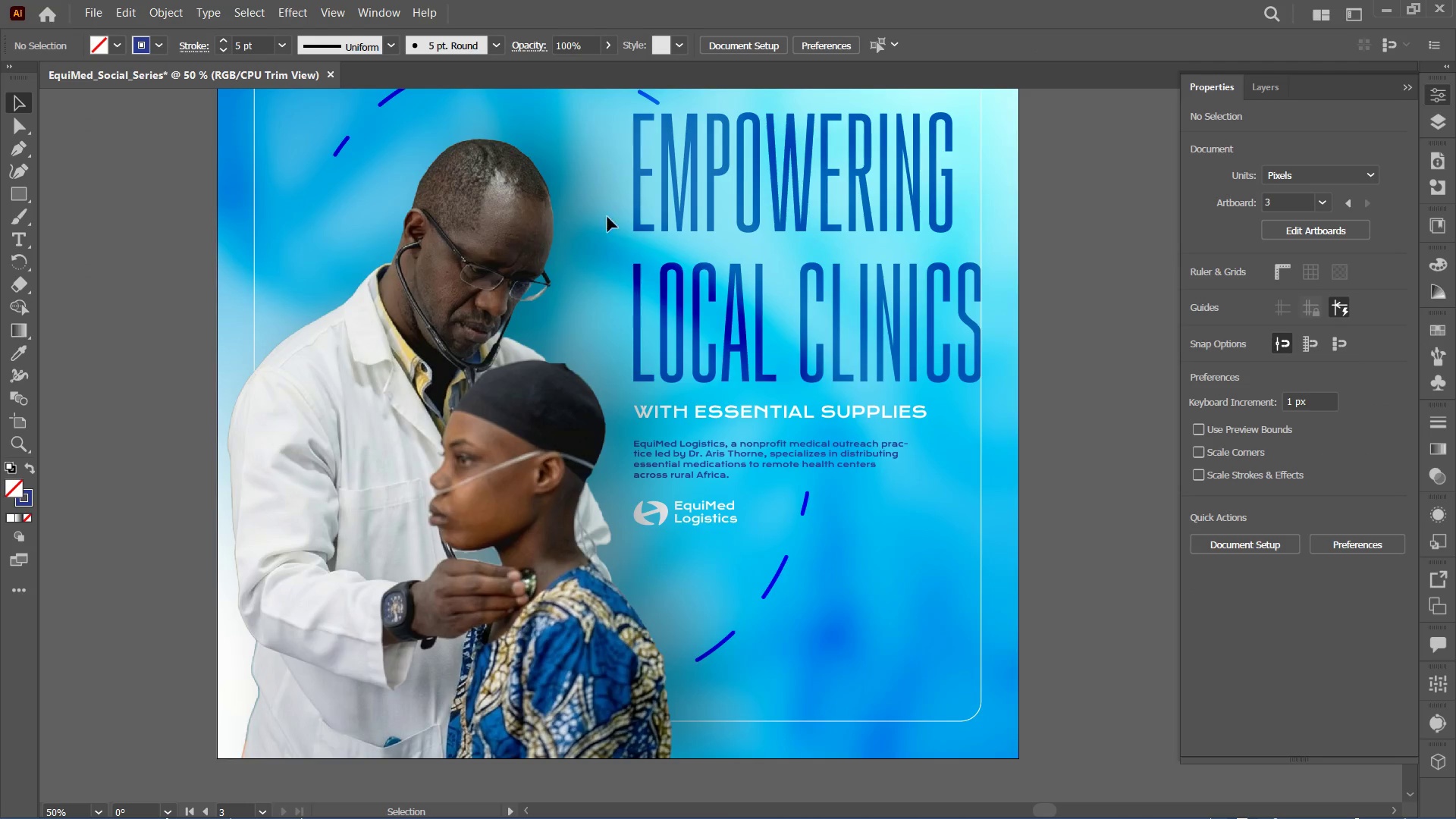 
scroll: coordinate [607, 309], scroll_direction: up, amount: 9.0
 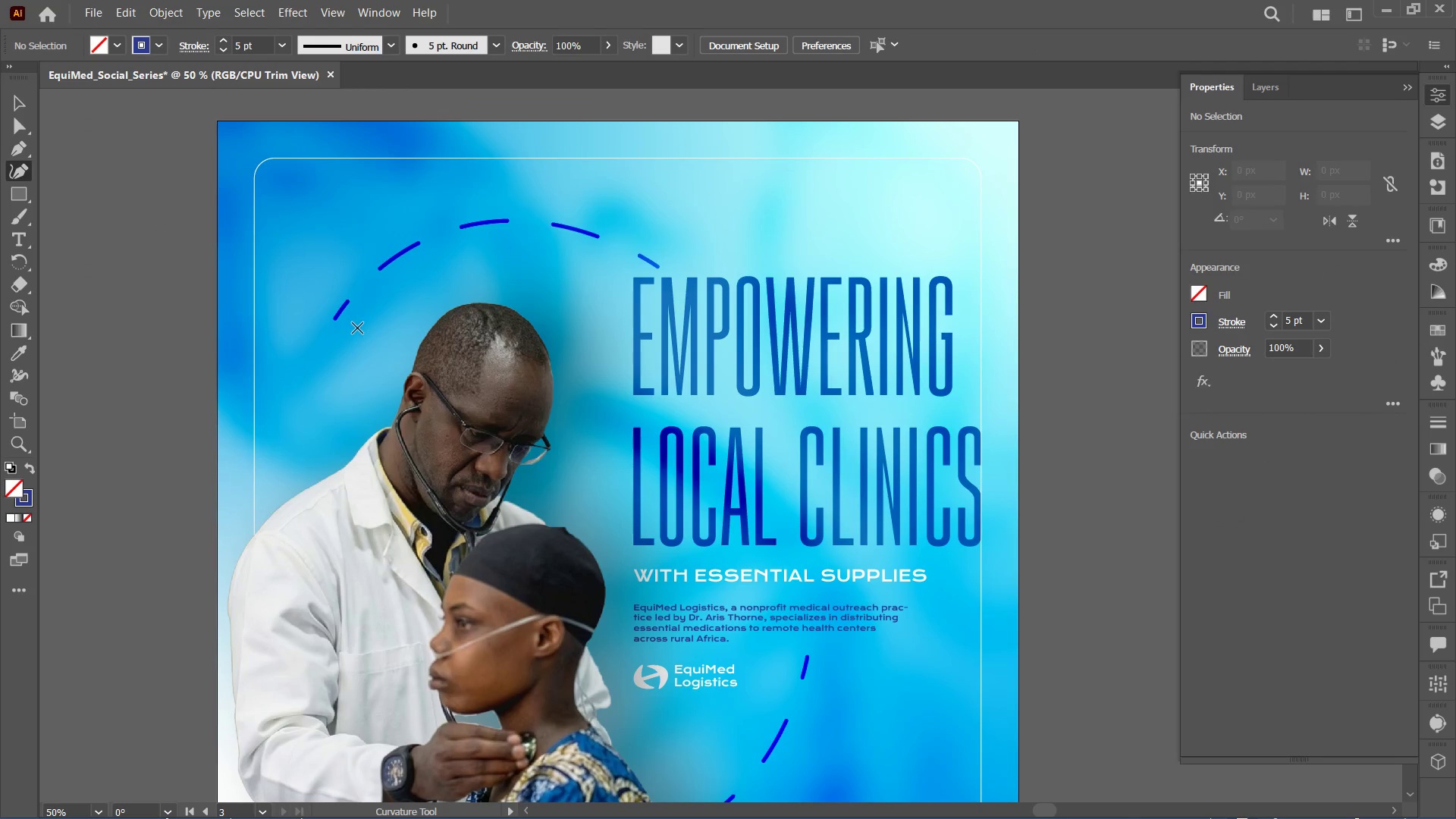 
left_click([334, 316])
 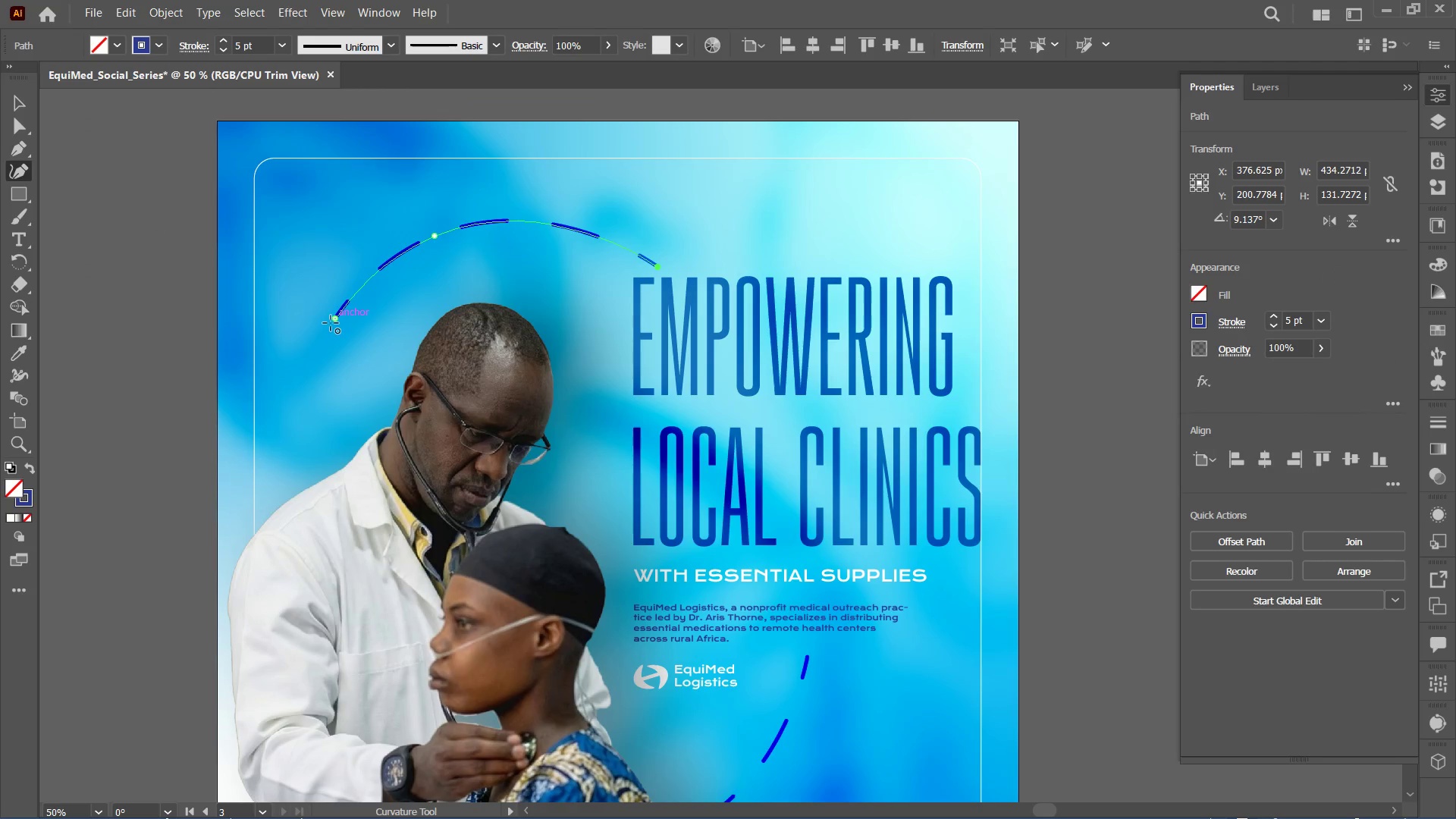 
left_click_drag(start_coordinate=[331, 323], to_coordinate=[290, 512])
 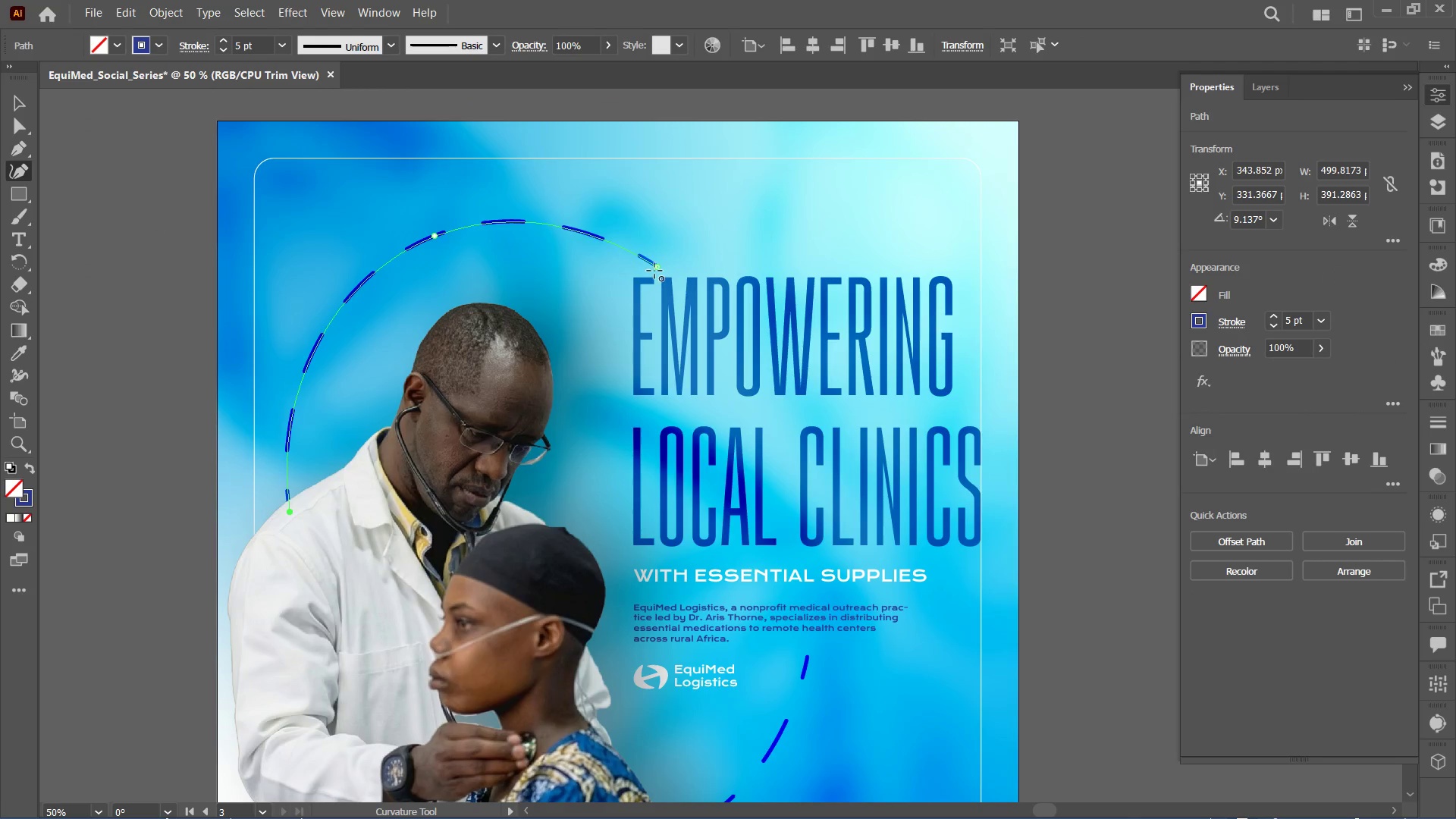 
left_click_drag(start_coordinate=[653, 269], to_coordinate=[689, 243])
 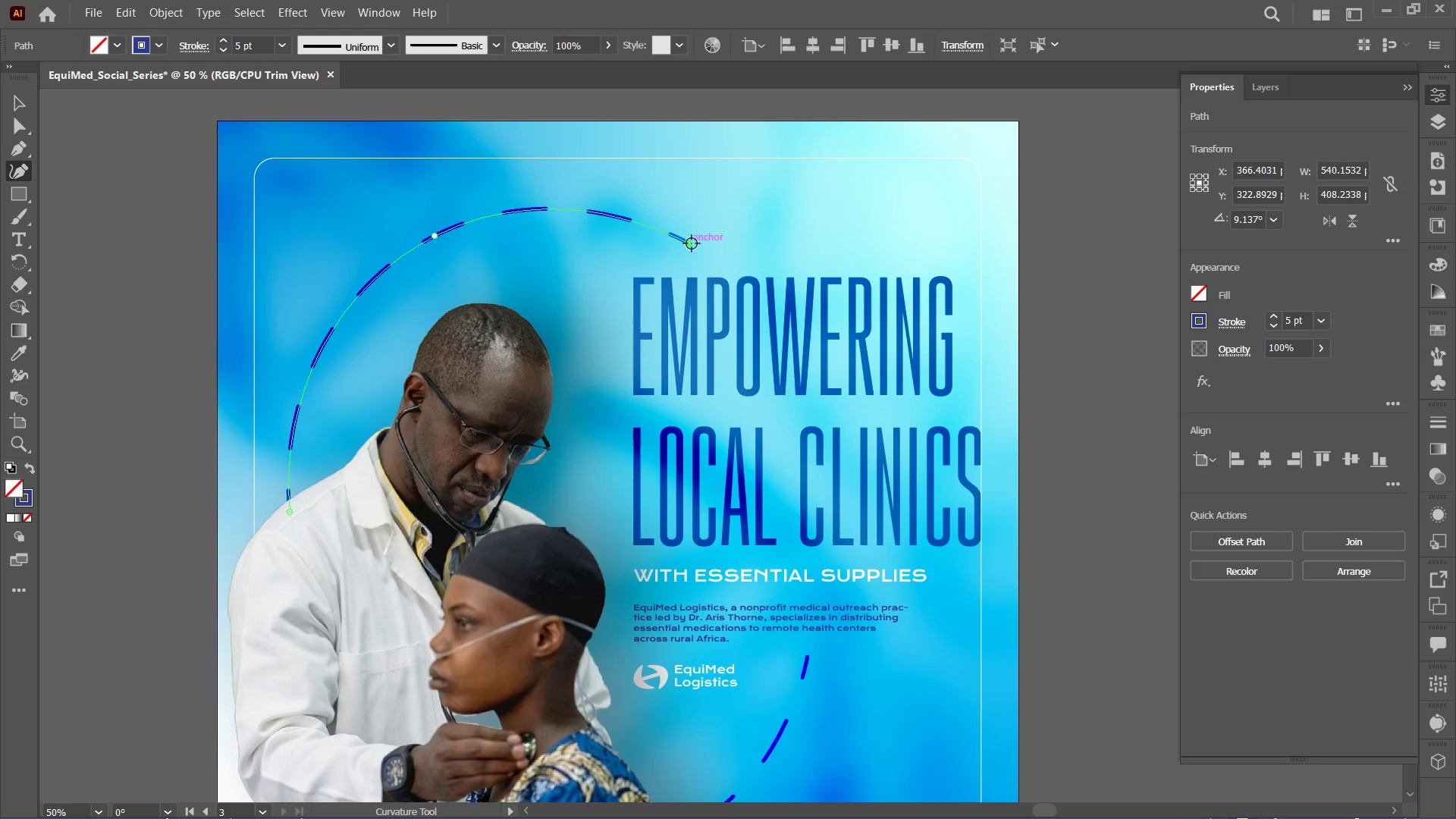 
left_click_drag(start_coordinate=[692, 243], to_coordinate=[764, 236])
 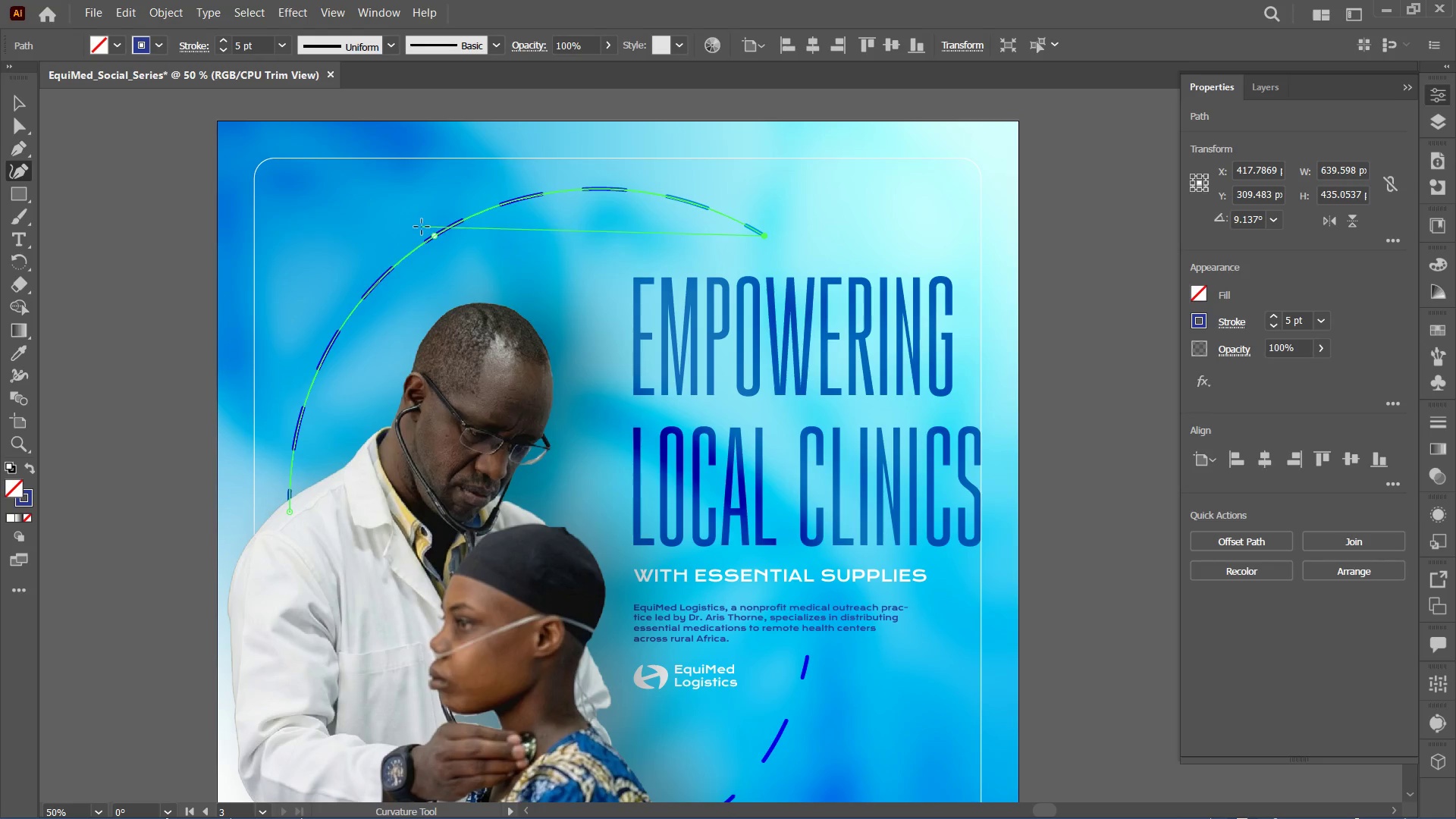 
left_click_drag(start_coordinate=[434, 240], to_coordinate=[435, 264])
 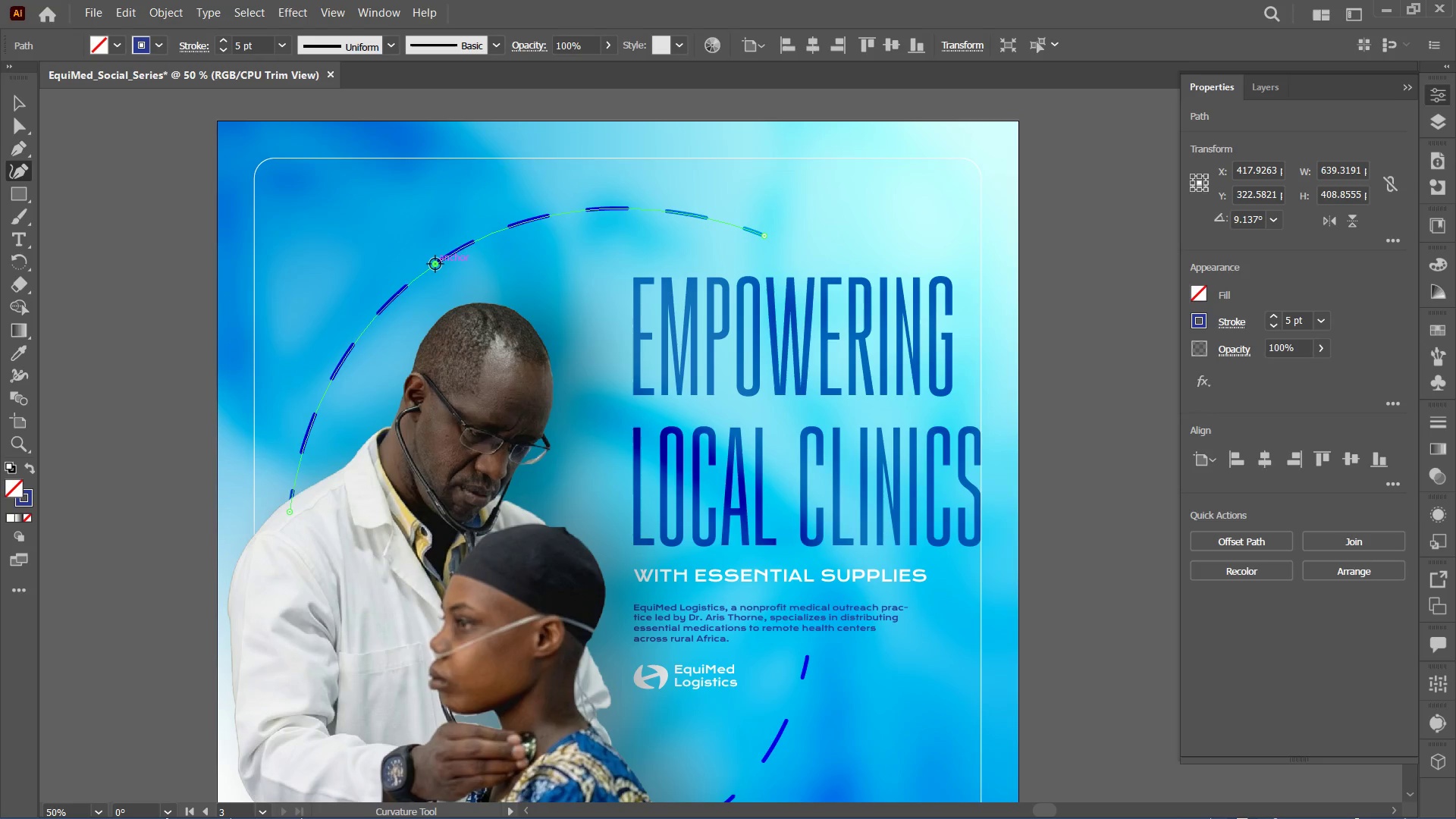 
left_click_drag(start_coordinate=[435, 264], to_coordinate=[418, 247])
 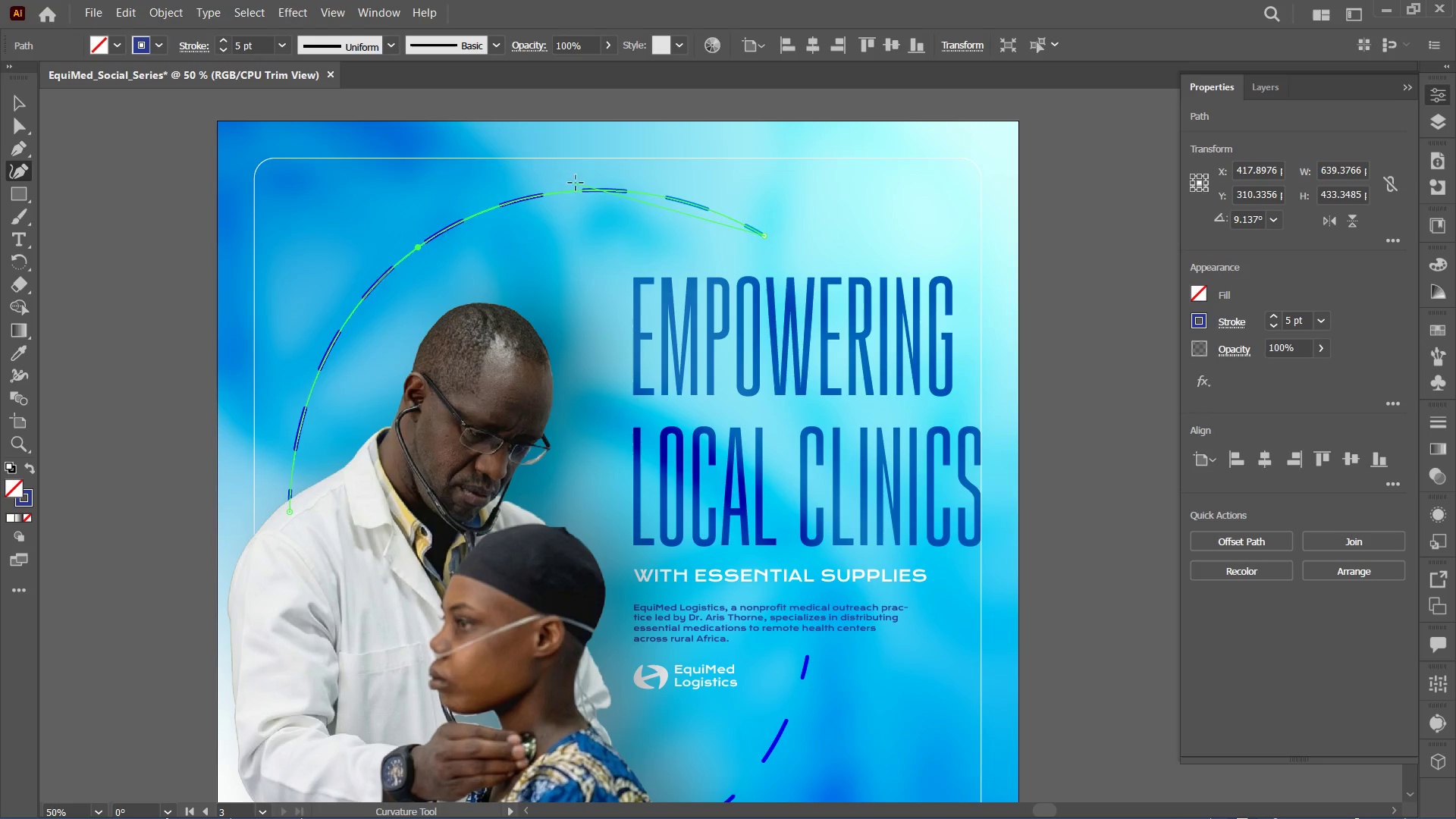 
left_click_drag(start_coordinate=[585, 189], to_coordinate=[600, 218])
 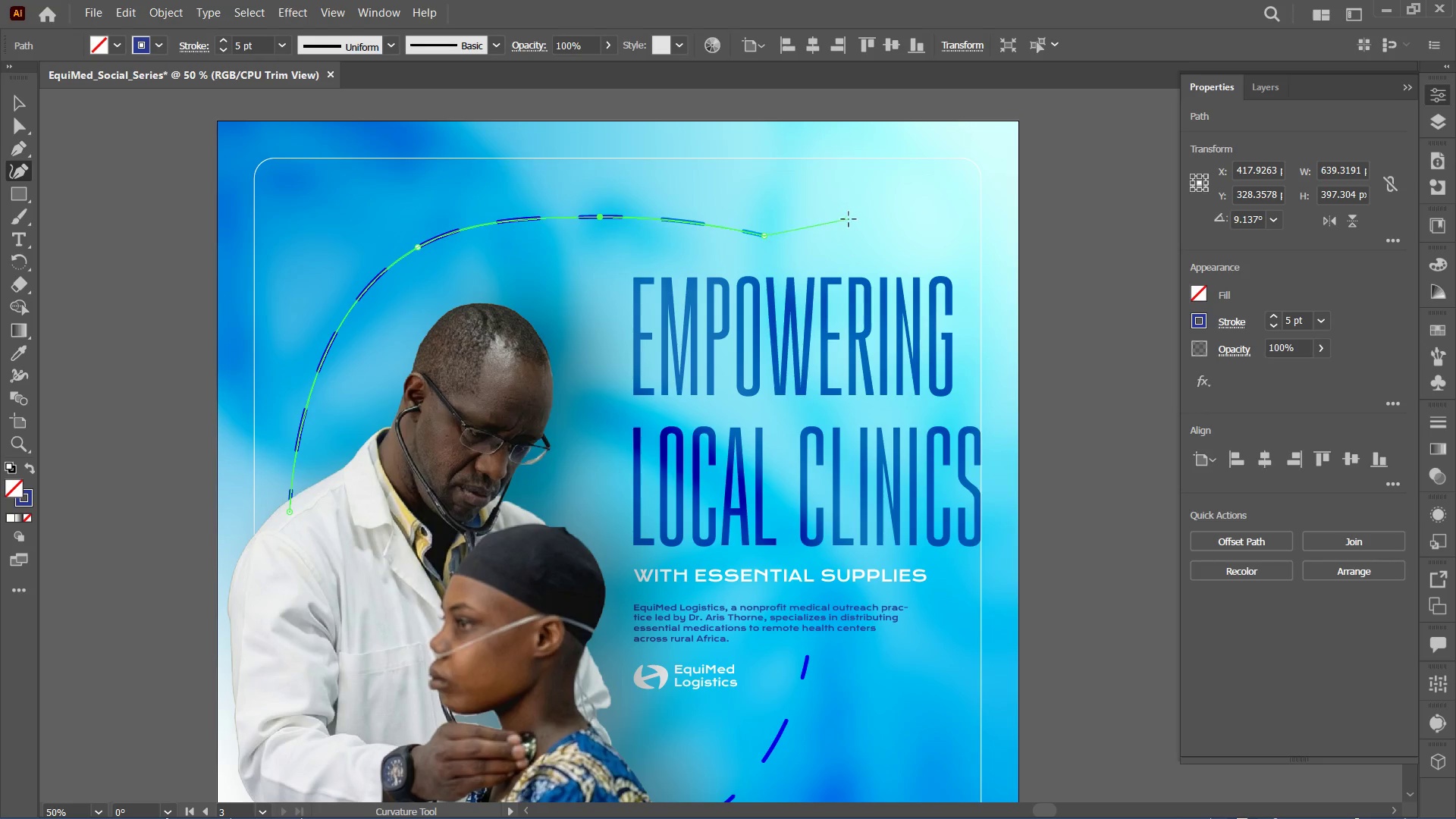 
key(Control+Z)
 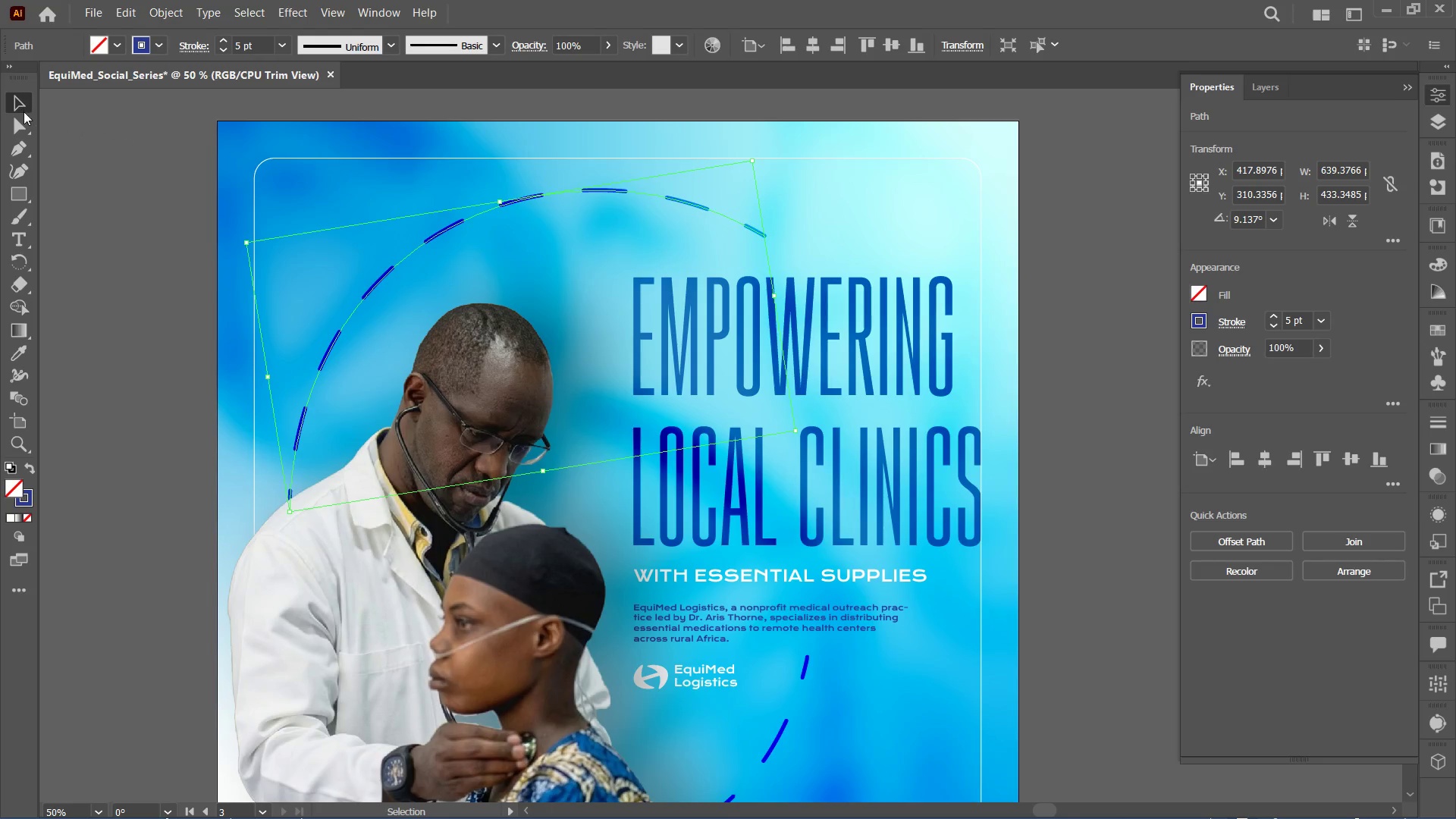 
left_click([21, 105])
 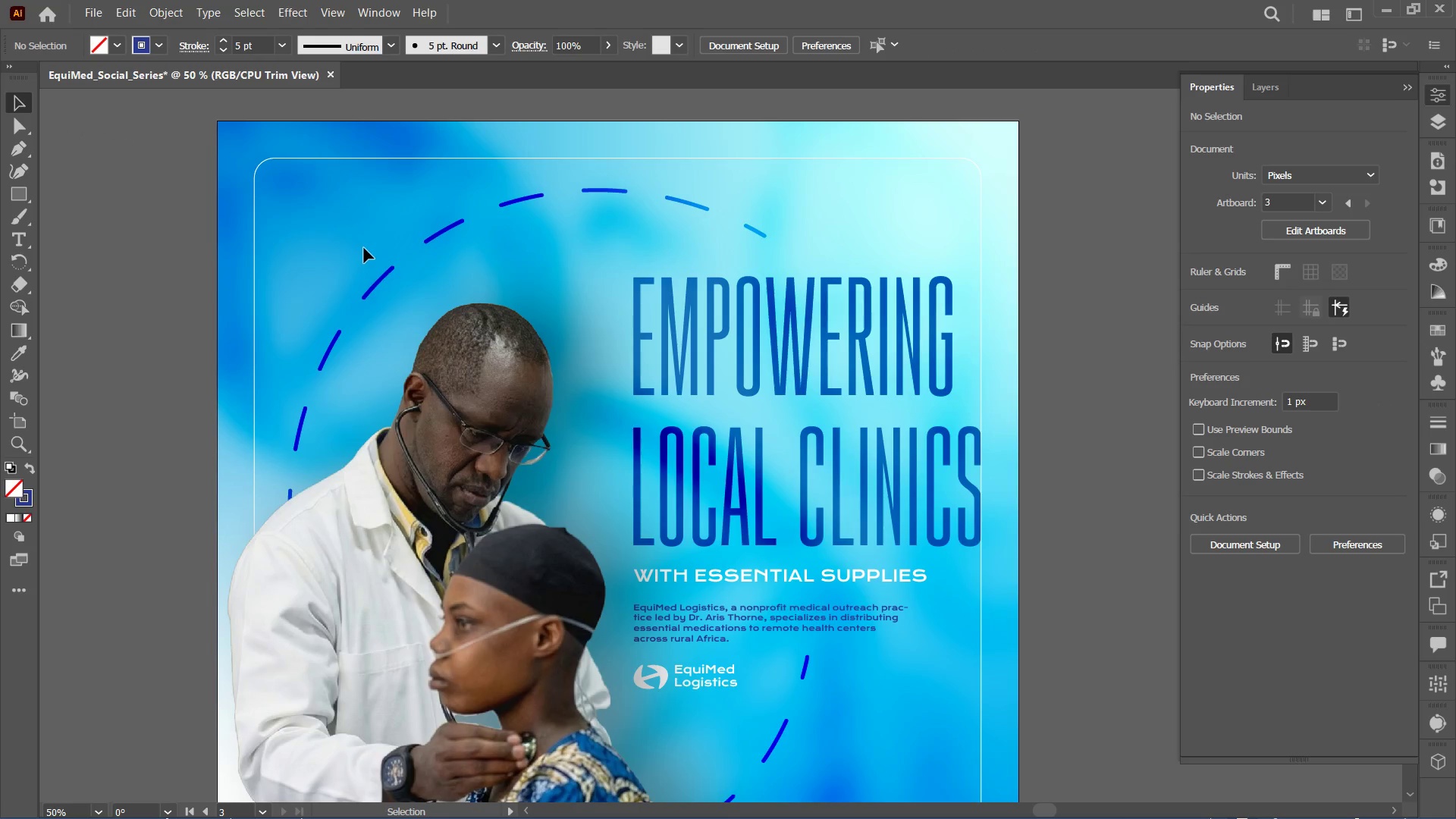 
key(Control+Minus)
 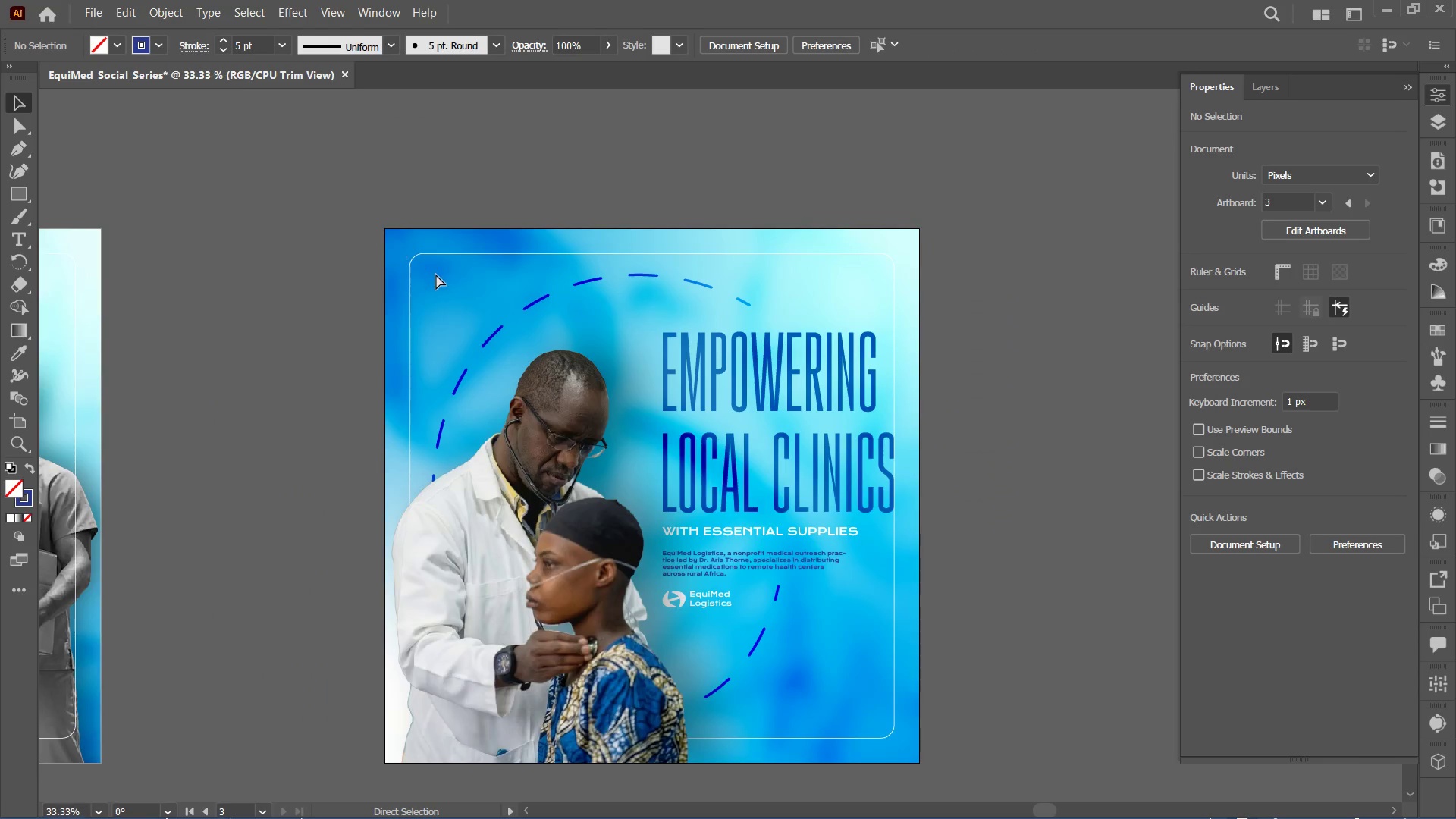 
key(Control+Minus)
 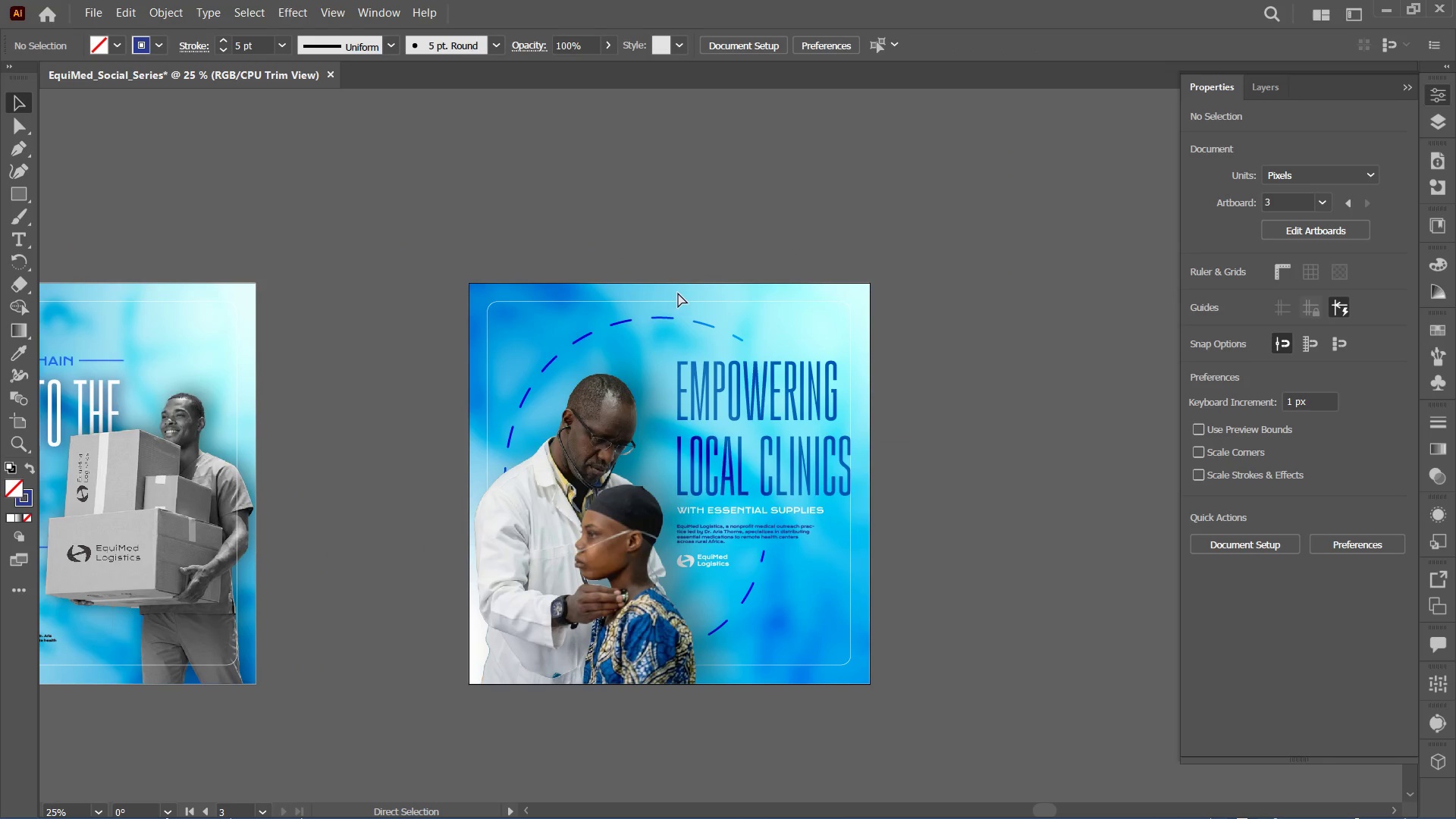 
key(Control+Minus)
 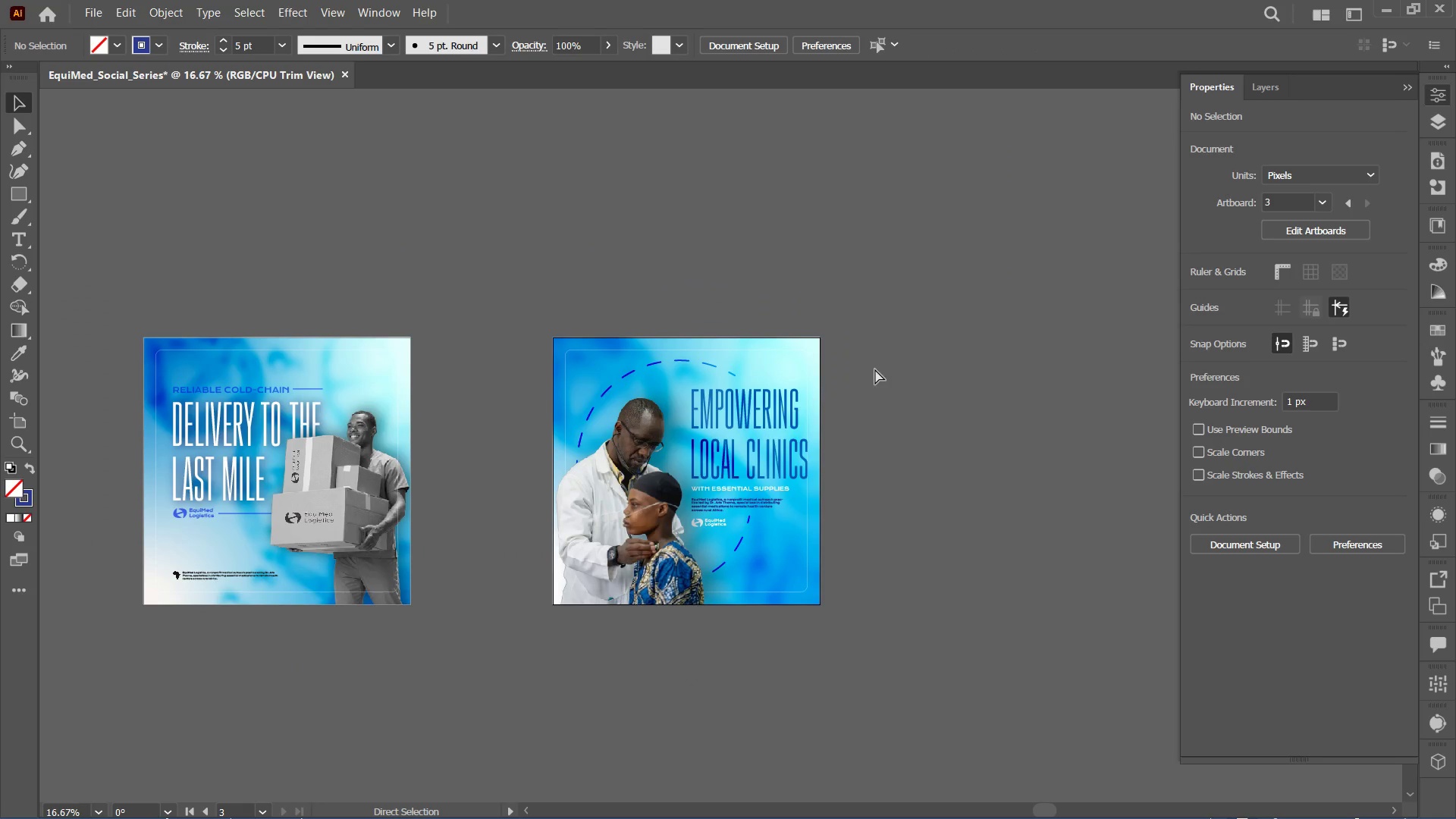 
key(Control+Equal)
 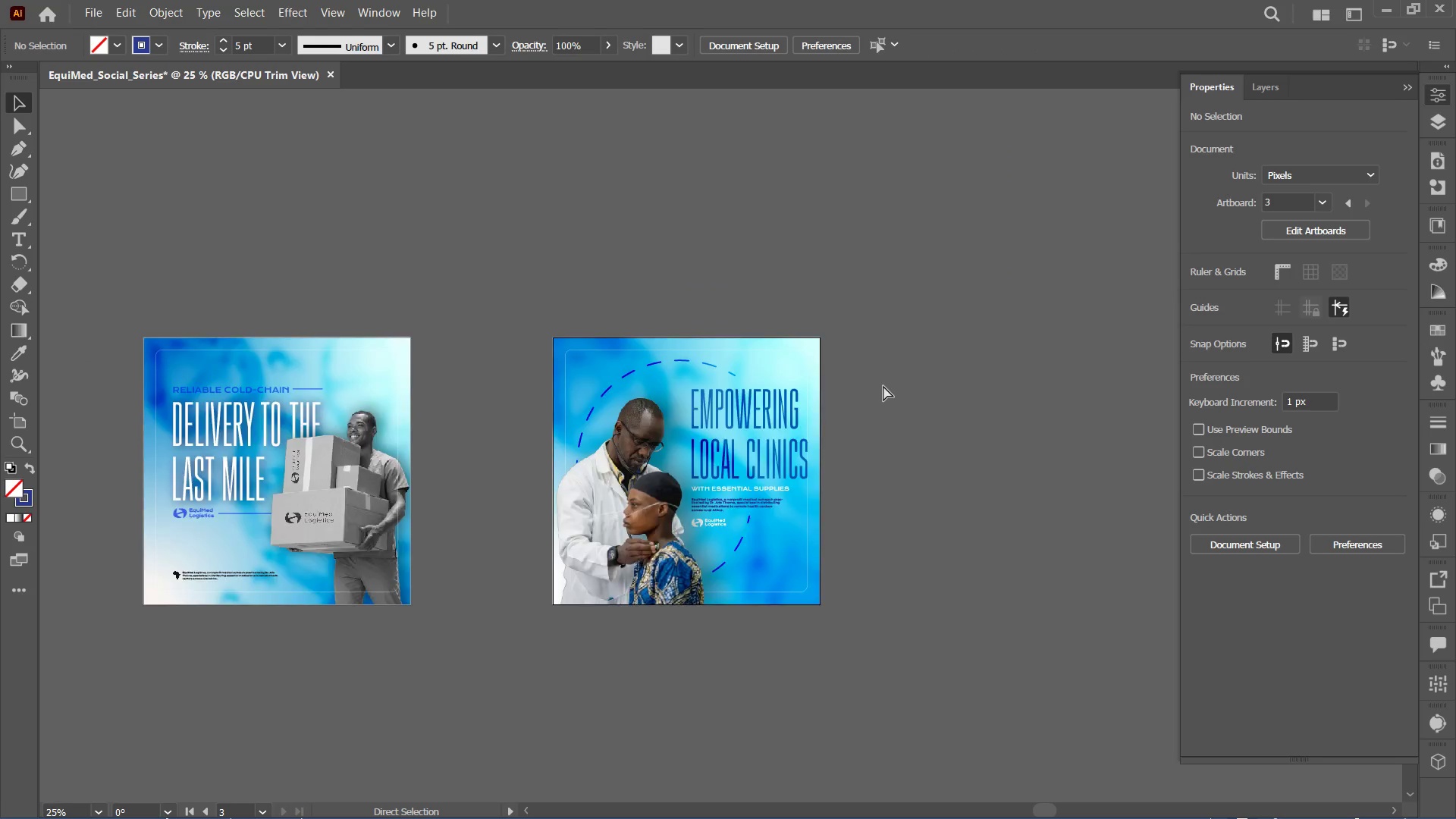 
key(Control+Equal)
 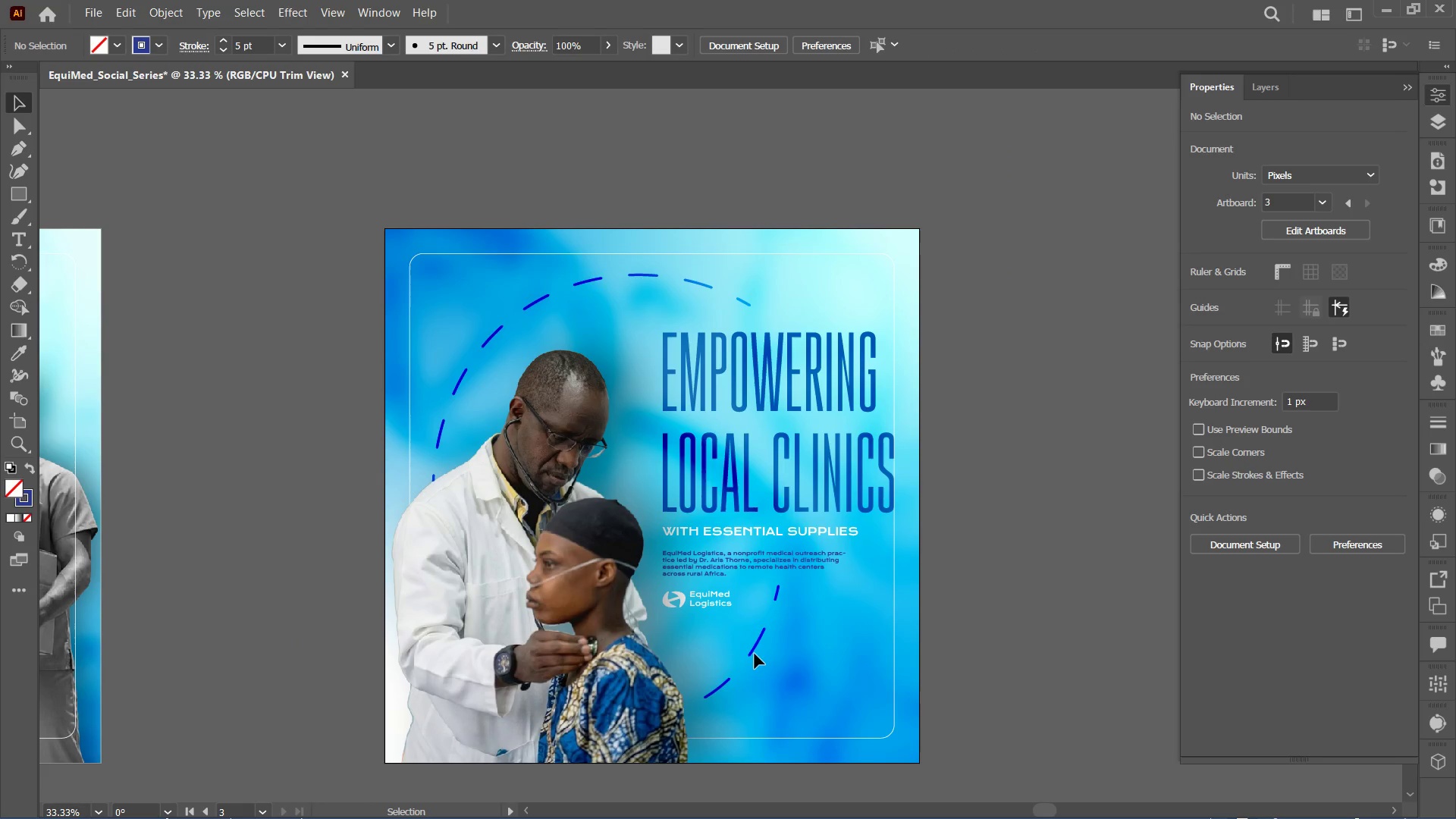 
left_click([753, 654])
 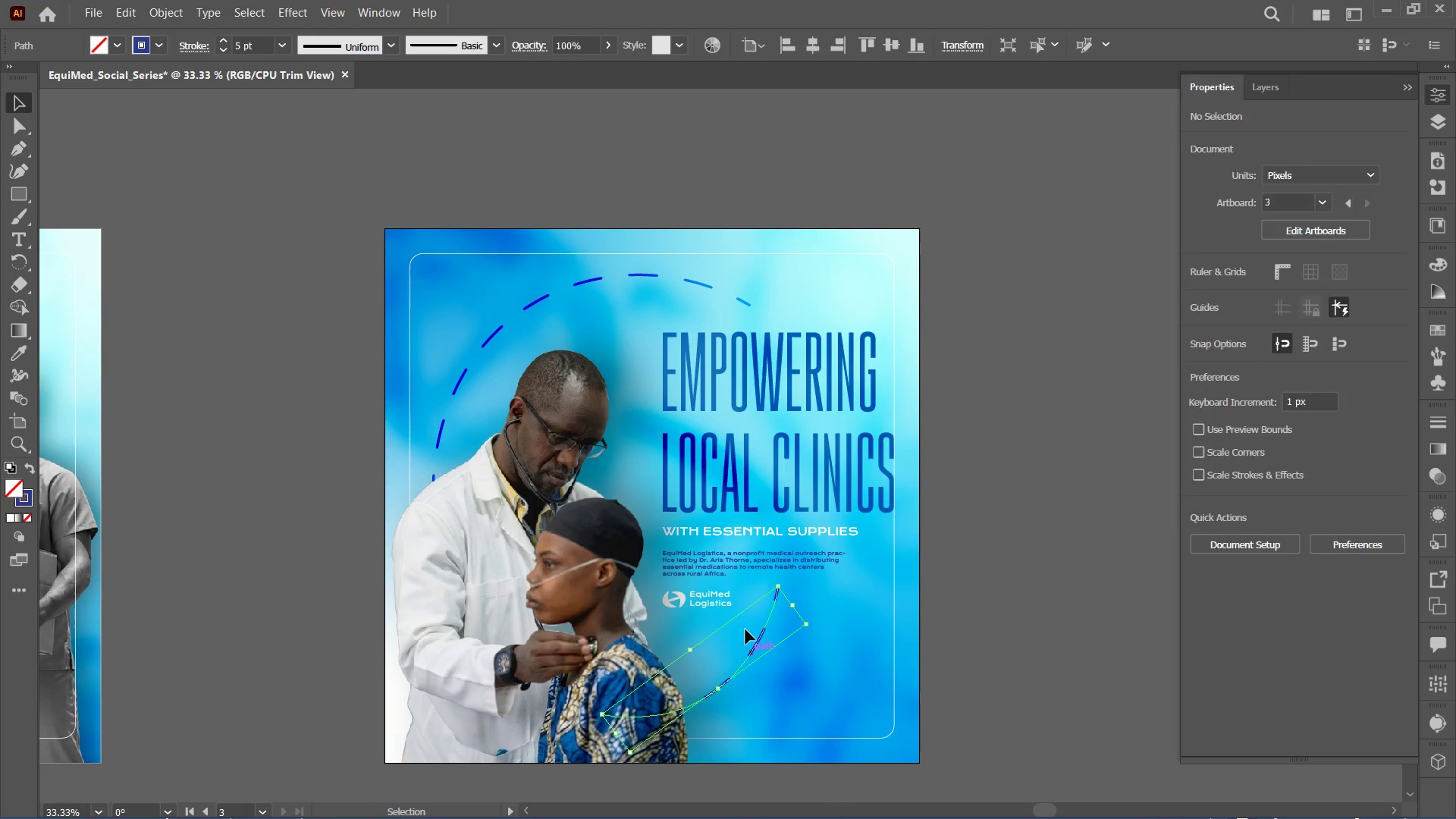 
hold_key(key=ShiftLeft, duration=2.11)
left_click([682, 281])
 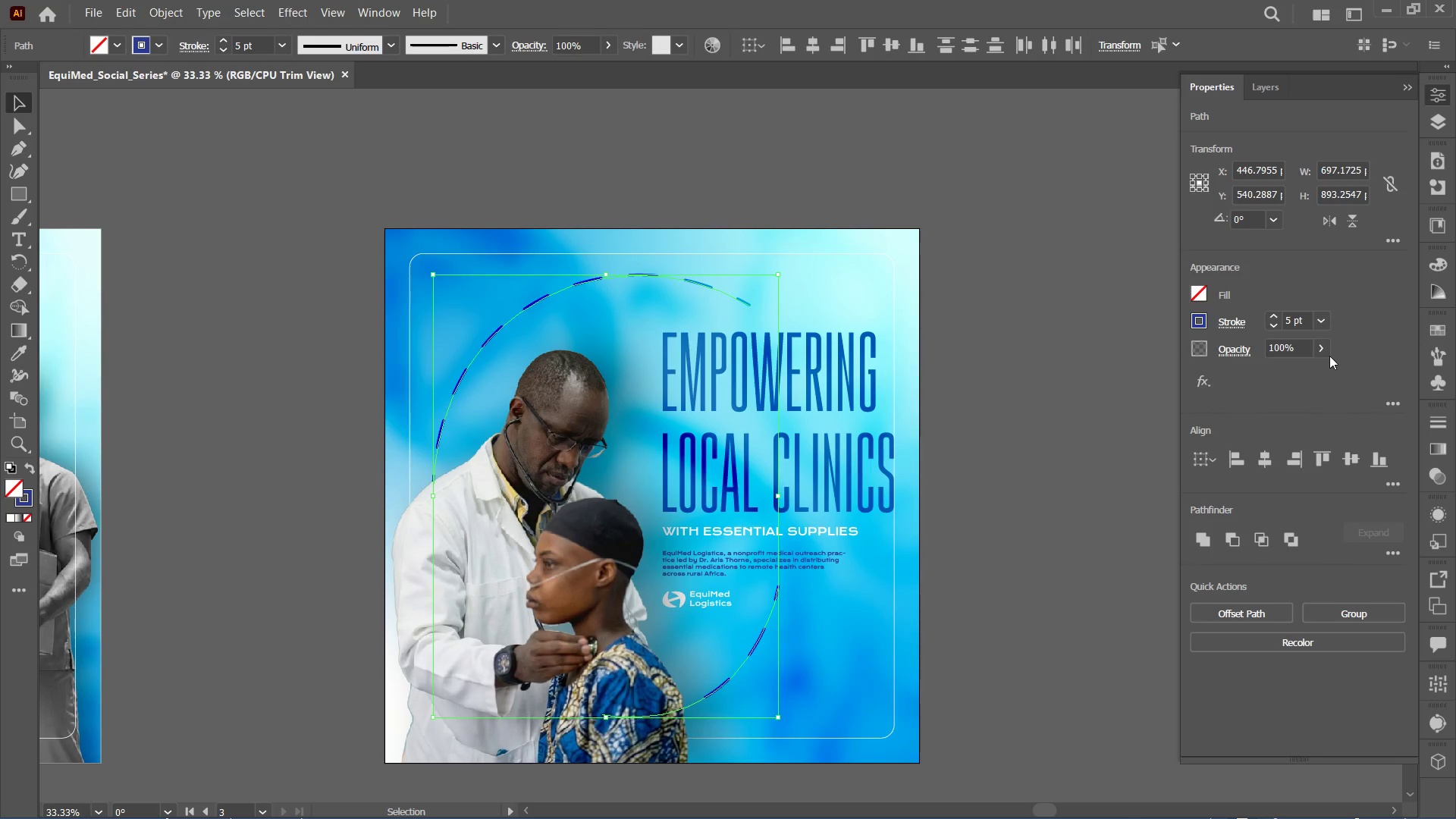 
left_click([1324, 352])
 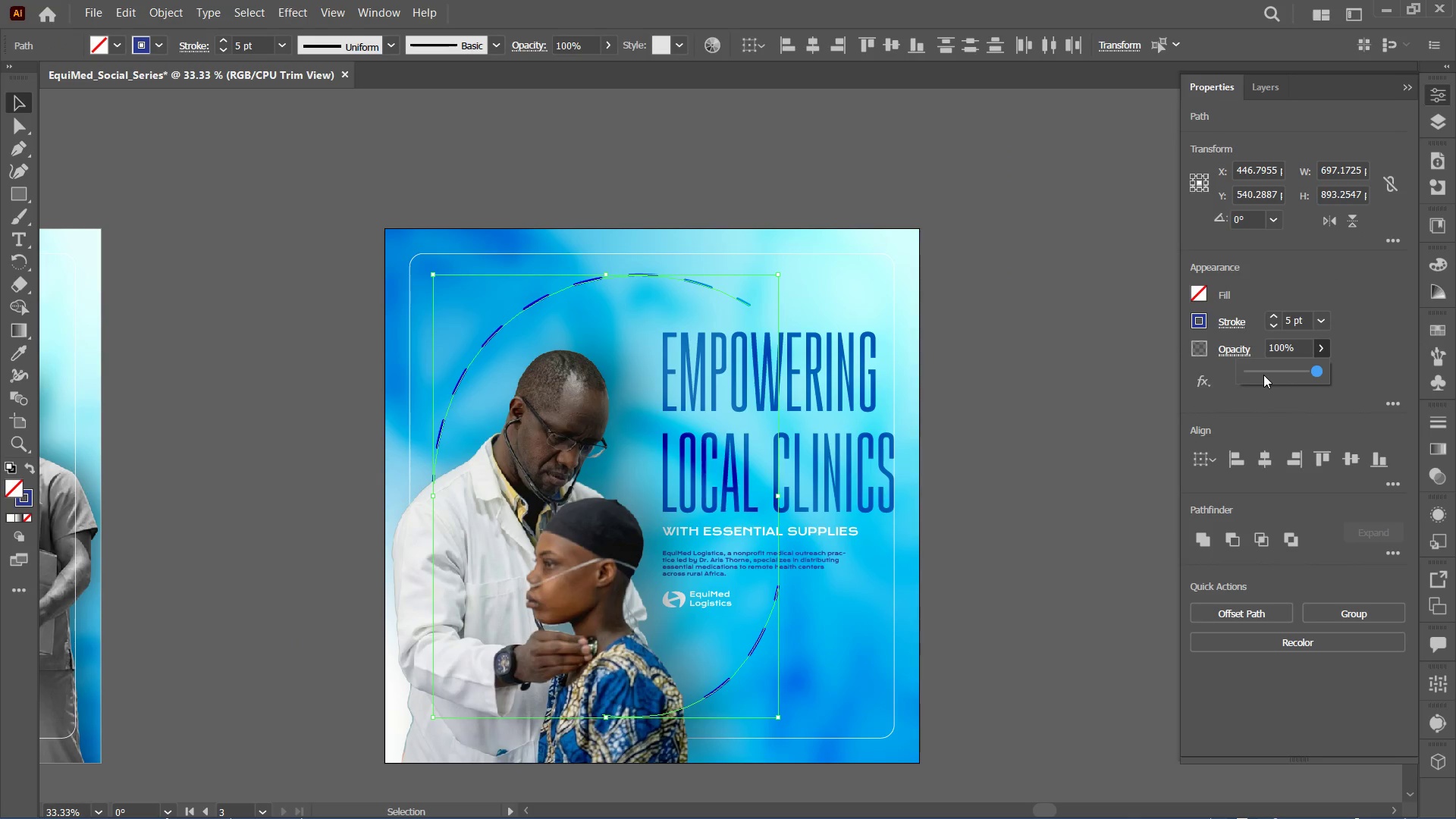 
left_click([1282, 371])
 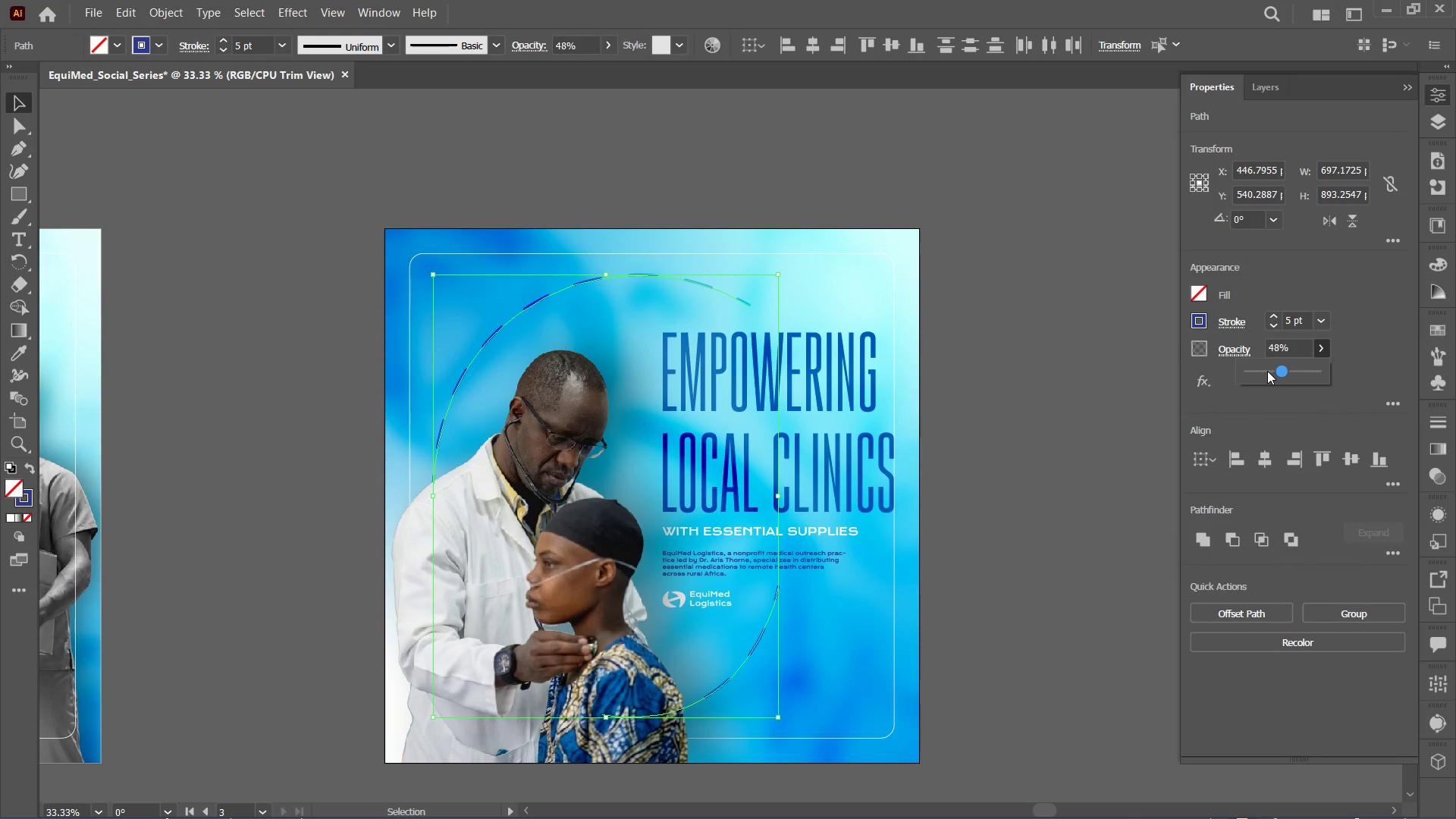 
left_click([1265, 371])
 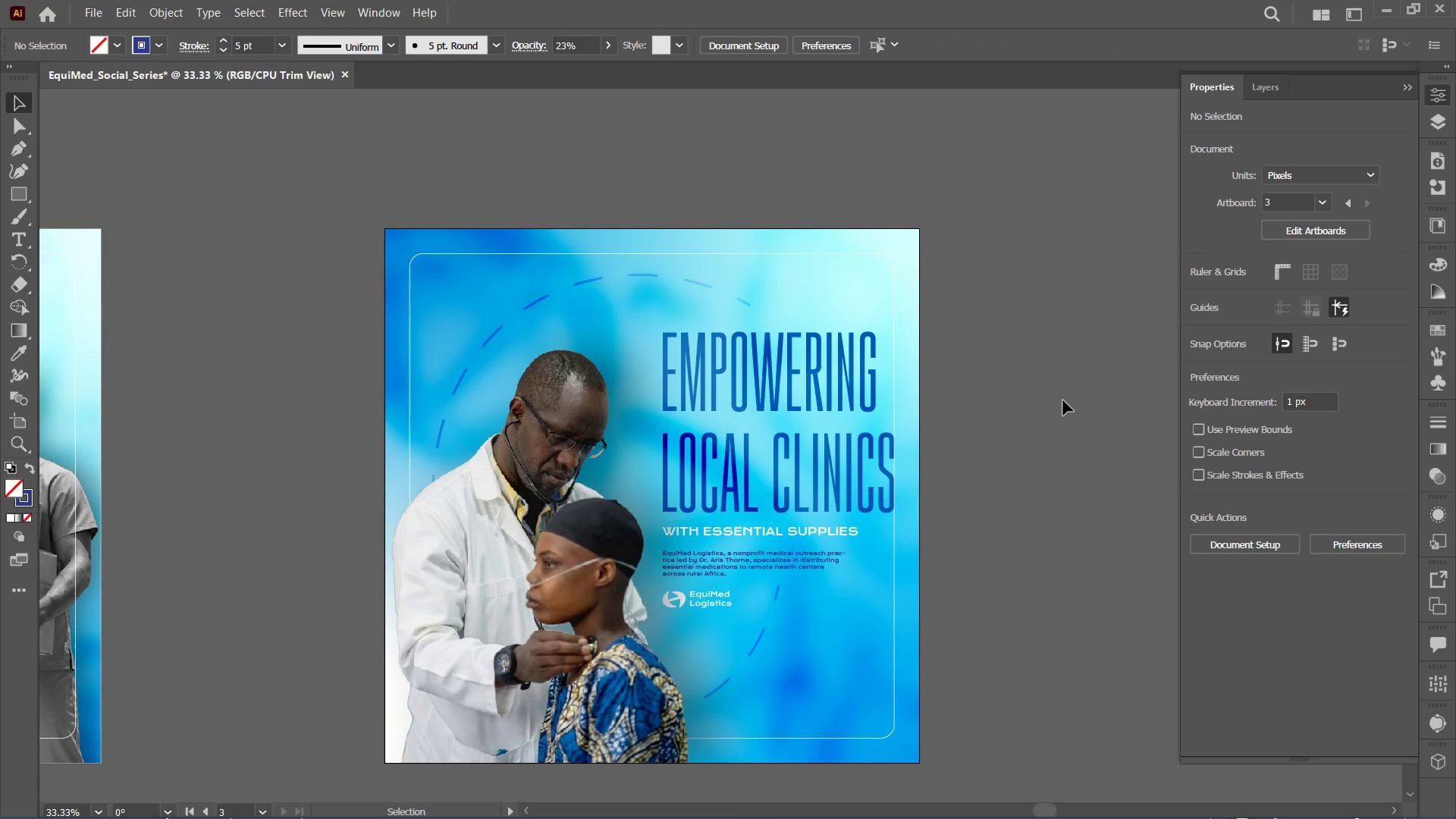 
key(Control+Minus)
 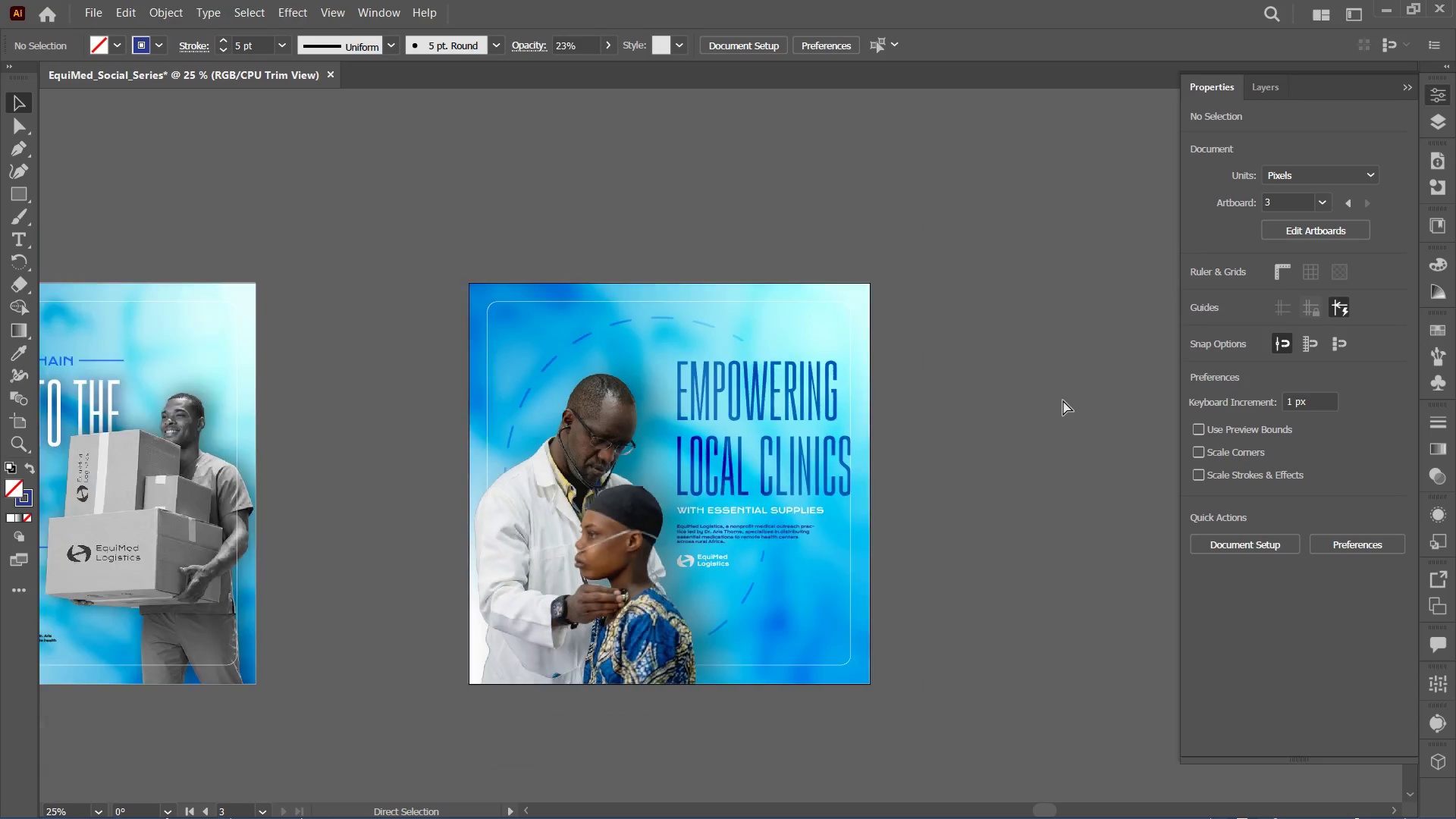 
key(Control+Minus)
 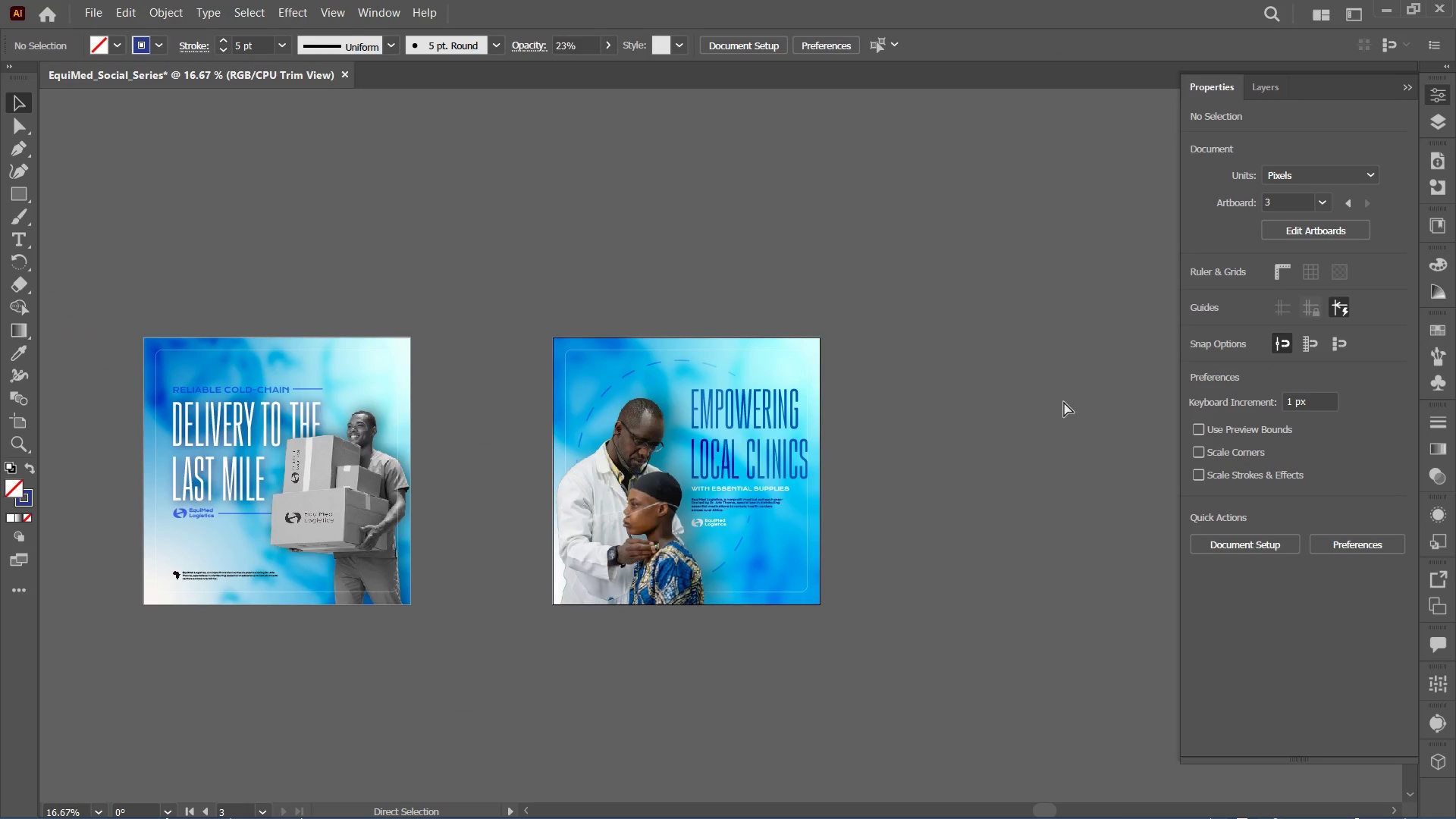 
key(Control+Minus)
 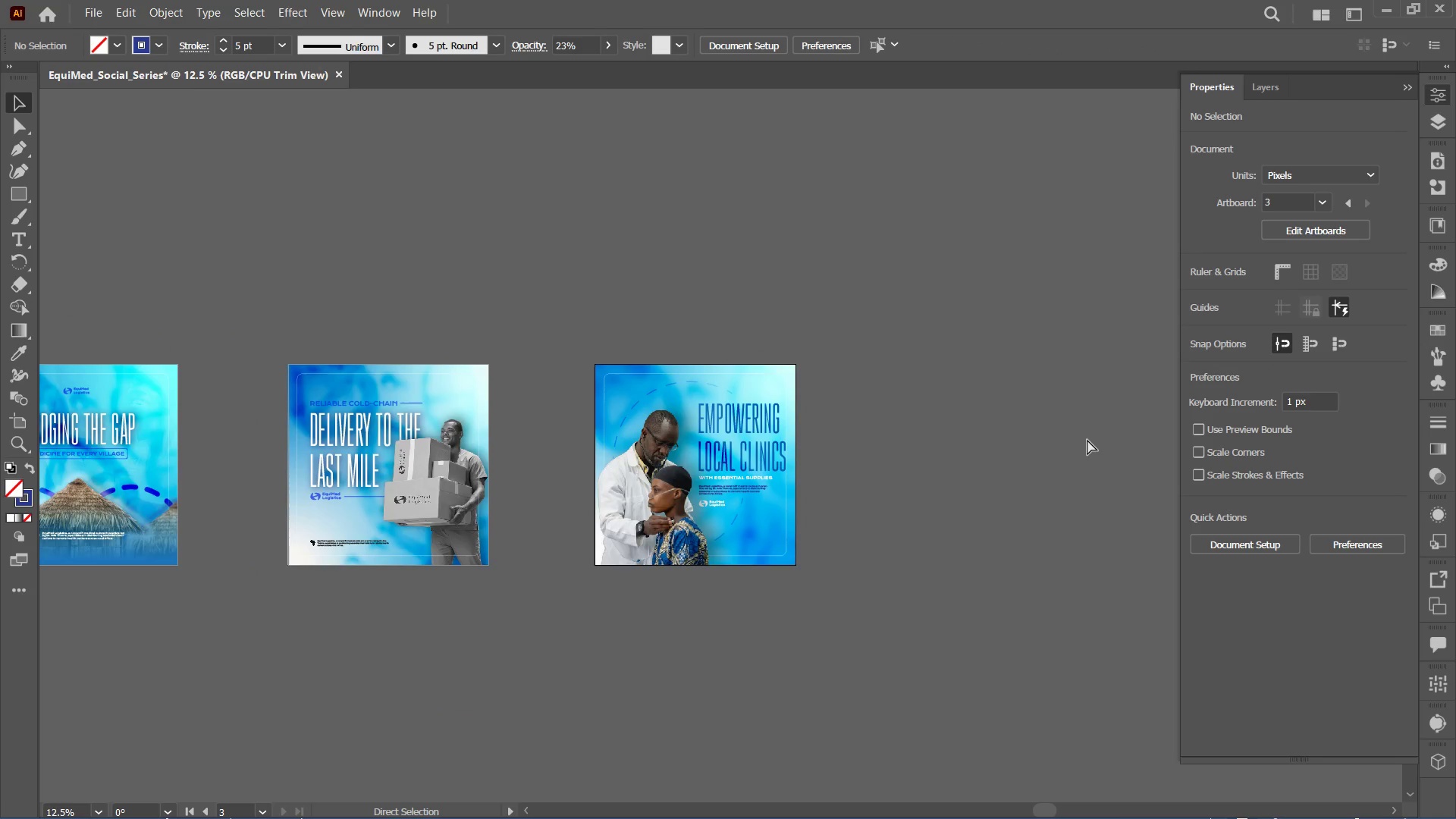 
key(Control+Equal)
 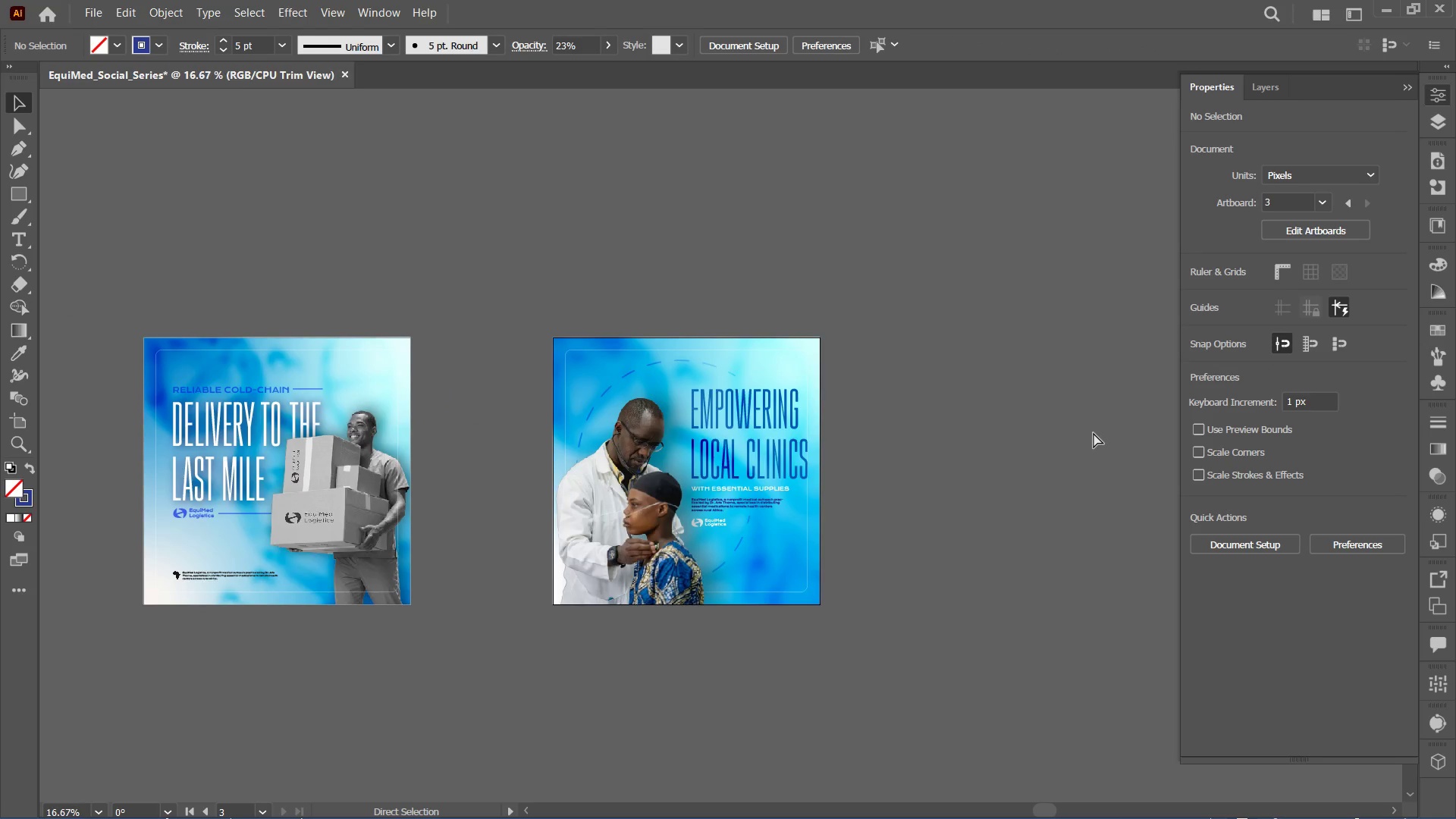 
key(Control+Equal)
 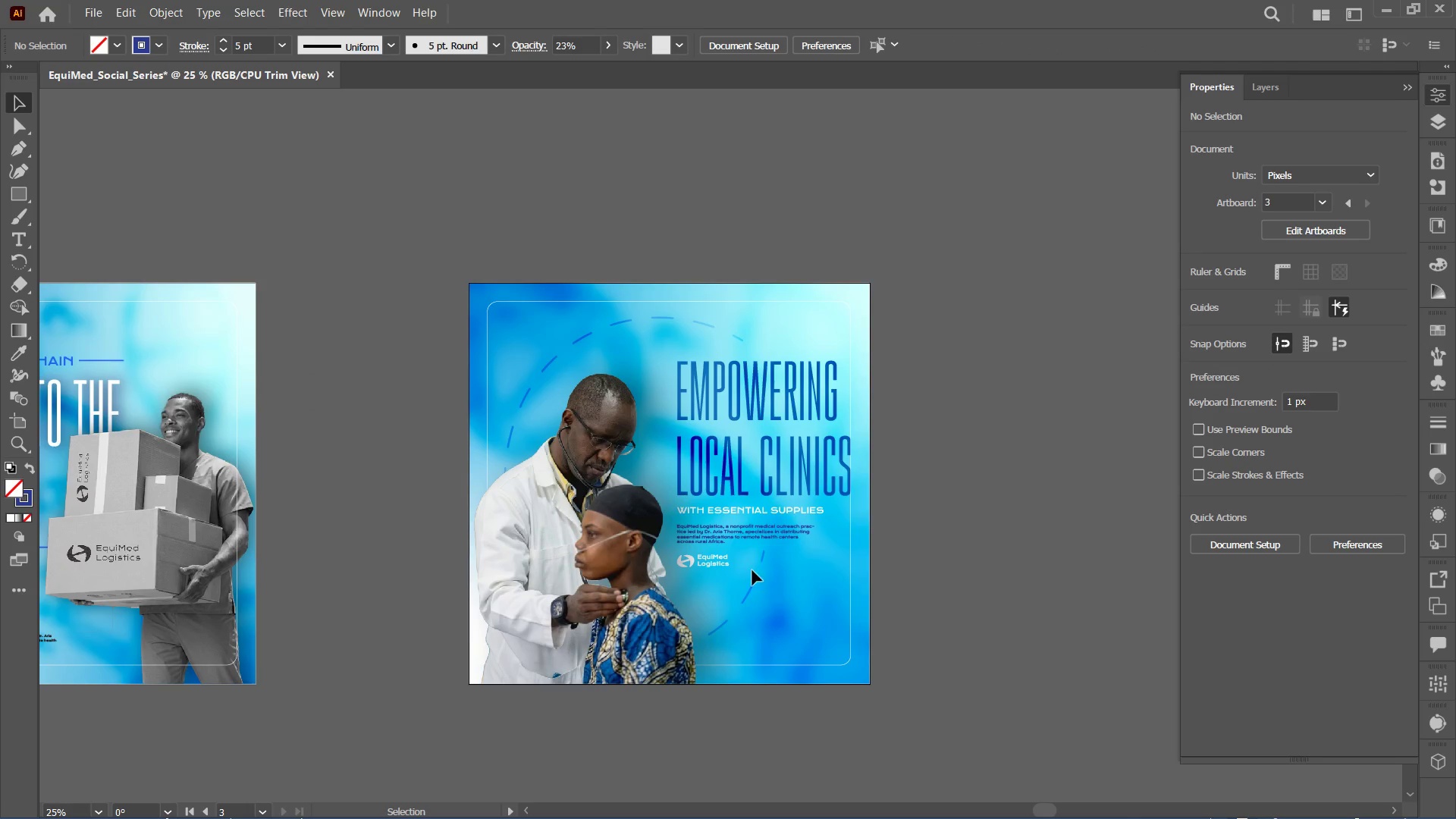 
left_click([726, 563])
 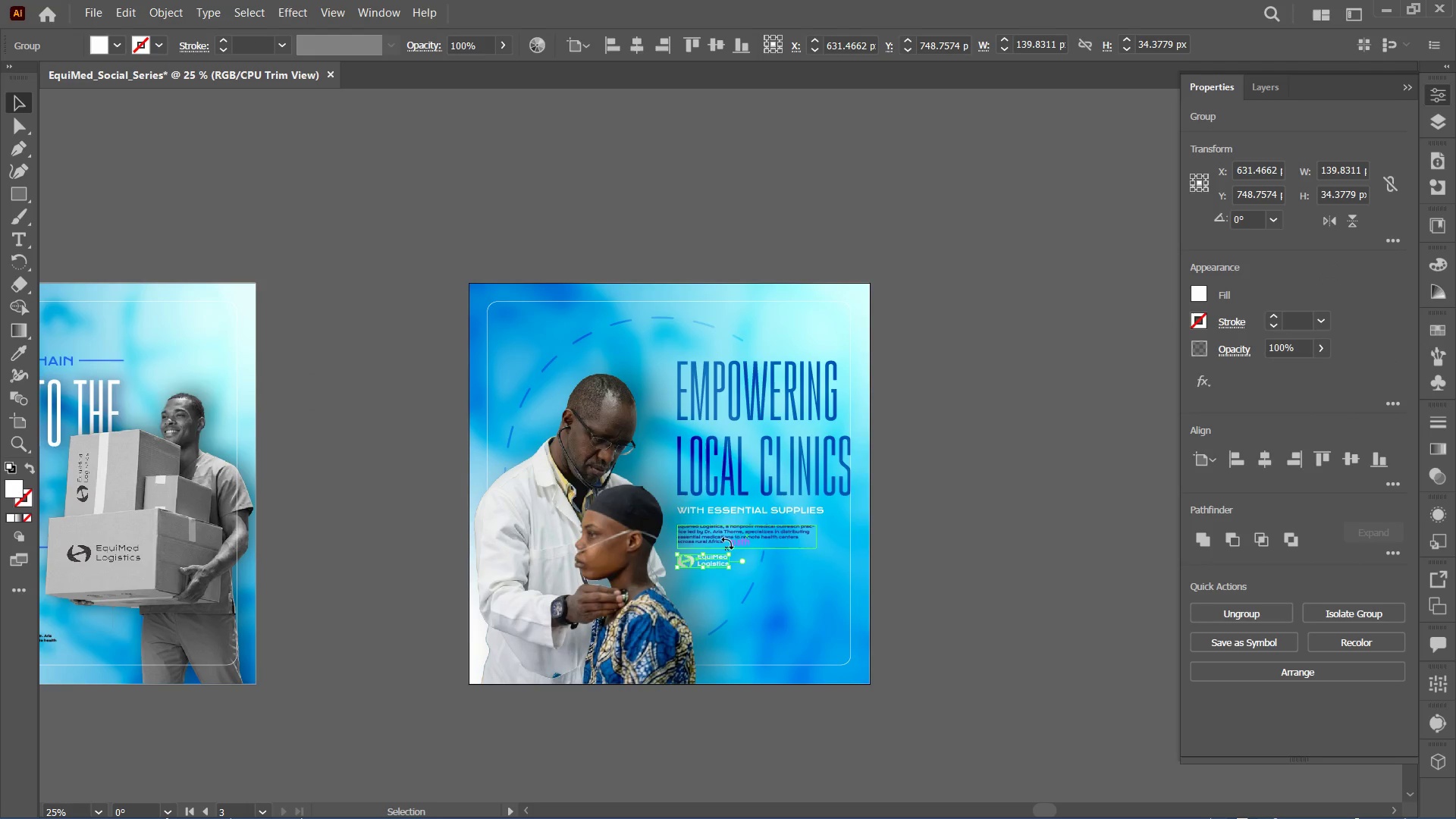 
hold_key(key=ShiftLeft, duration=4.01)
left_click([727, 534])
 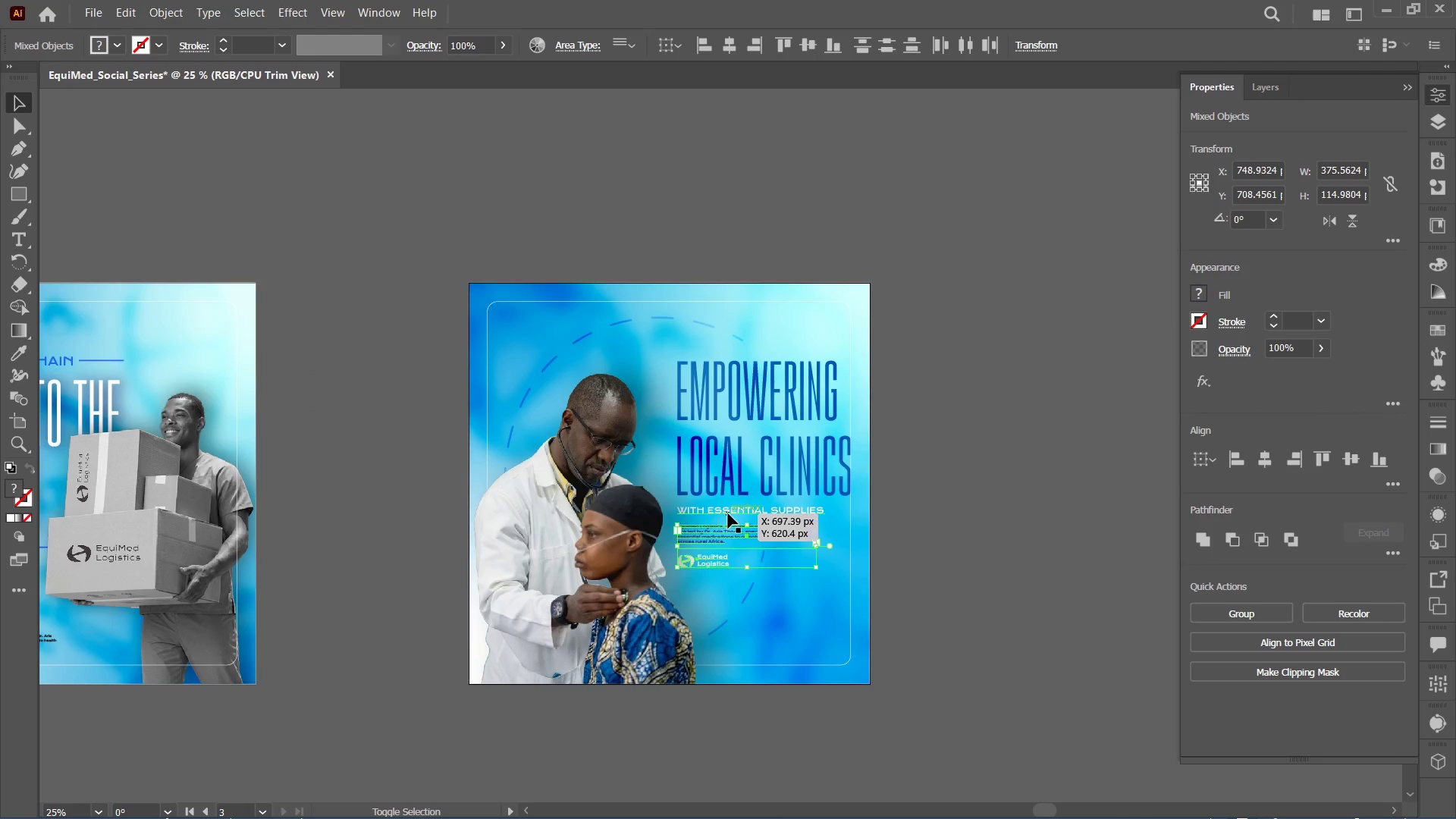 
left_click([728, 513])
 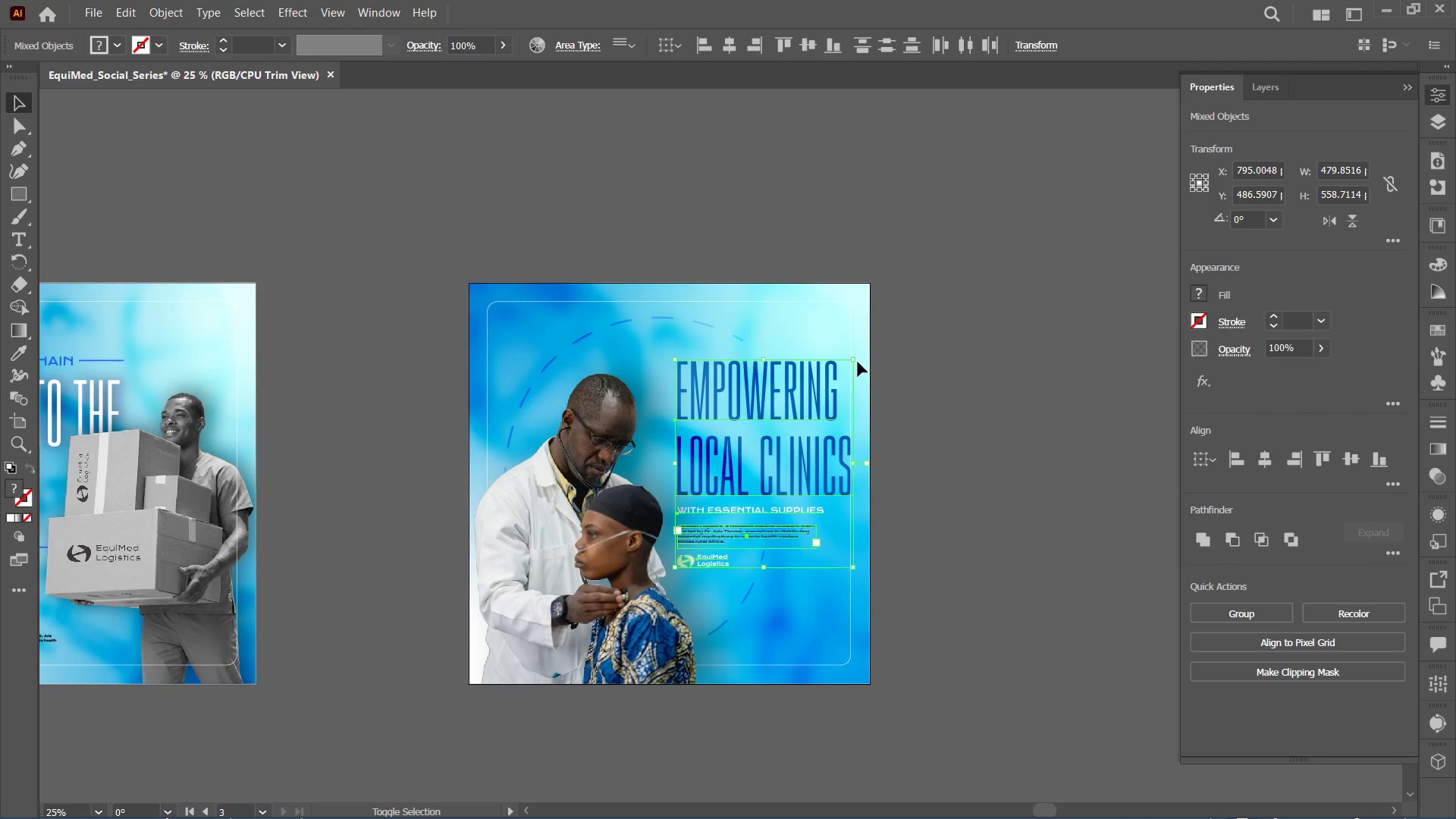 
left_click_drag(start_coordinate=[854, 362], to_coordinate=[833, 367])
 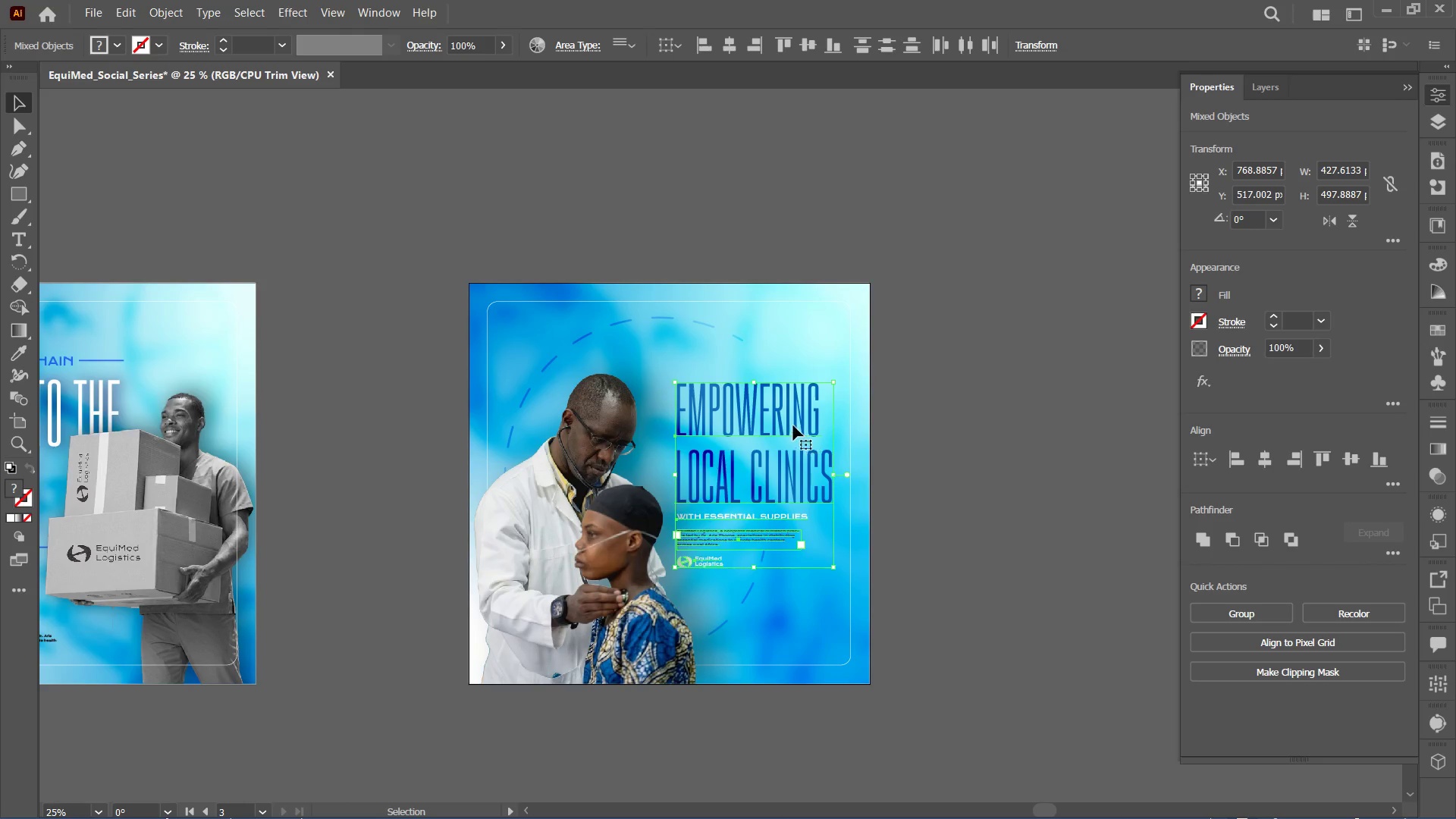 
left_click_drag(start_coordinate=[789, 422], to_coordinate=[784, 411])
 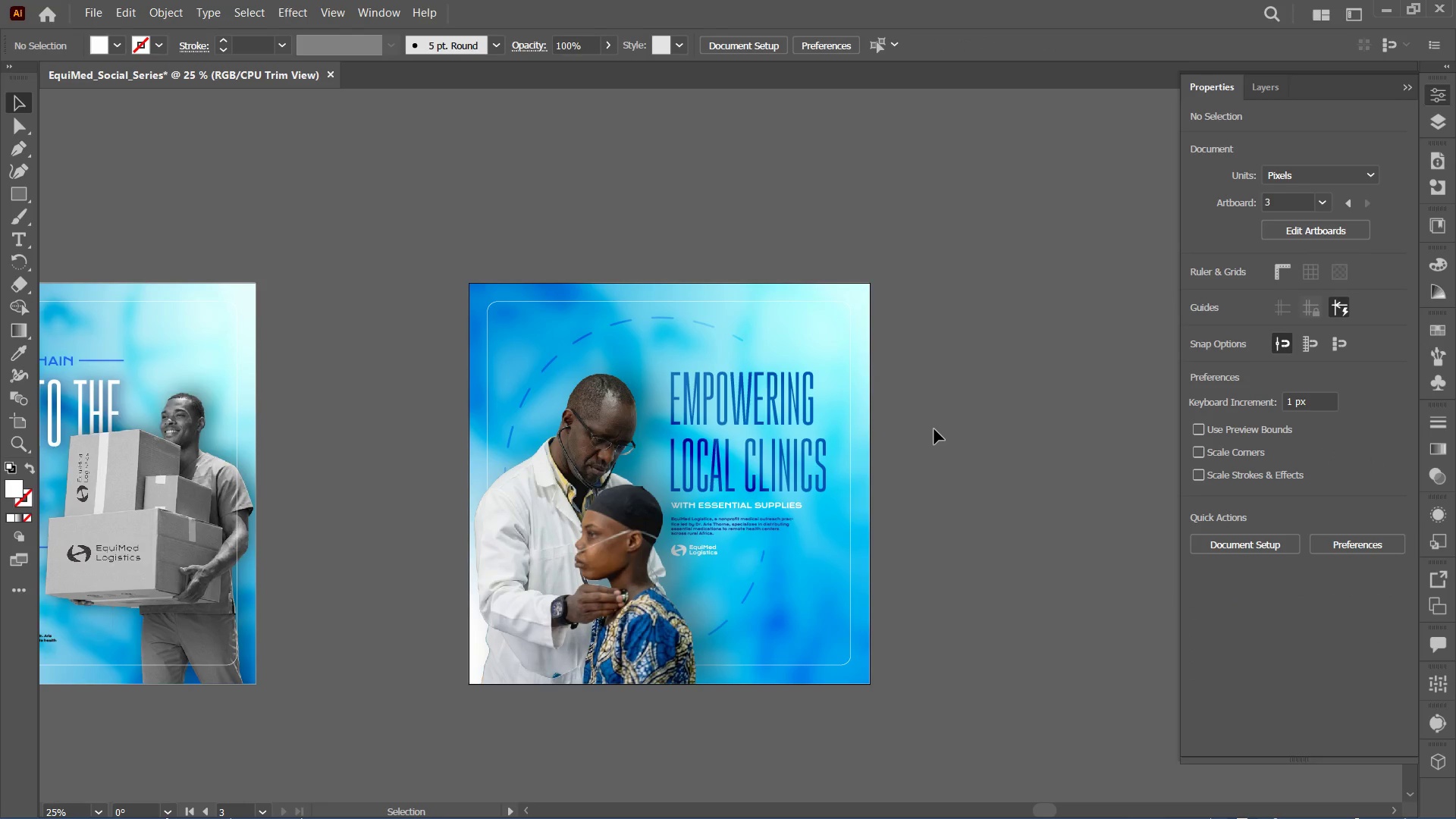 
wait(10.73)
 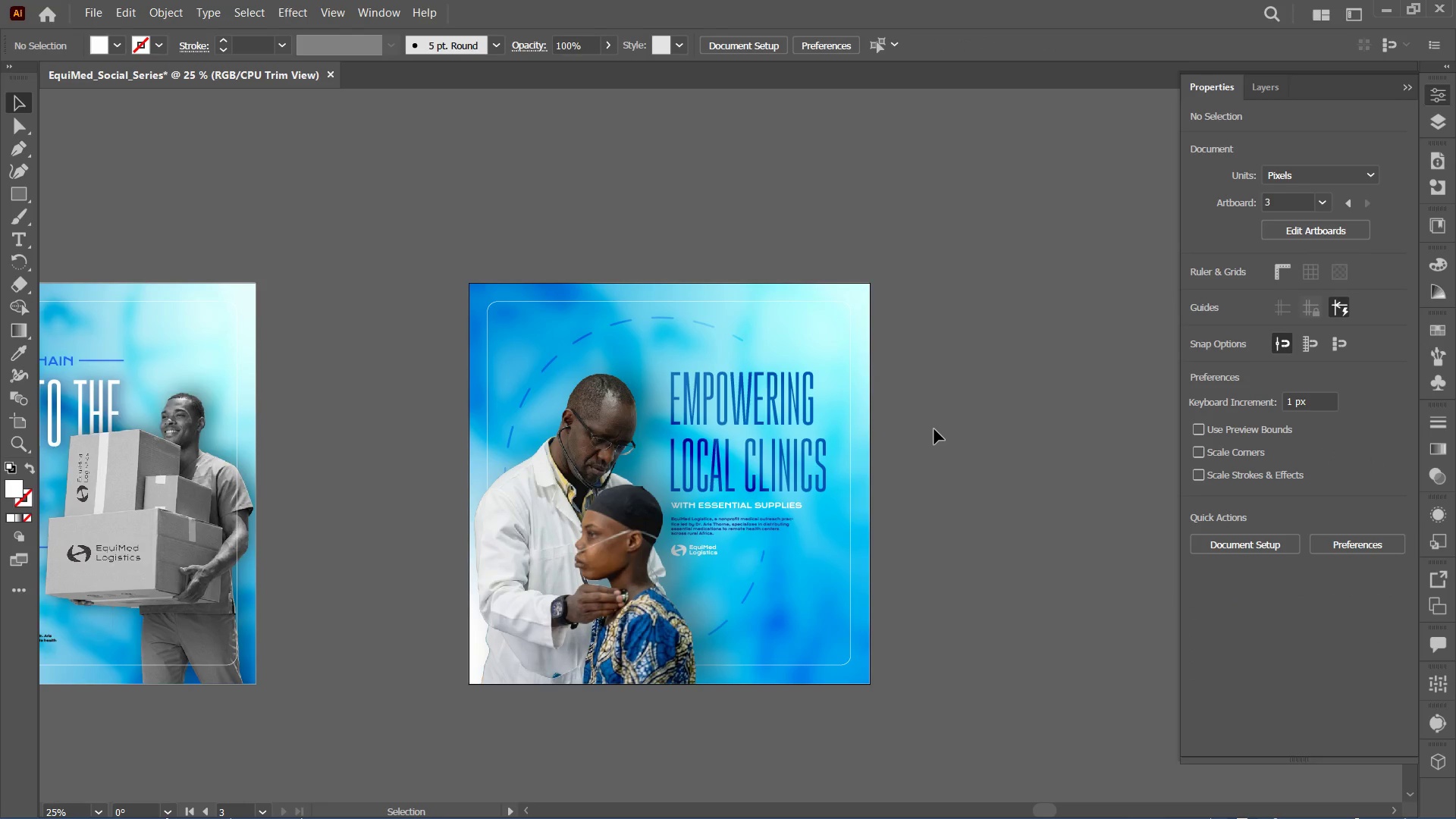 
left_click([322, 24])
 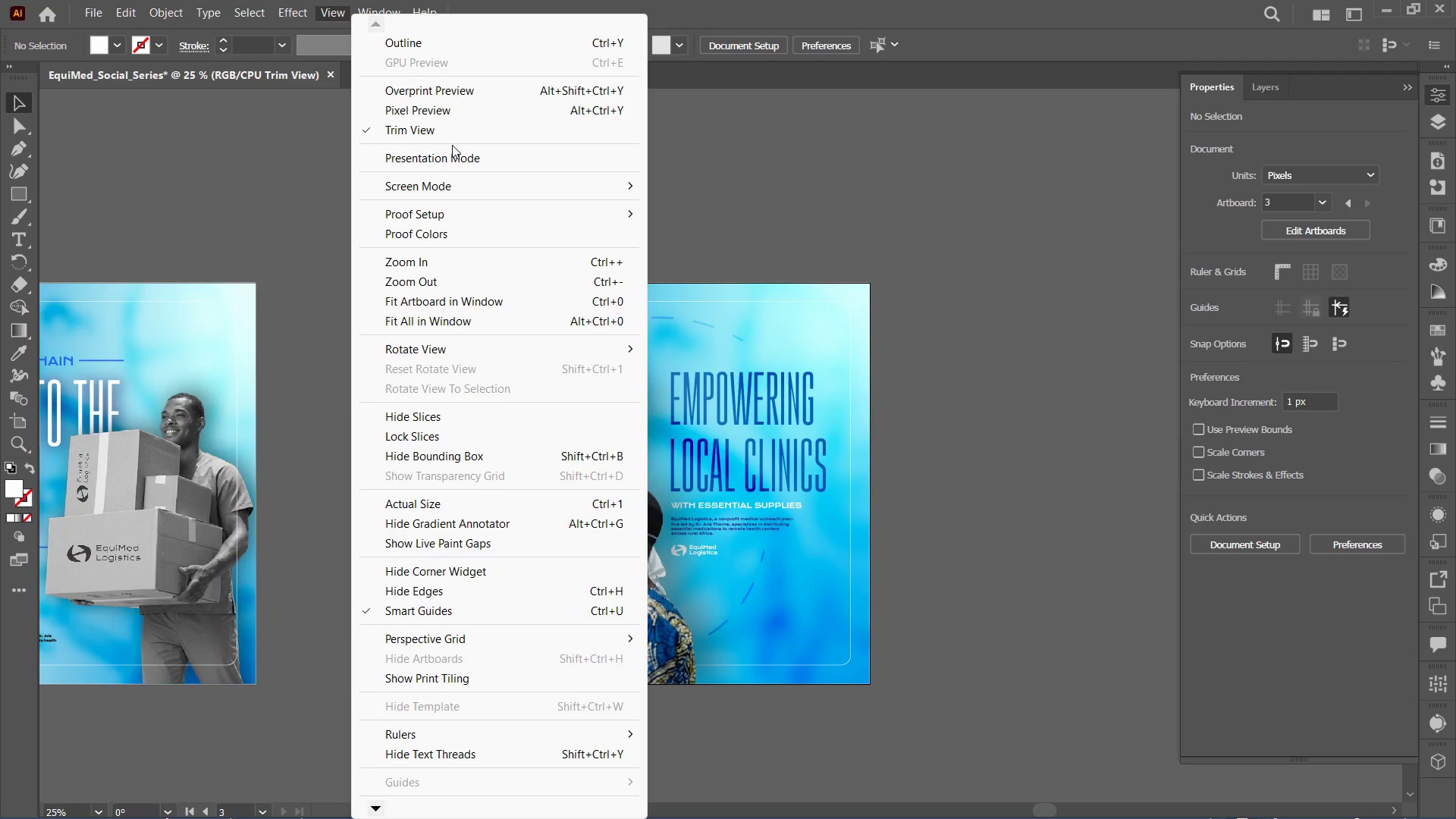 
left_click([453, 152])
 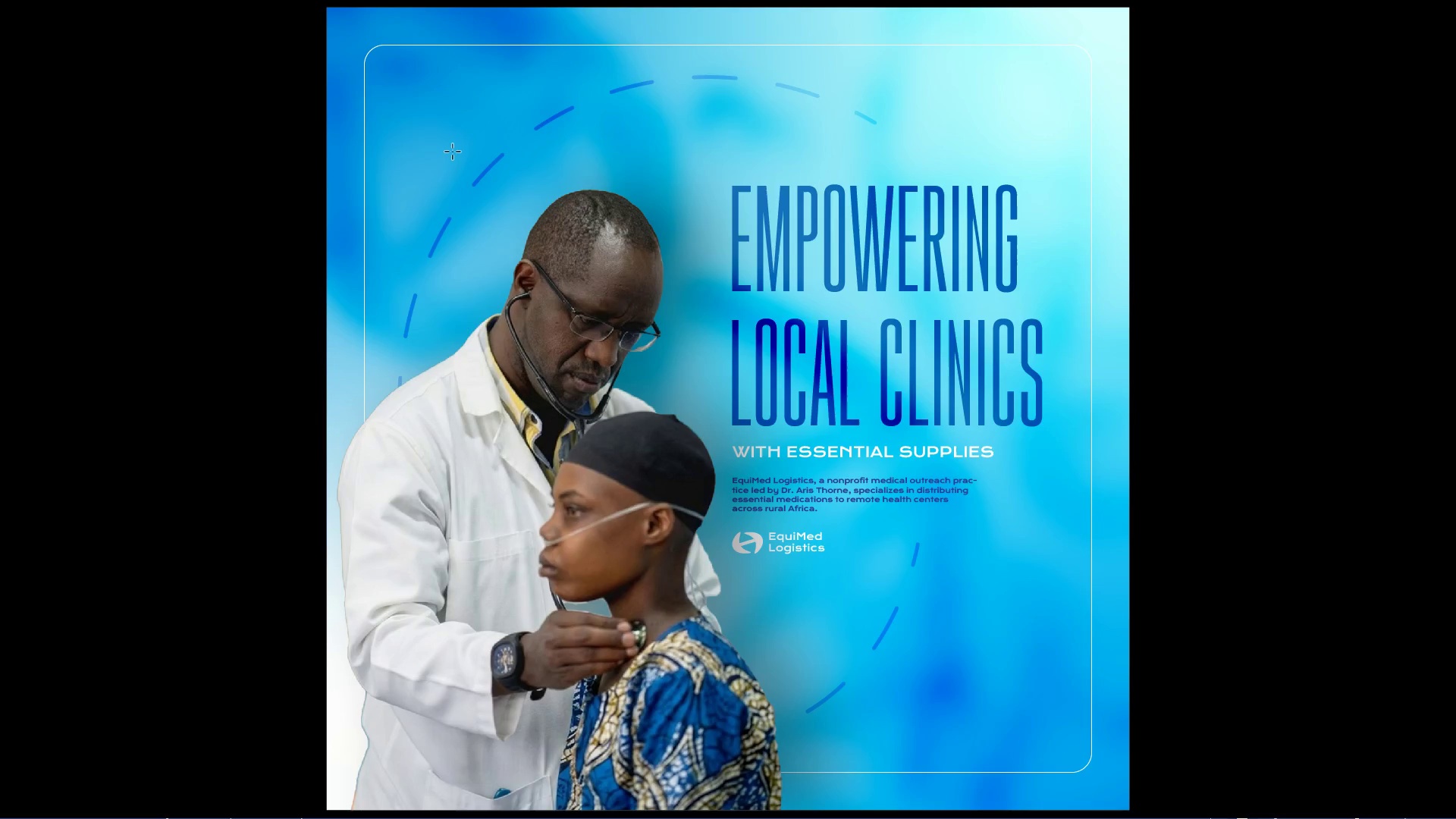 
key(ArrowLeft)
 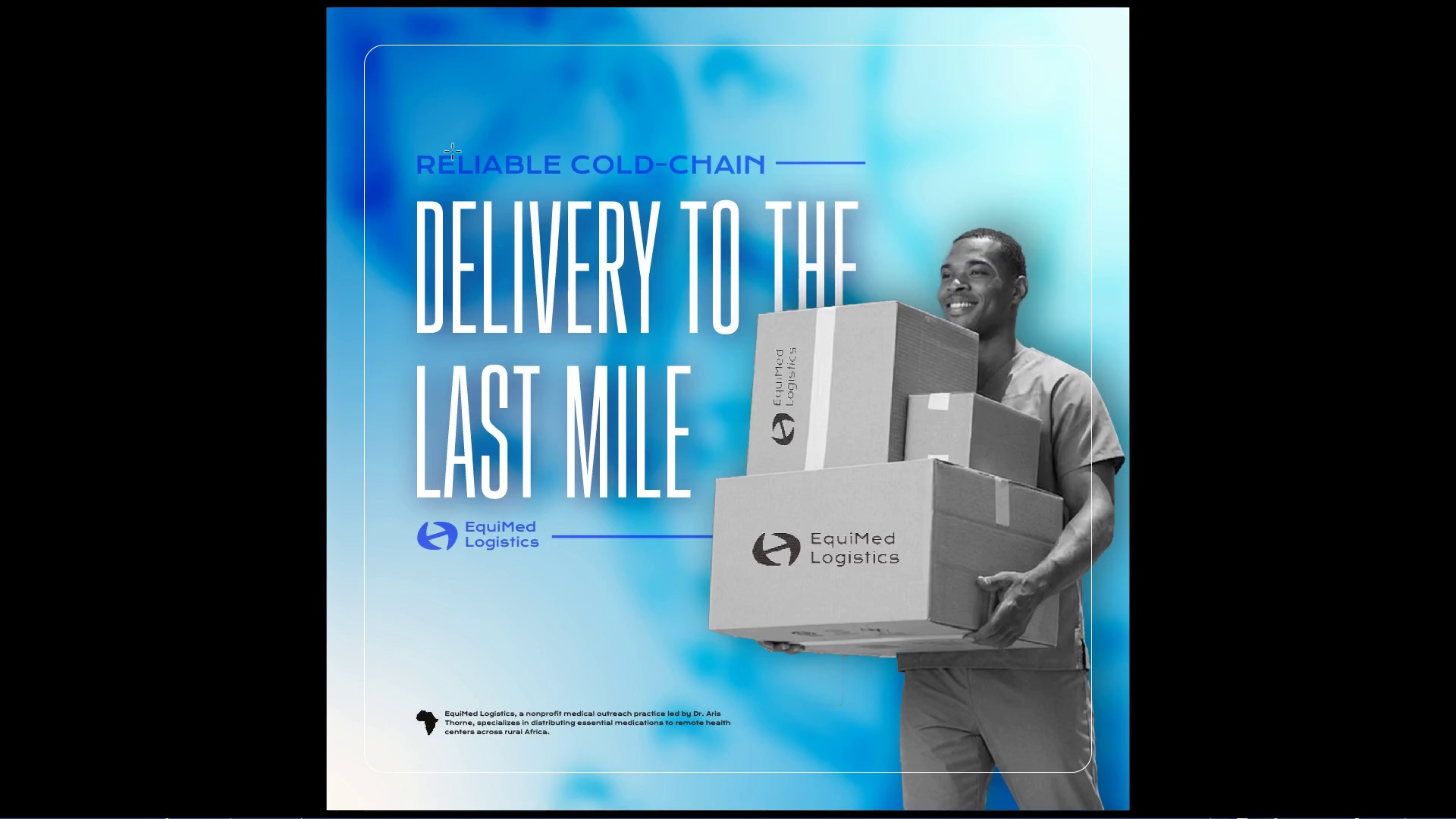 
key(ArrowLeft)
 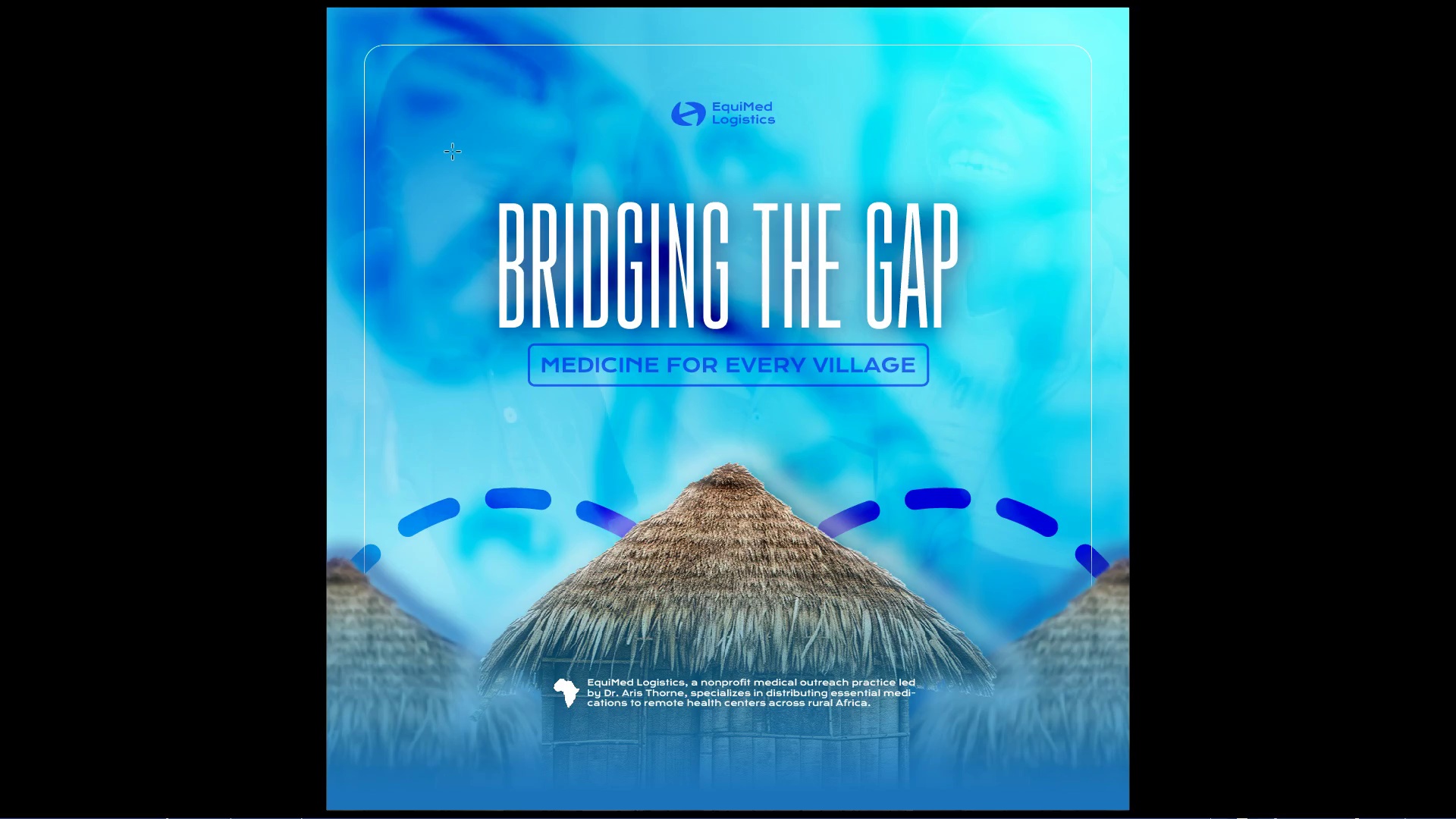 
key(ArrowRight)
 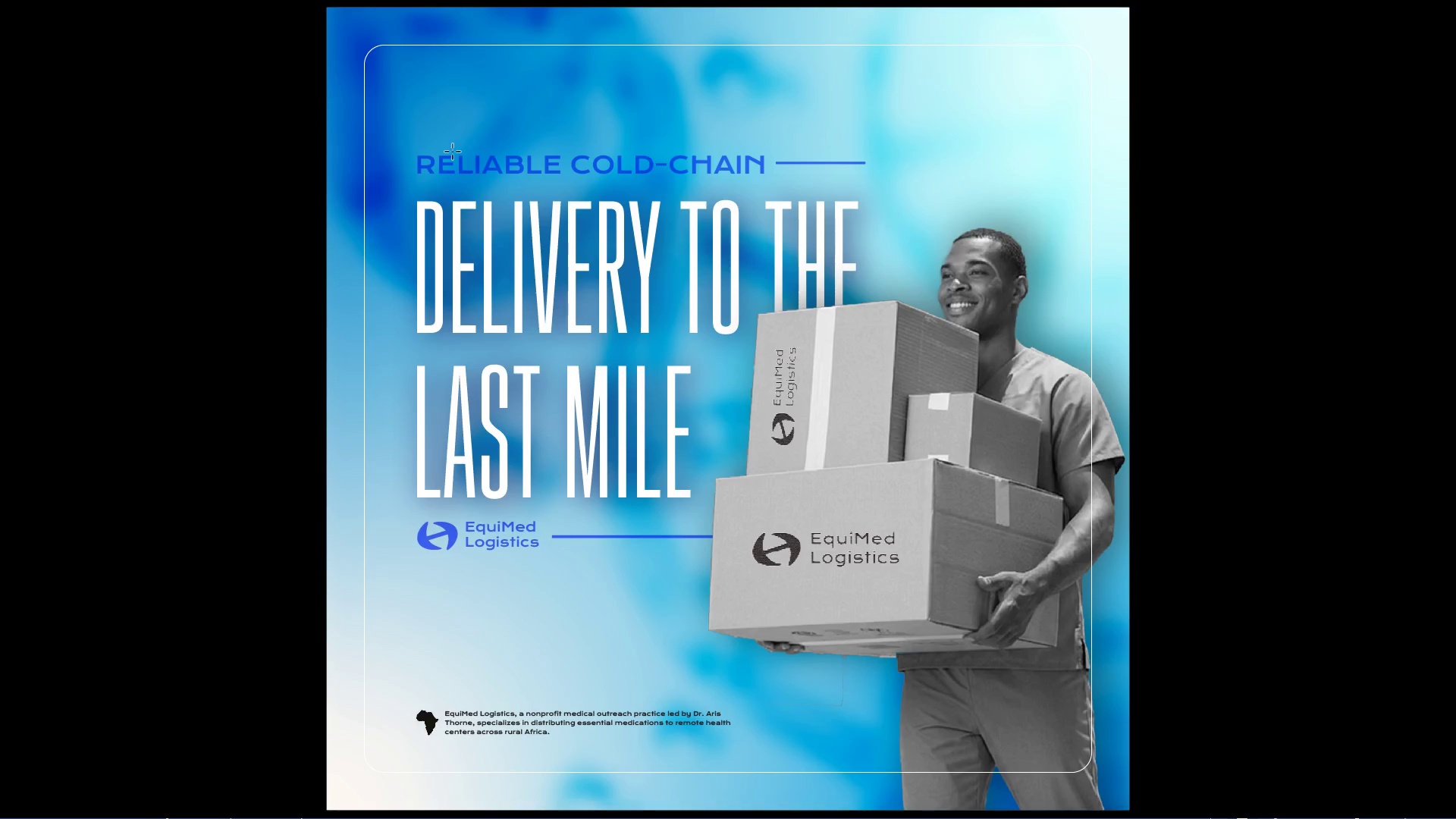 
key(ArrowRight)
 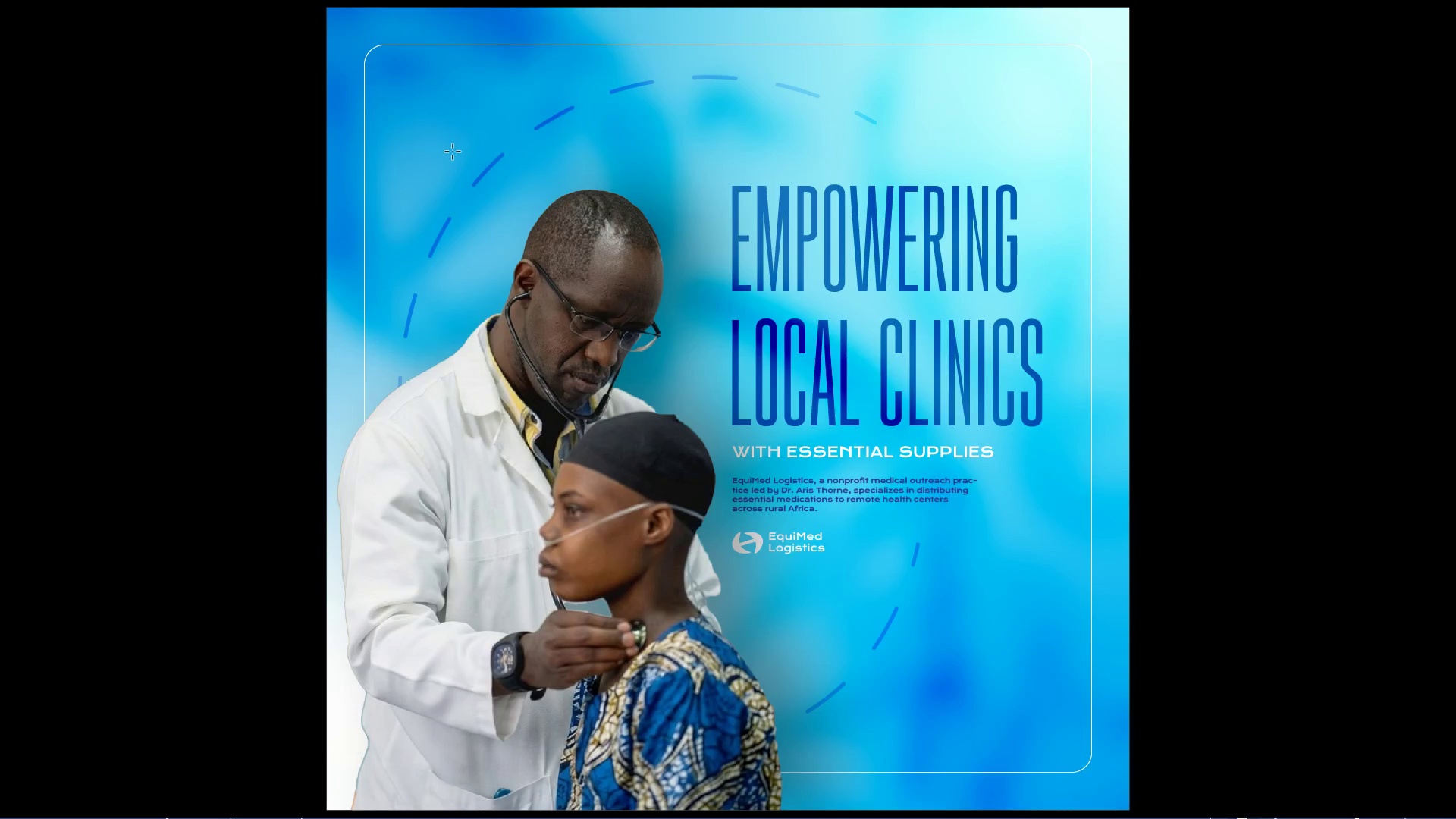 
key(ArrowRight)
 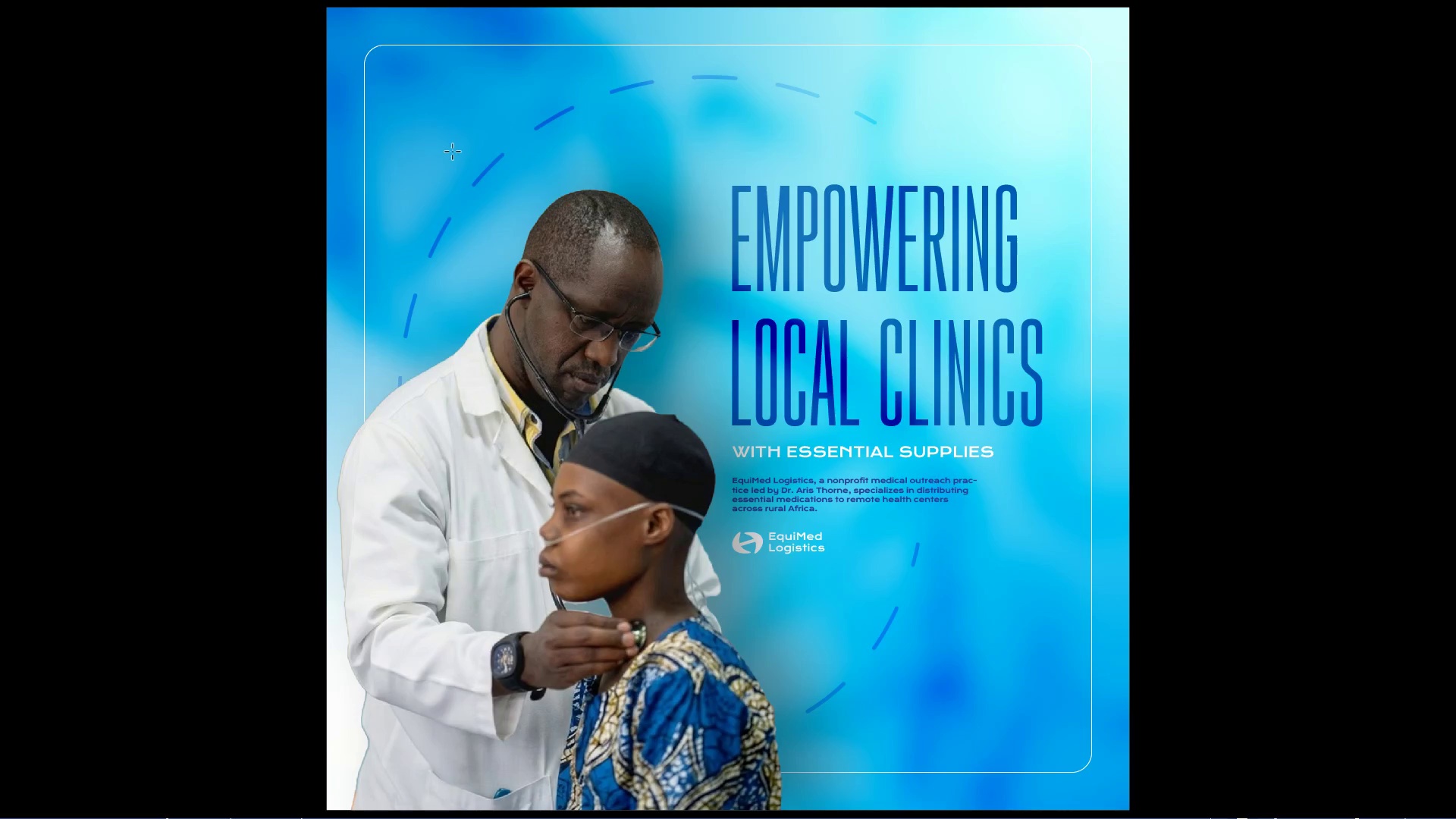 
key(Escape)
 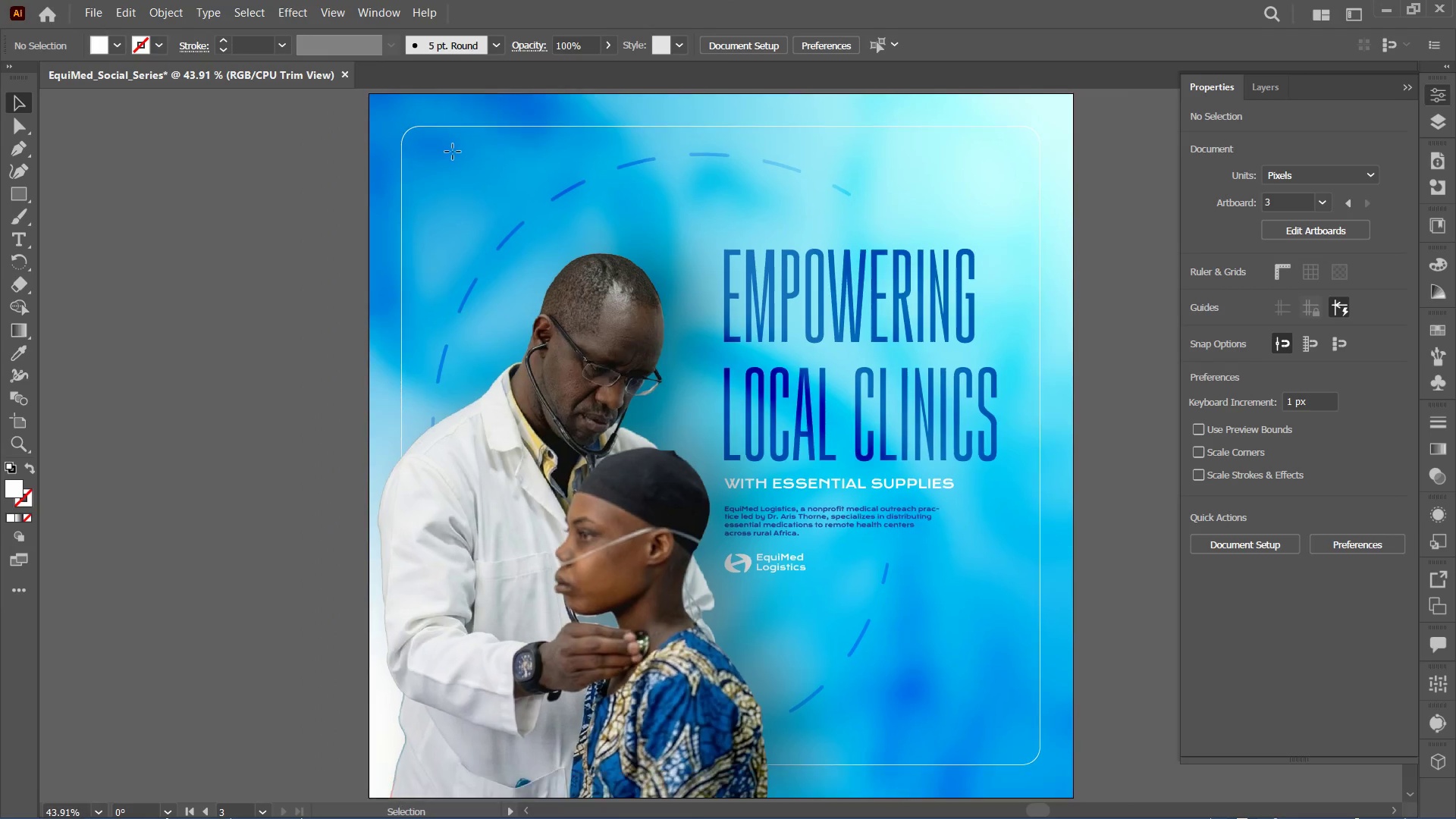 
key(Control+Minus)
 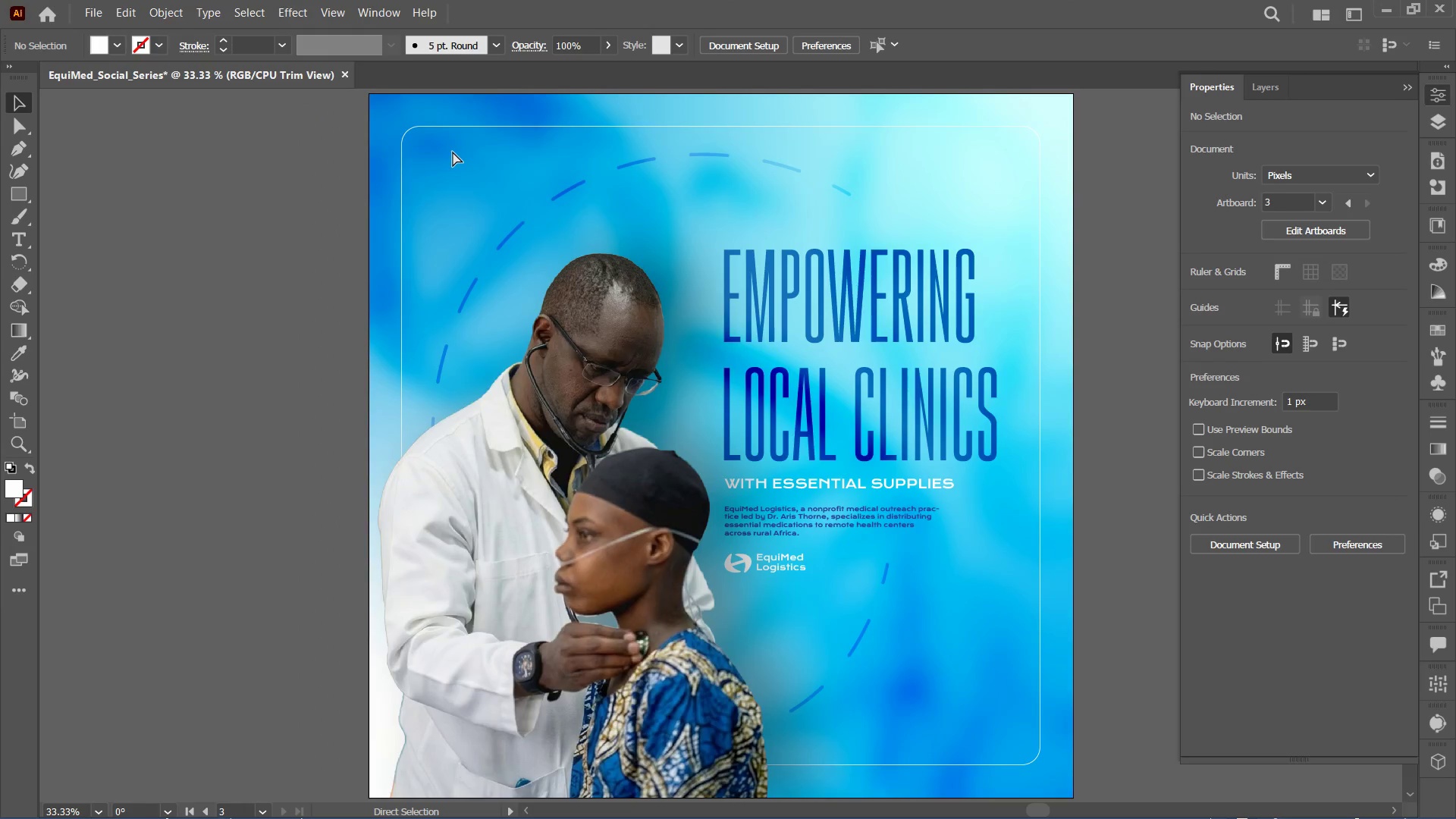 
key(Control+Minus)
 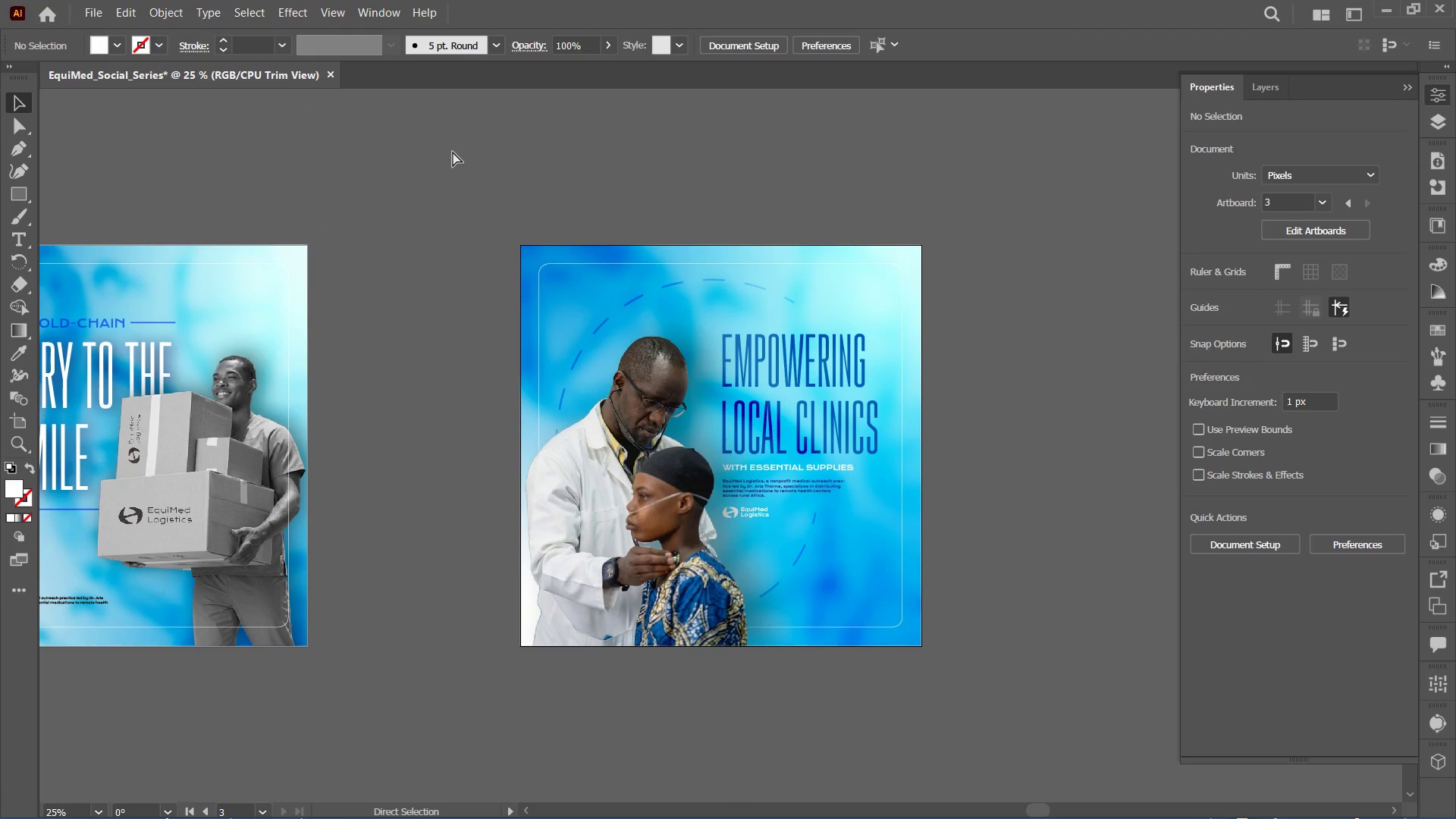 
key(Control+Minus)
 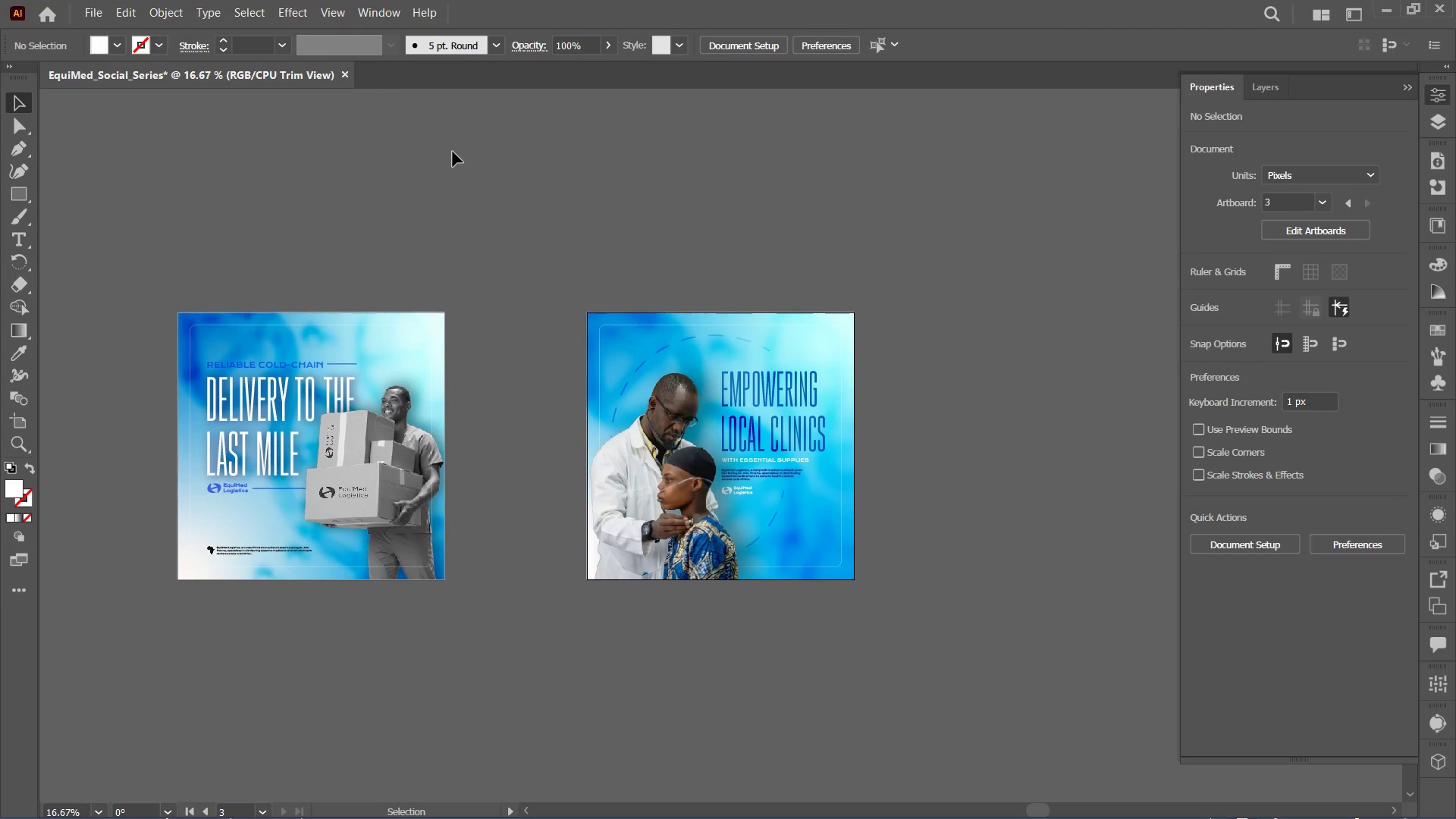 
scroll: coordinate [453, 152], scroll_direction: up, amount: 1.0
 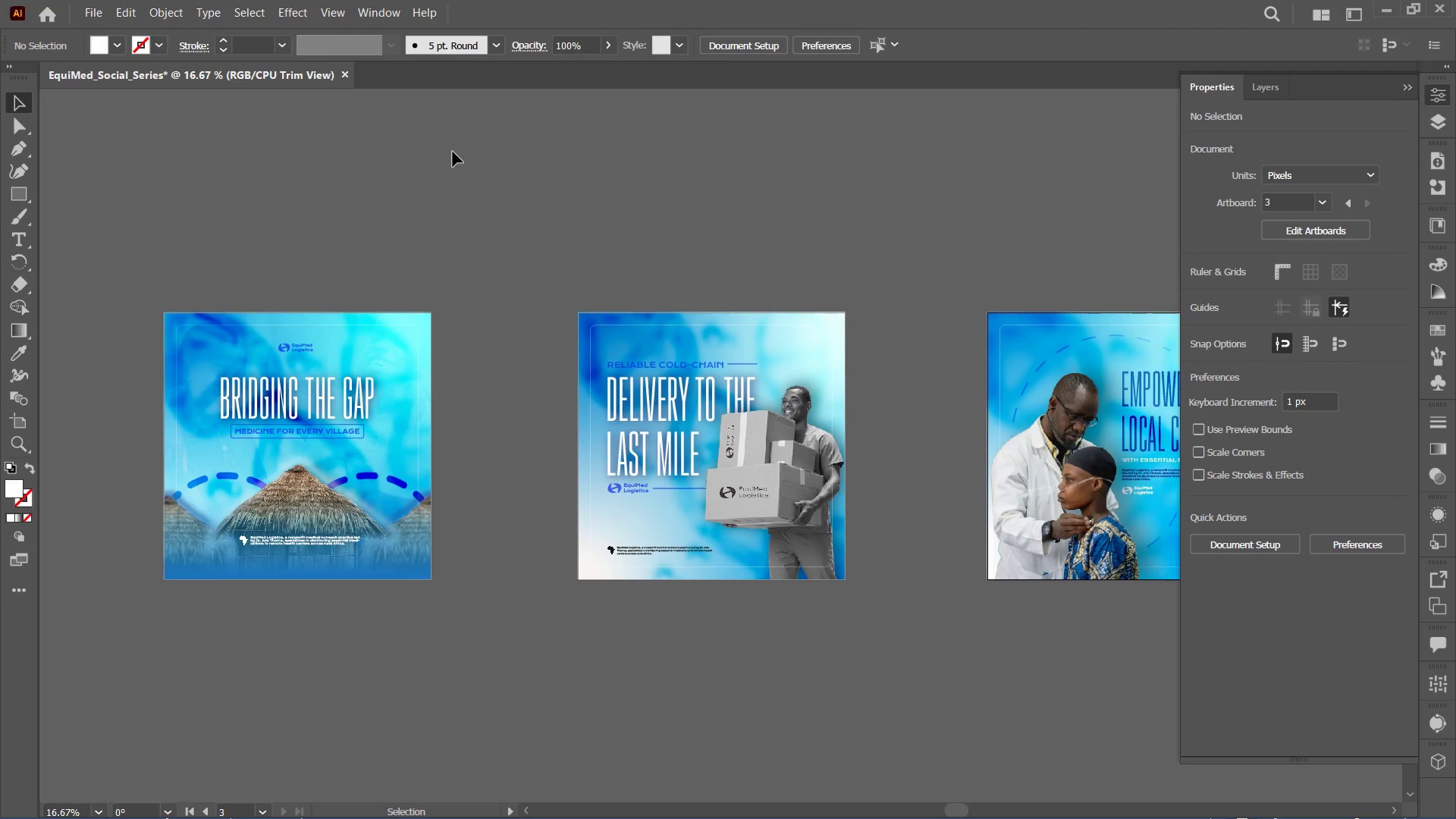 
scroll: coordinate [453, 152], scroll_direction: none, amount: 0.0
 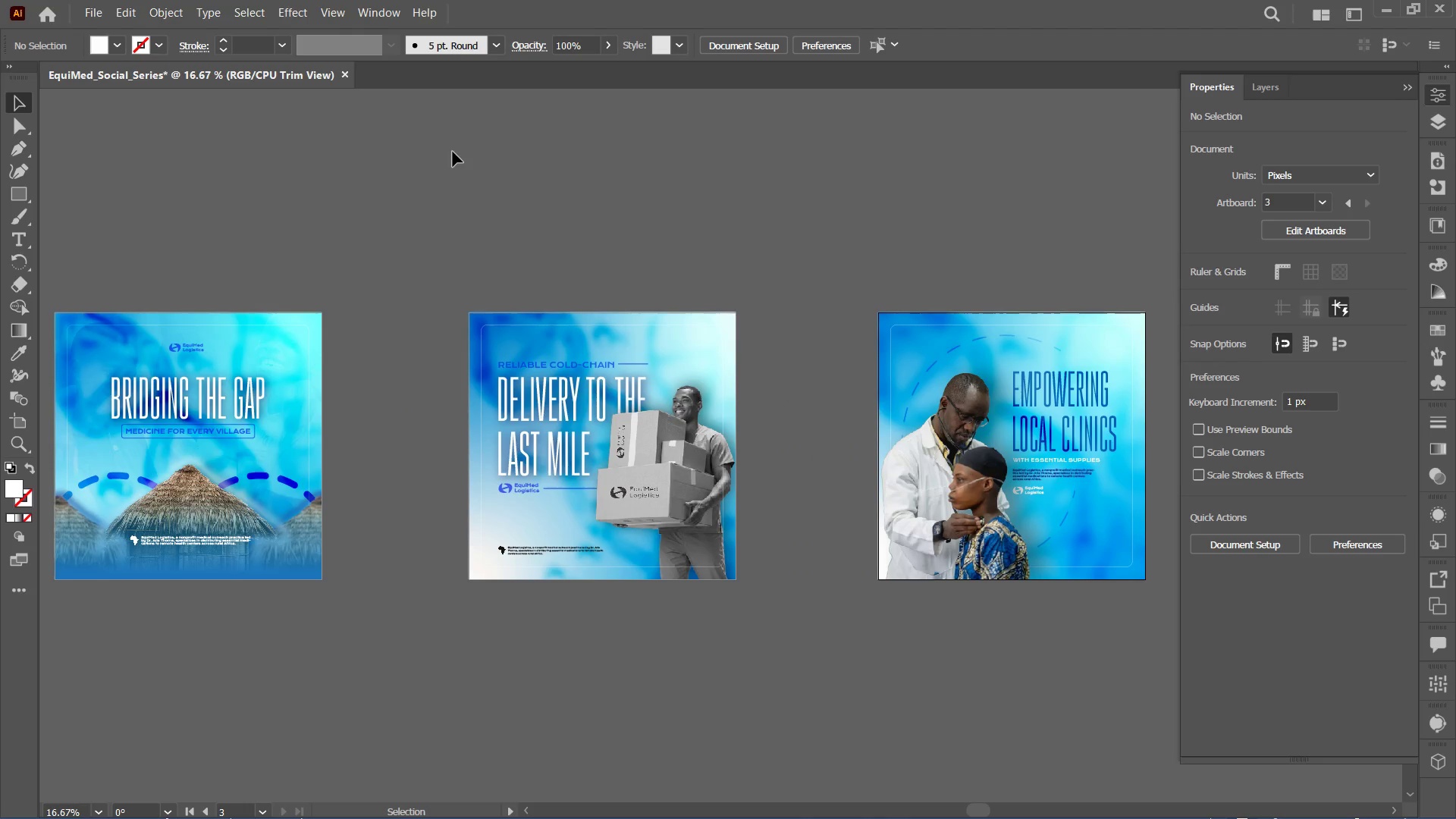 
wait(12.44)
 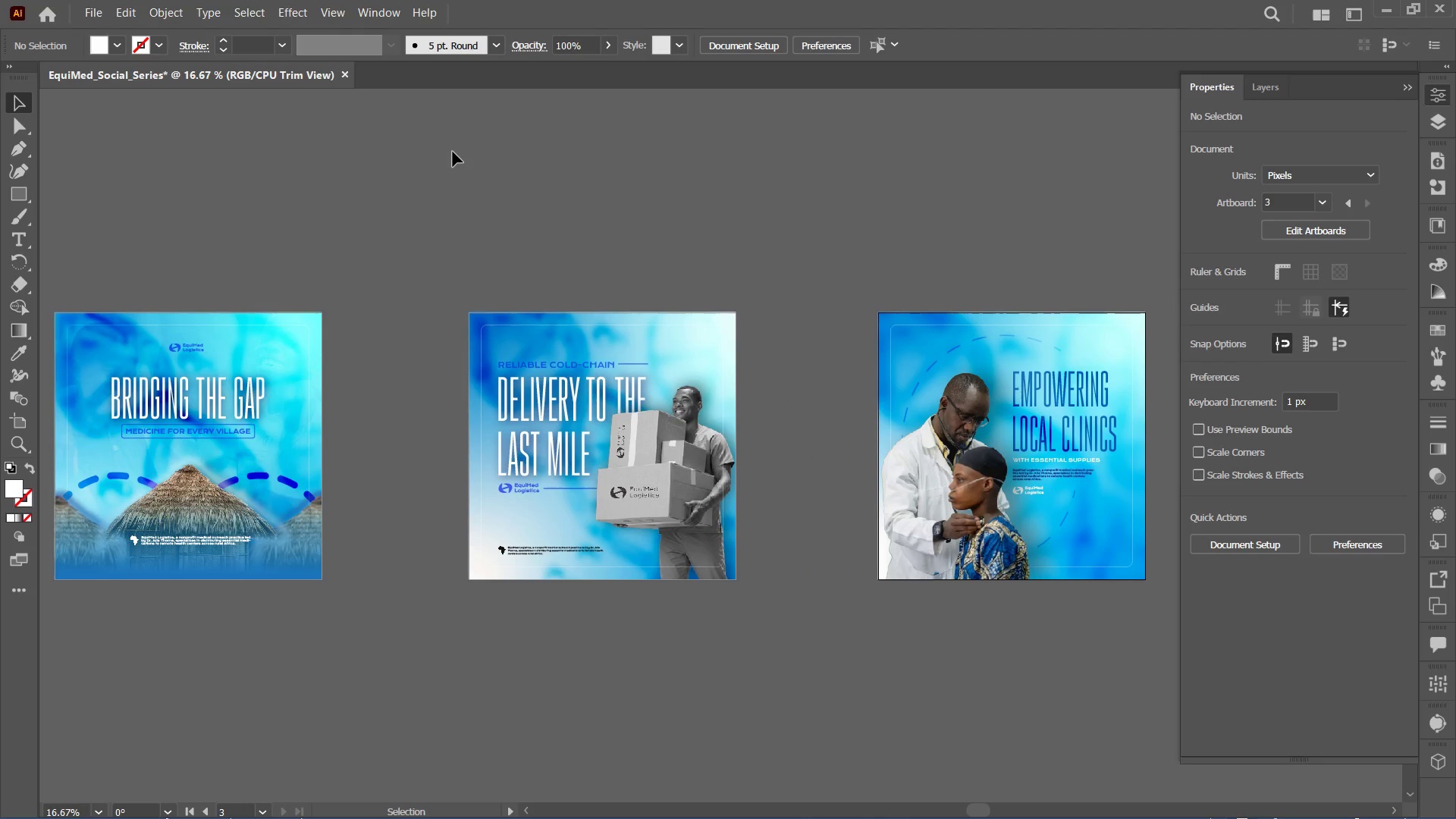 
scroll: coordinate [407, 310], scroll_direction: down, amount: 8.0
 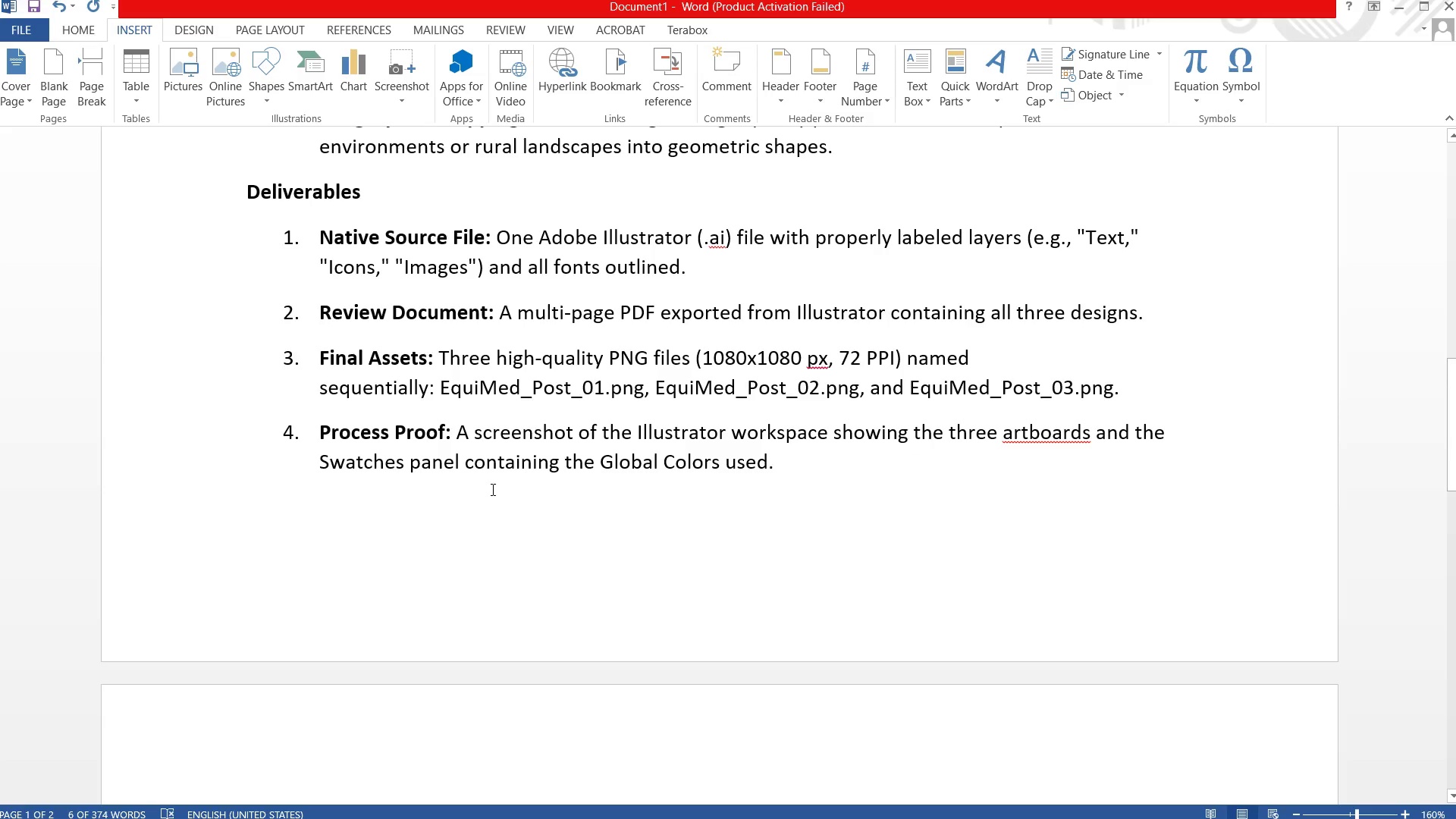 
wait(25.7)
 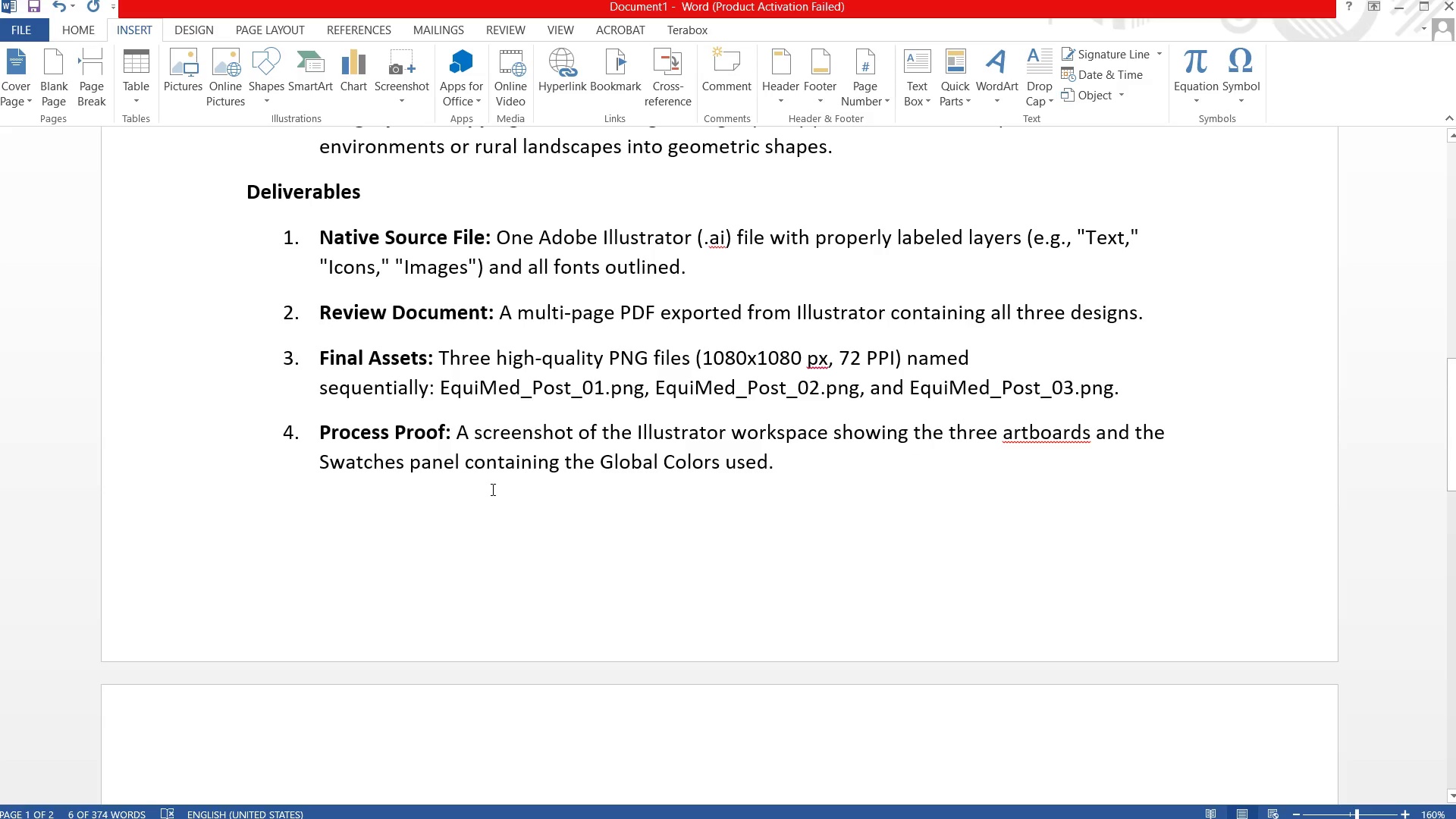 
left_click([1389, 11])
 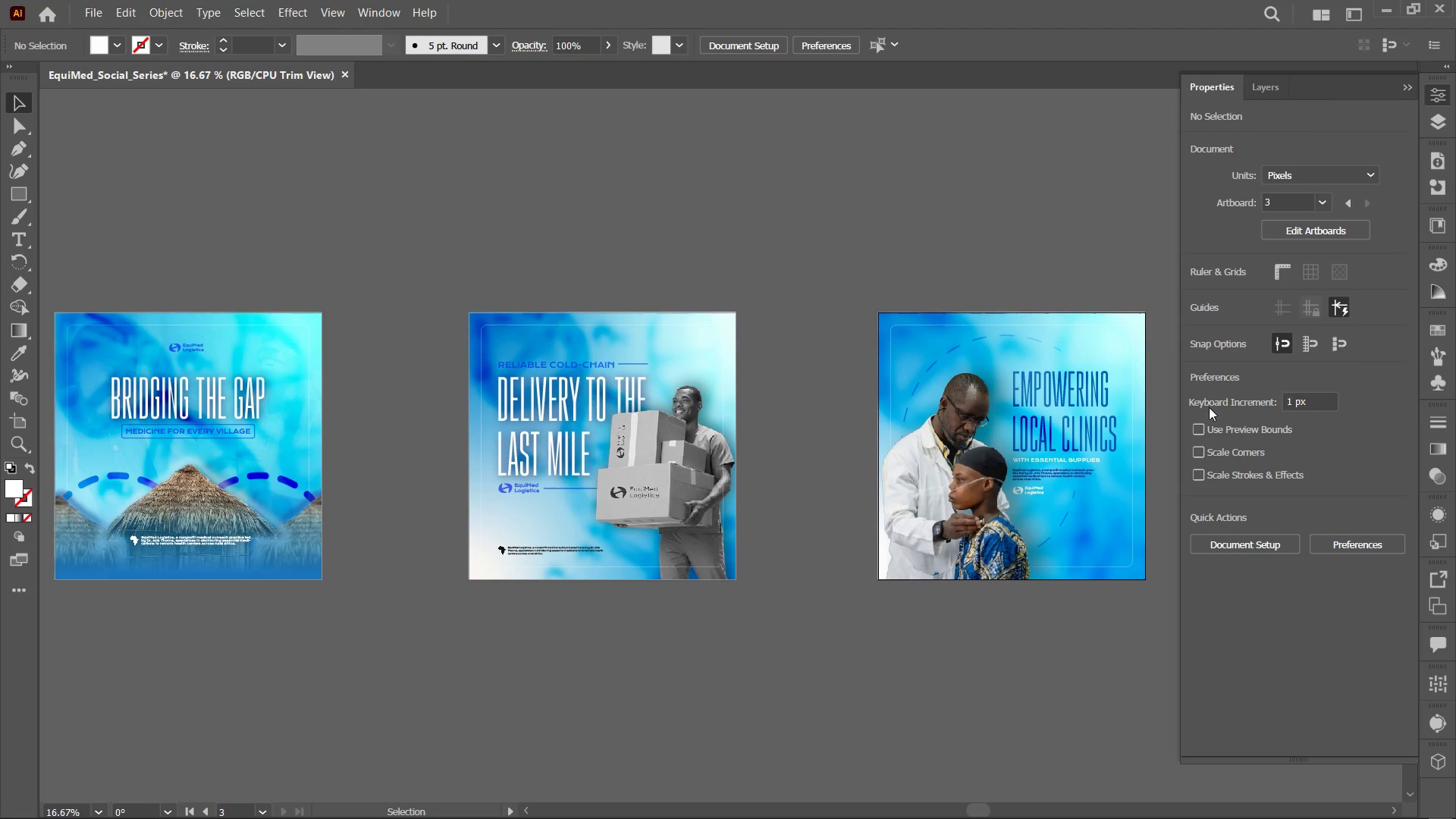 
wait(12.41)
 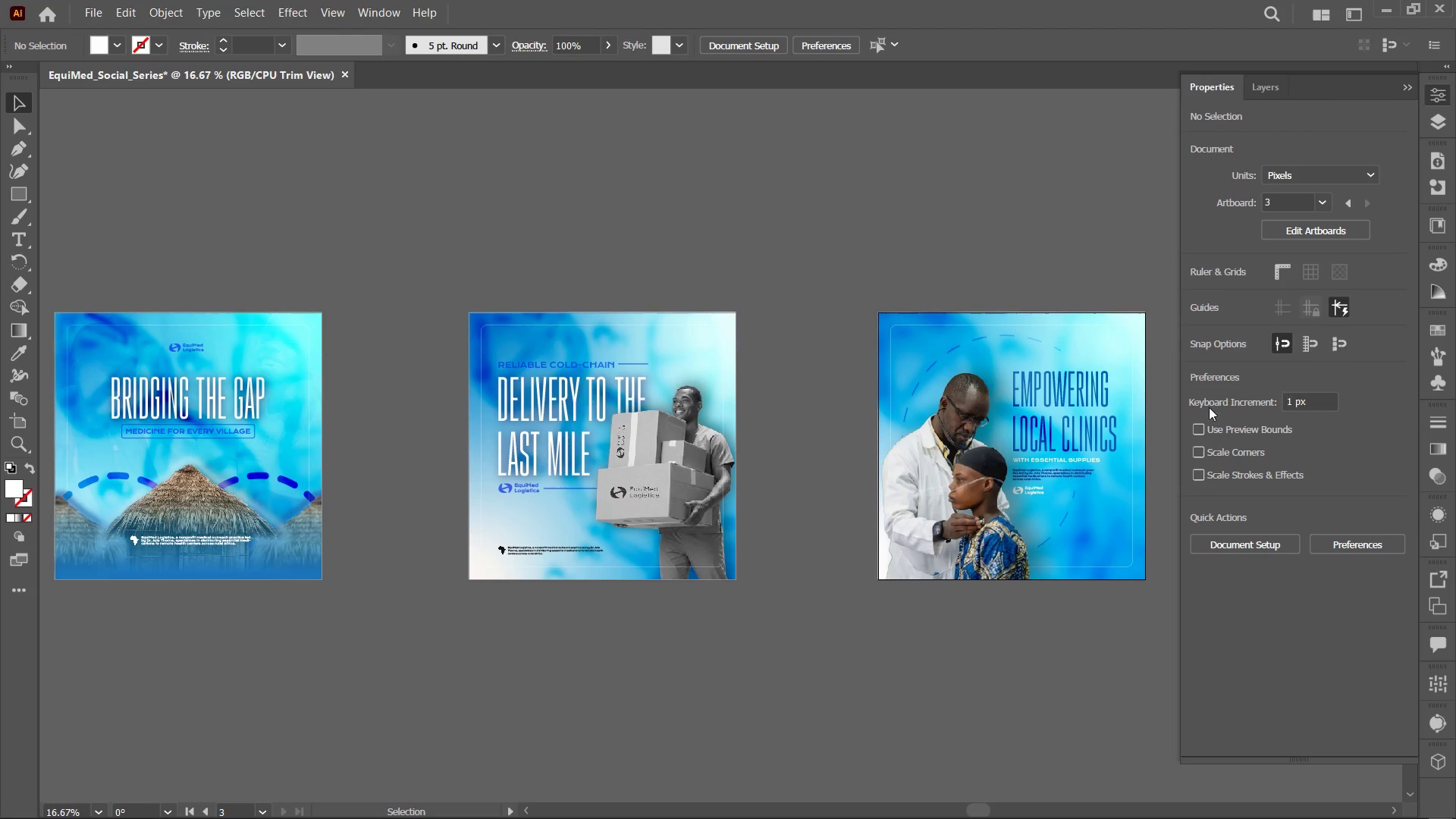 
left_click([1442, 259])
 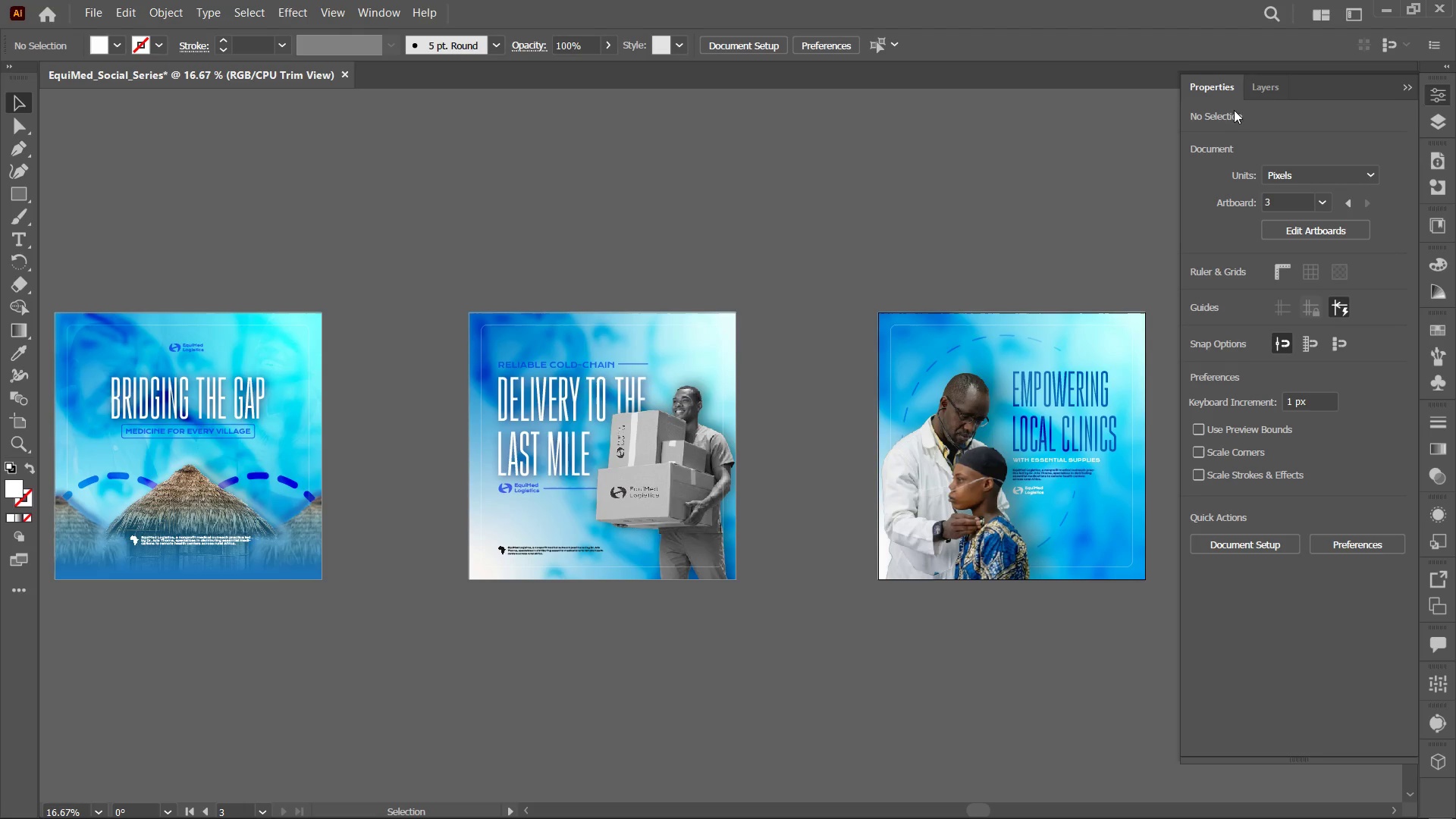 
left_click([1221, 83])
 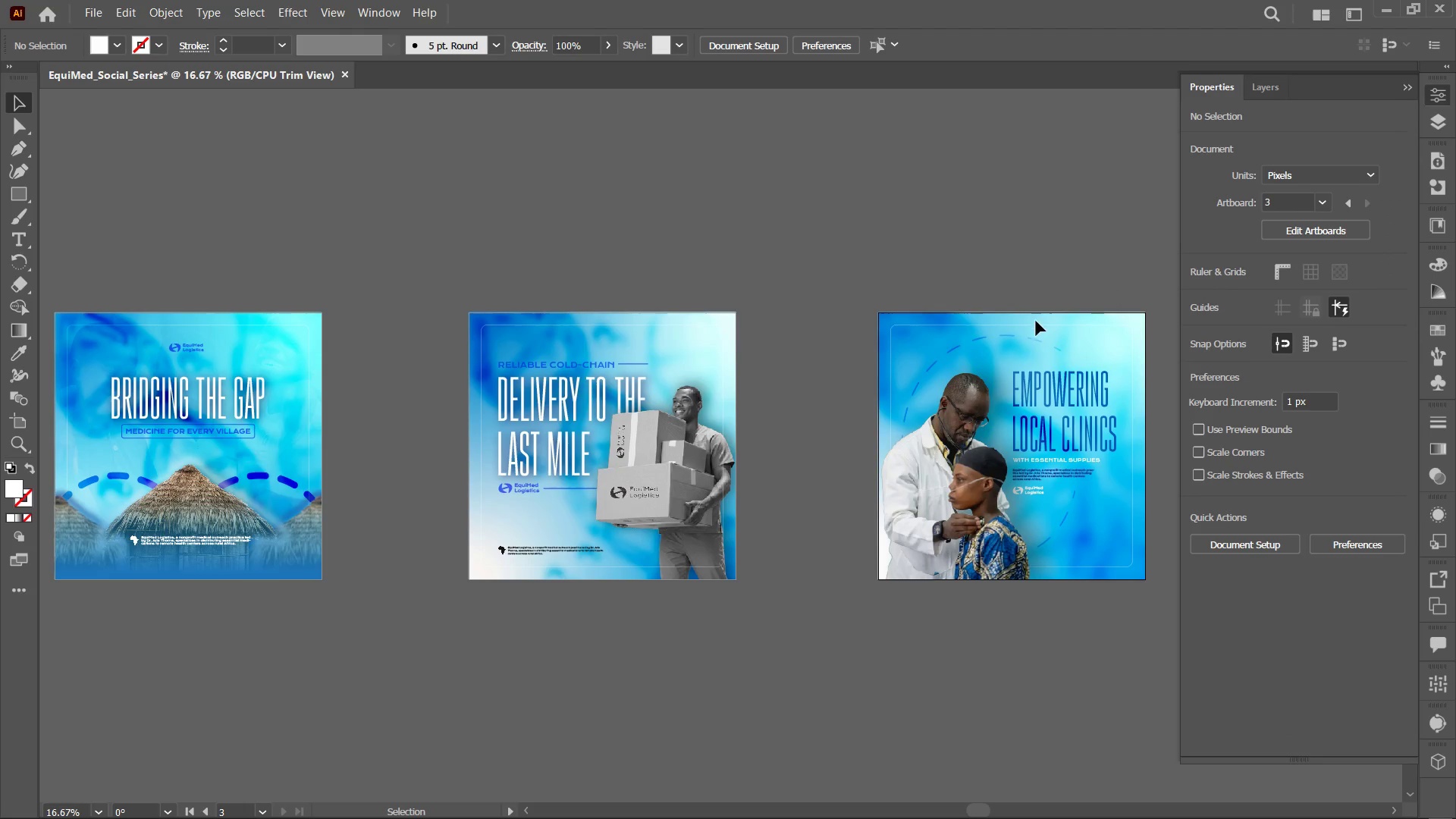 
left_click([1036, 321])
 